 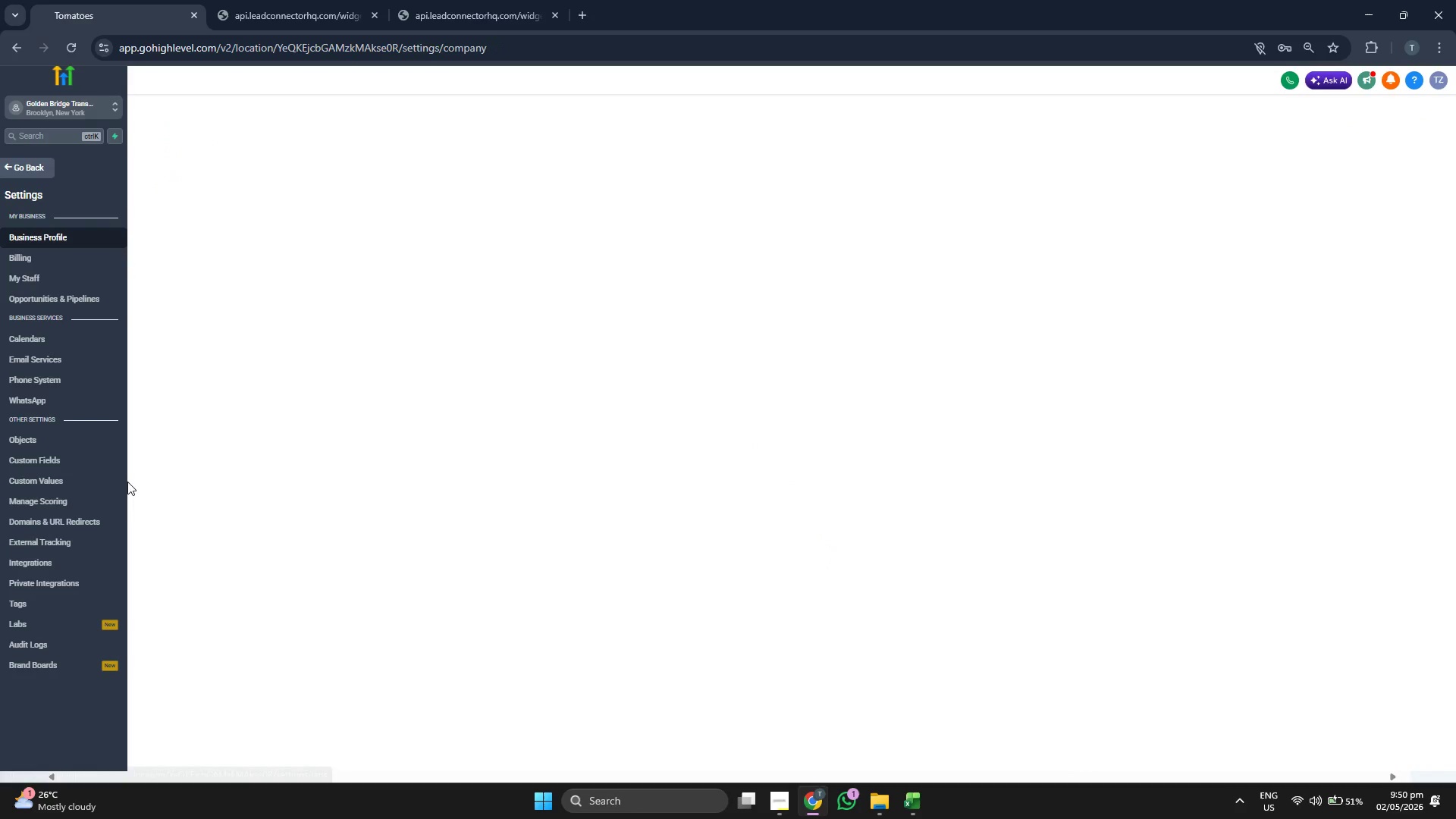 
left_click([72, 462])
 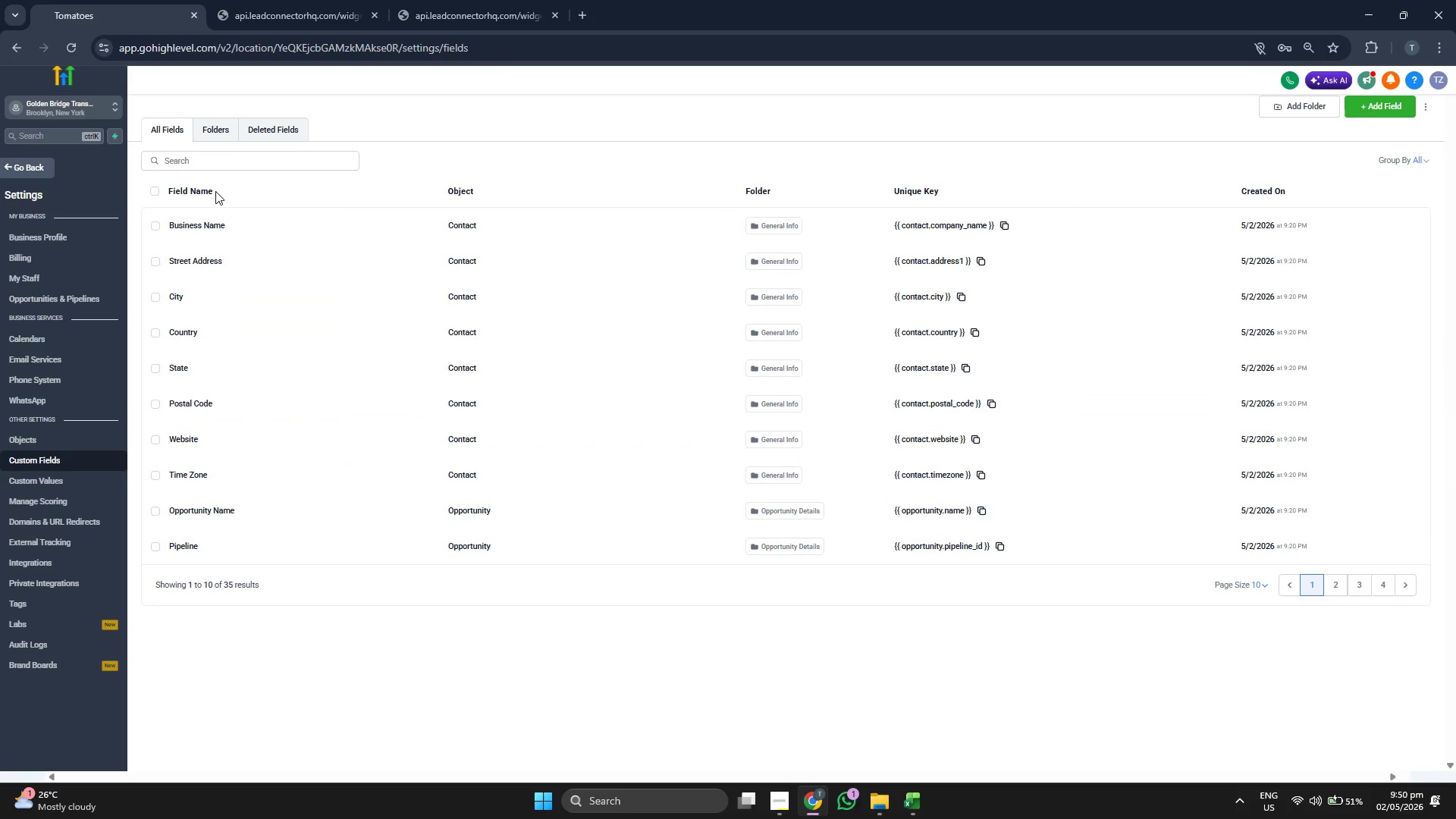 
left_click([229, 119])
 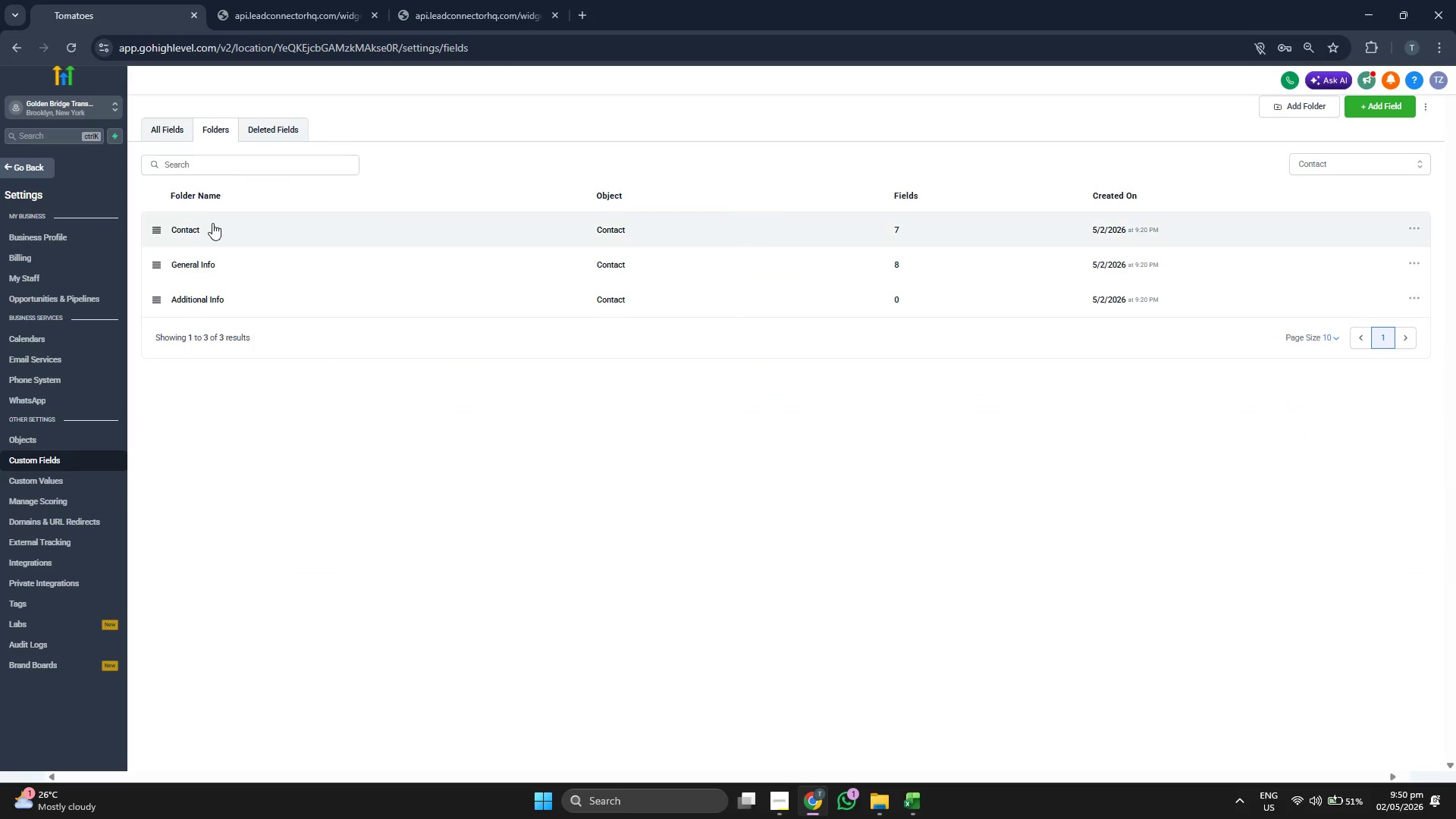 
left_click([212, 227])
 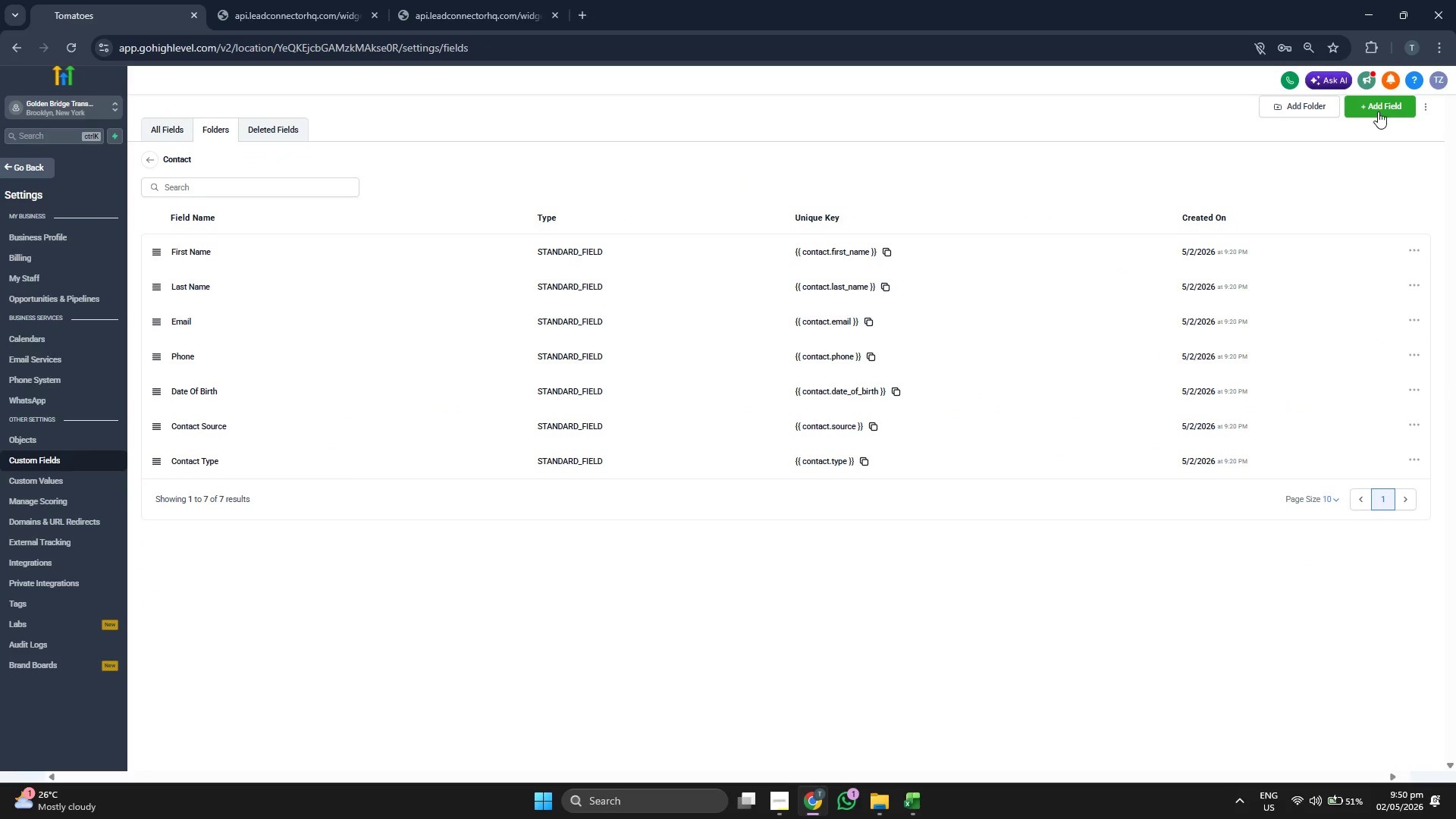 
left_click([1378, 110])
 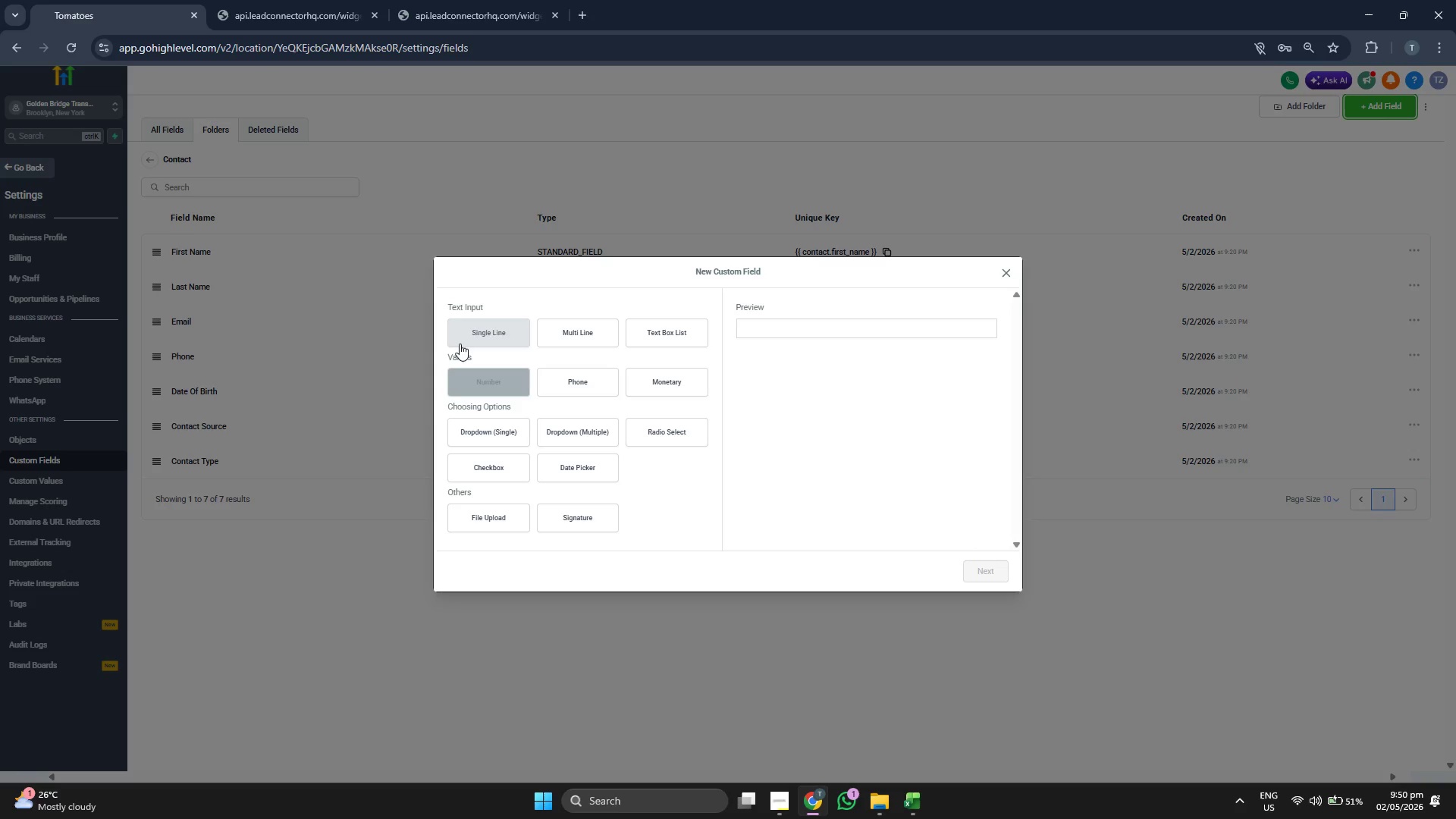 
left_click([468, 331])
 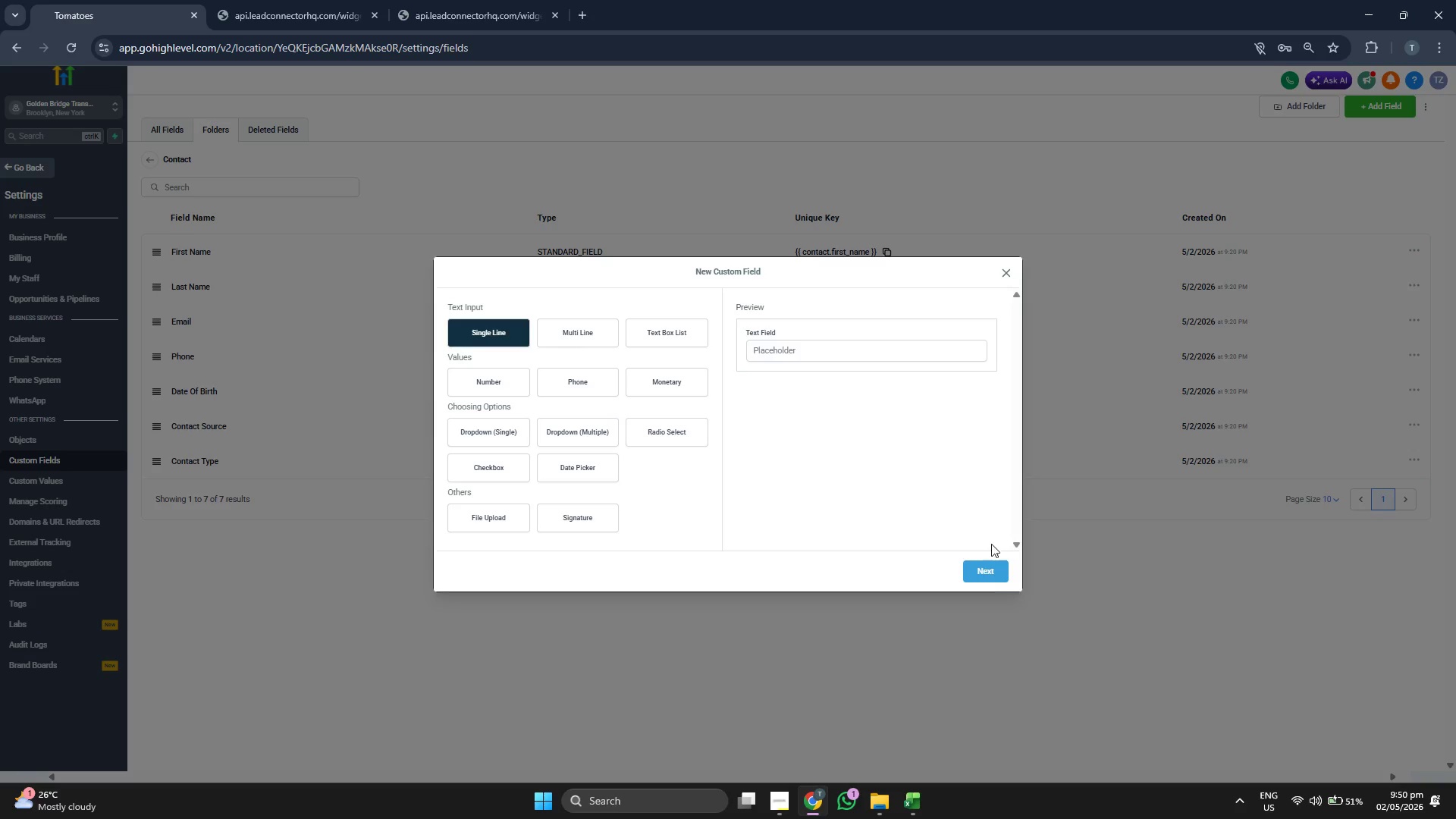 
left_click([987, 567])
 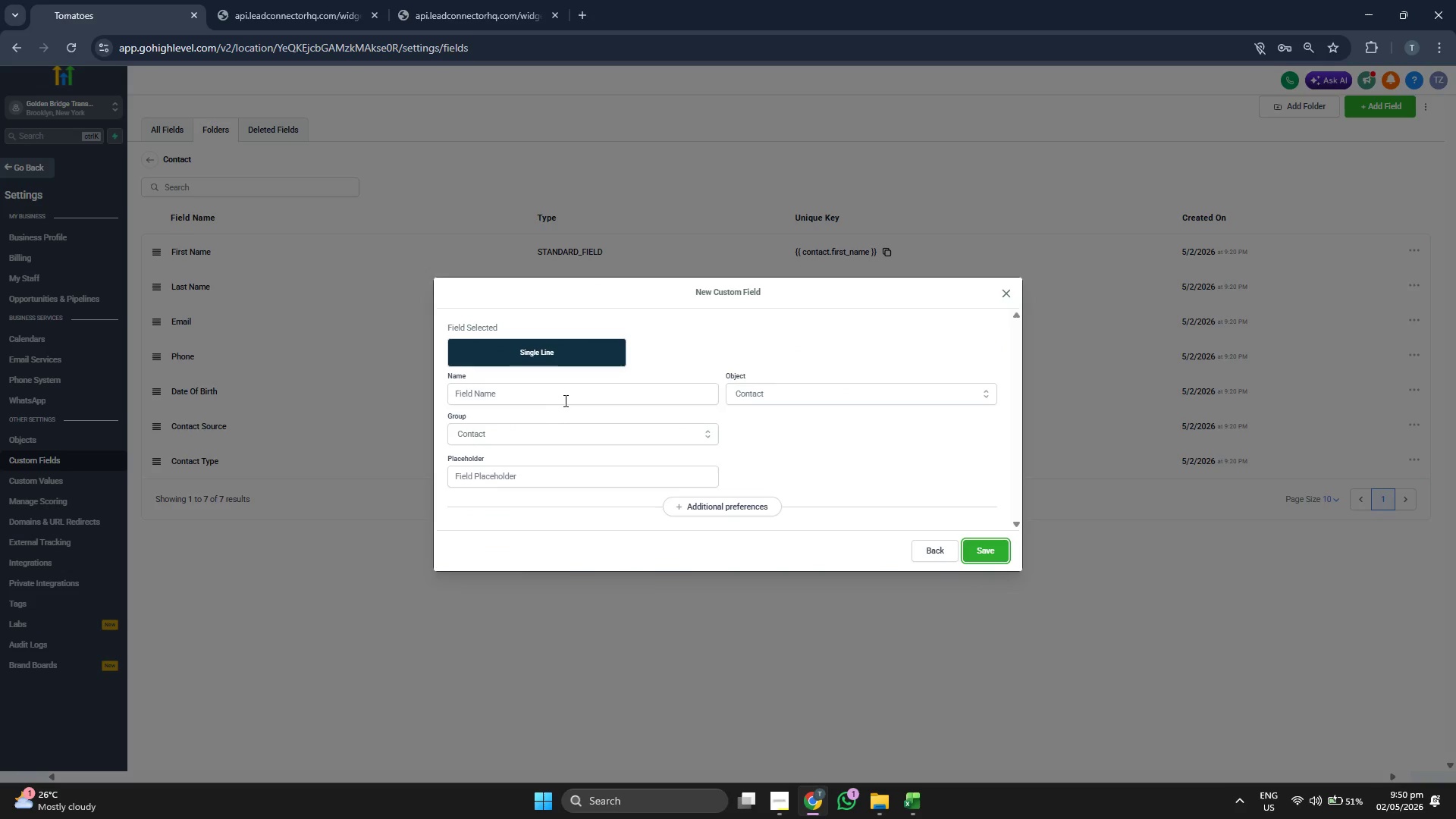 
wait(5.16)
 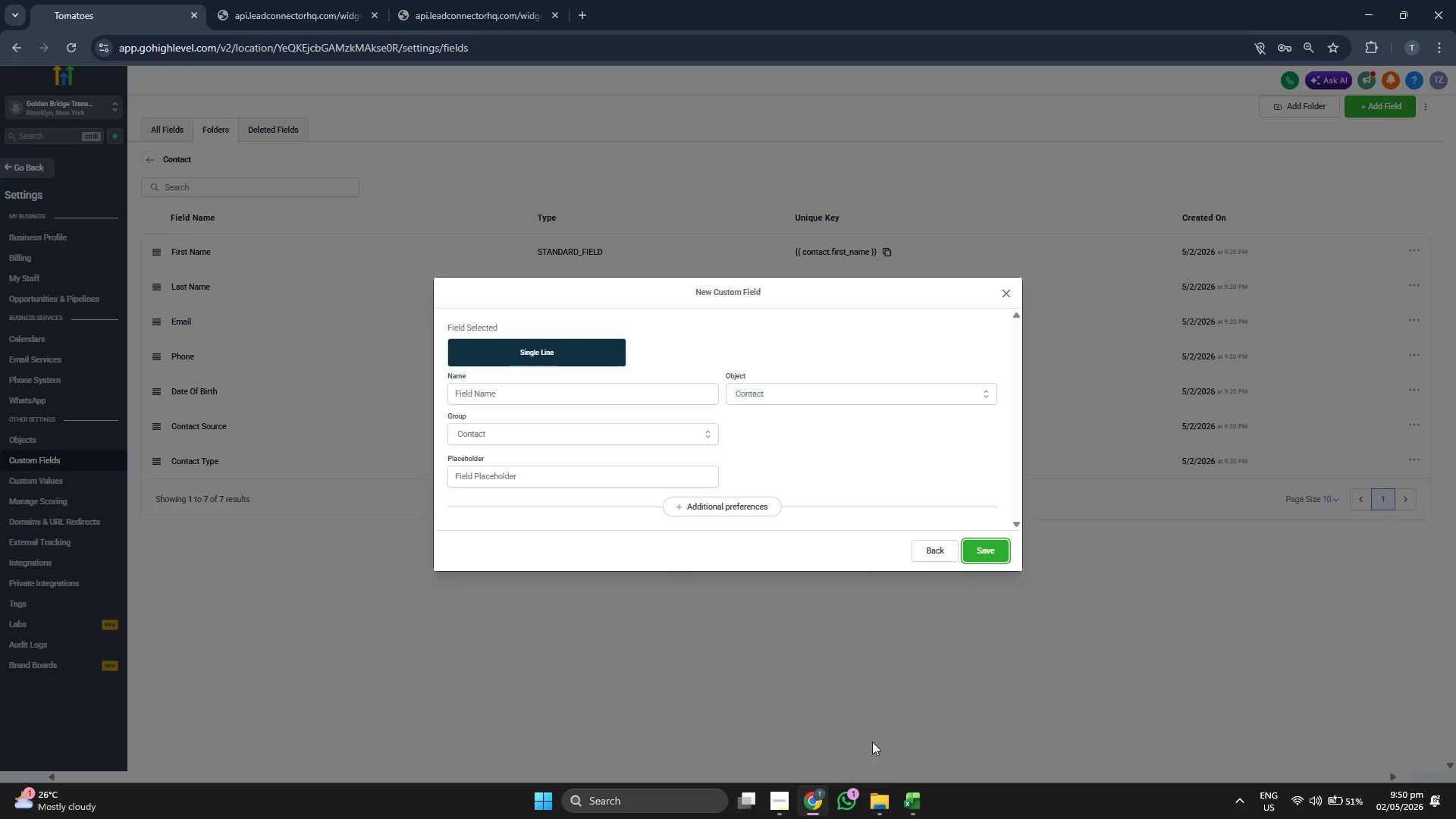 
type(rE)
key(Backspace)
key(Backspace)
type(Relationship)
 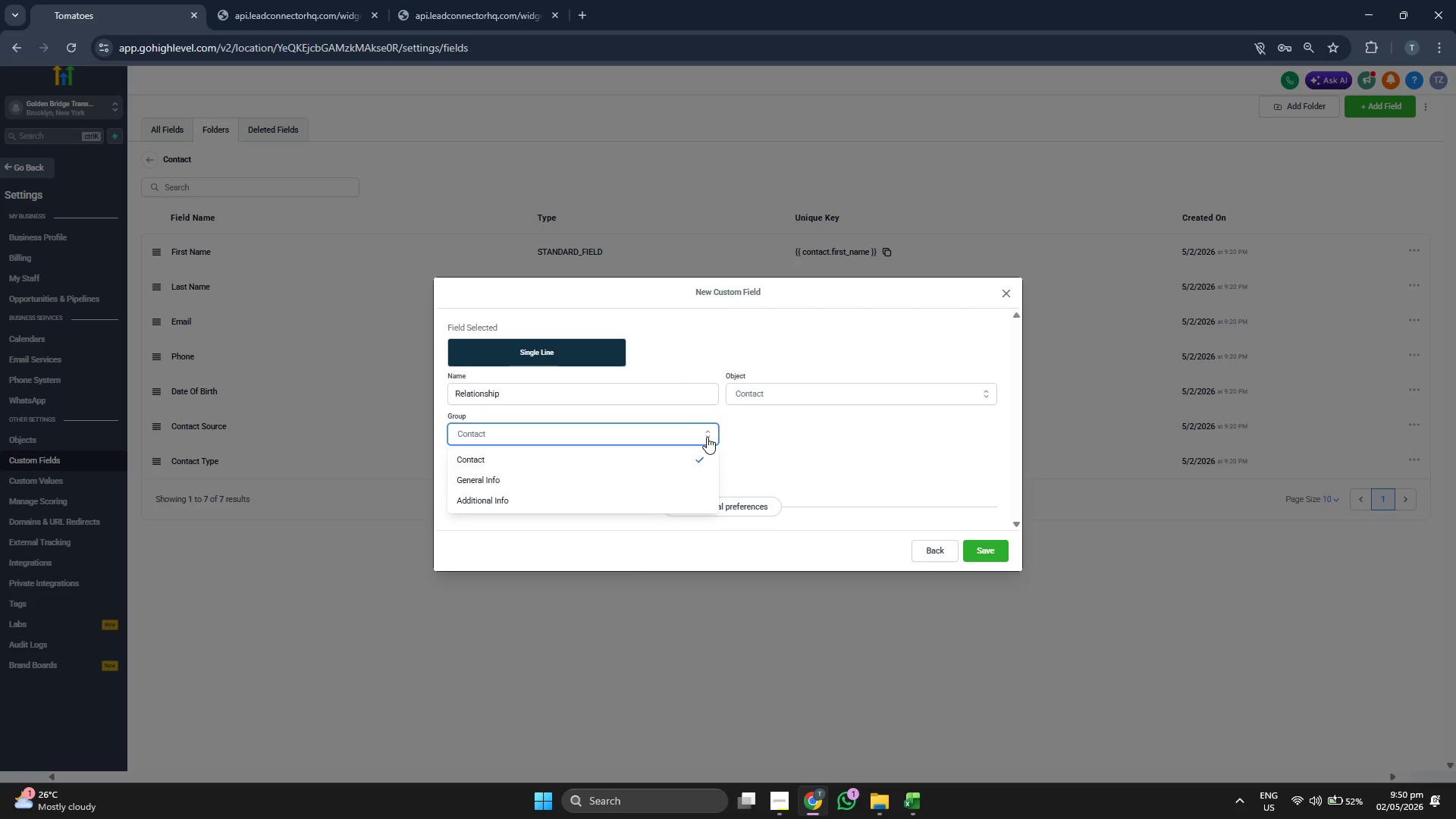 
wait(7.34)
 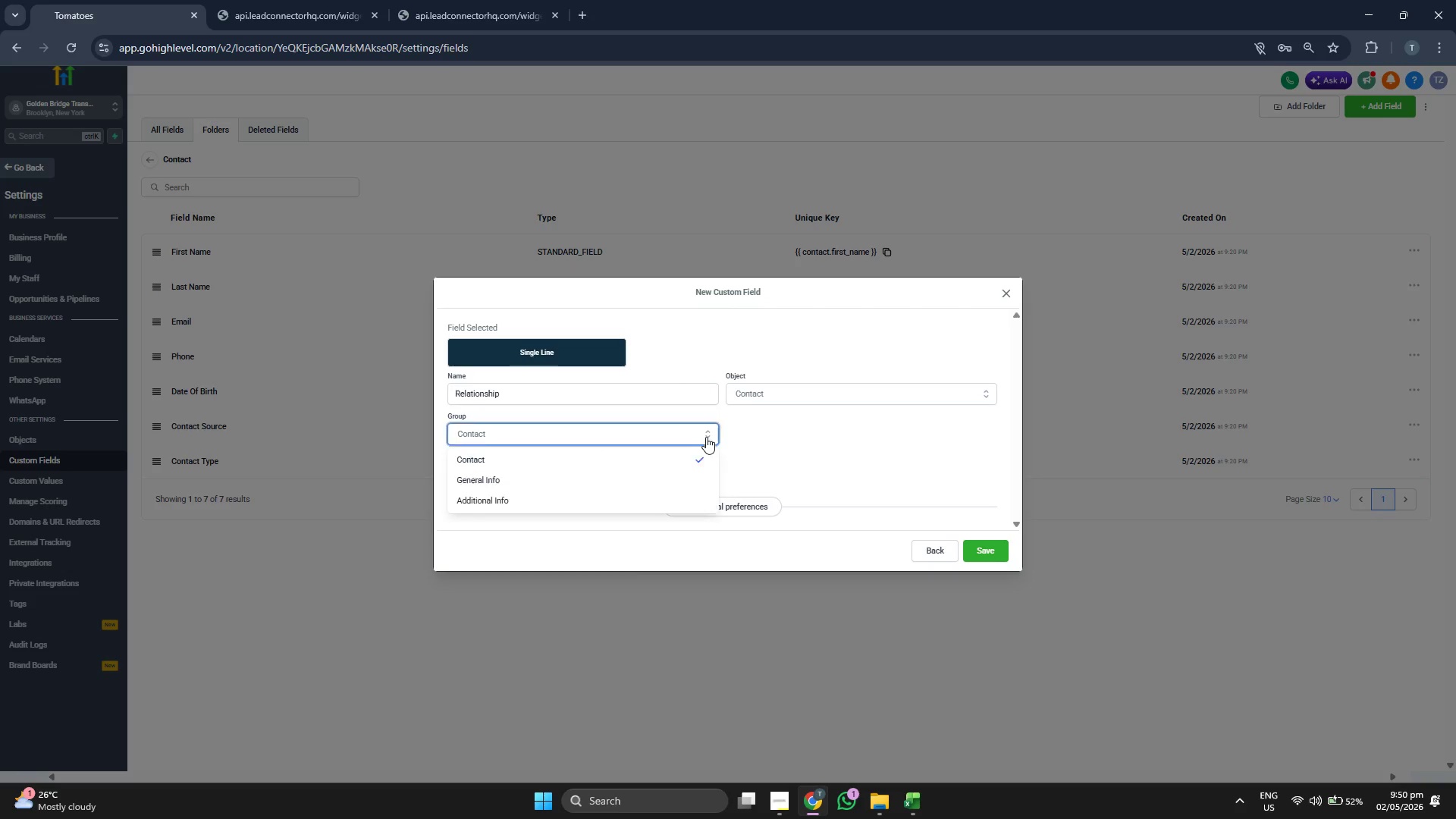 
left_click([978, 539])
 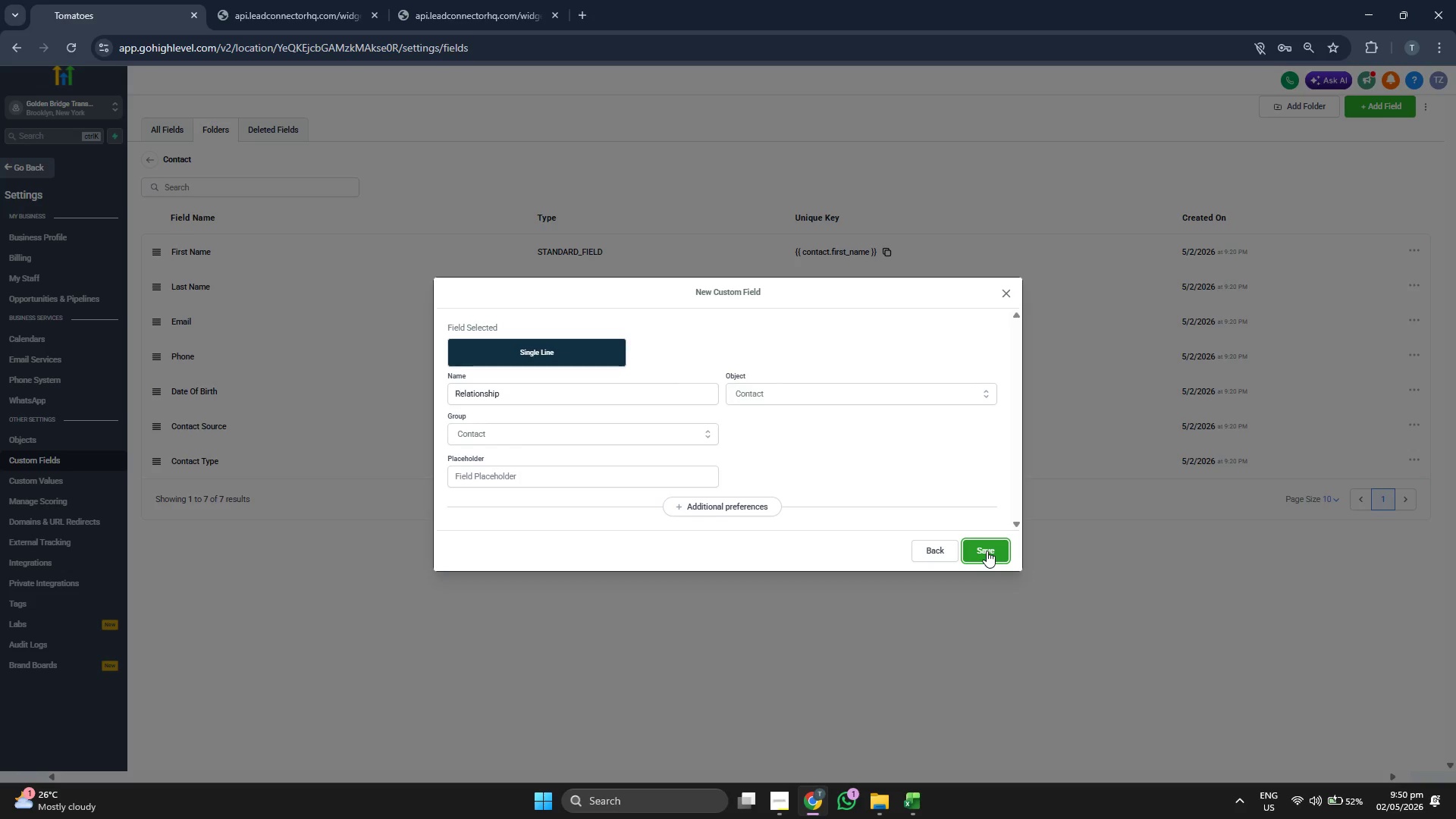 
double_click([987, 551])
 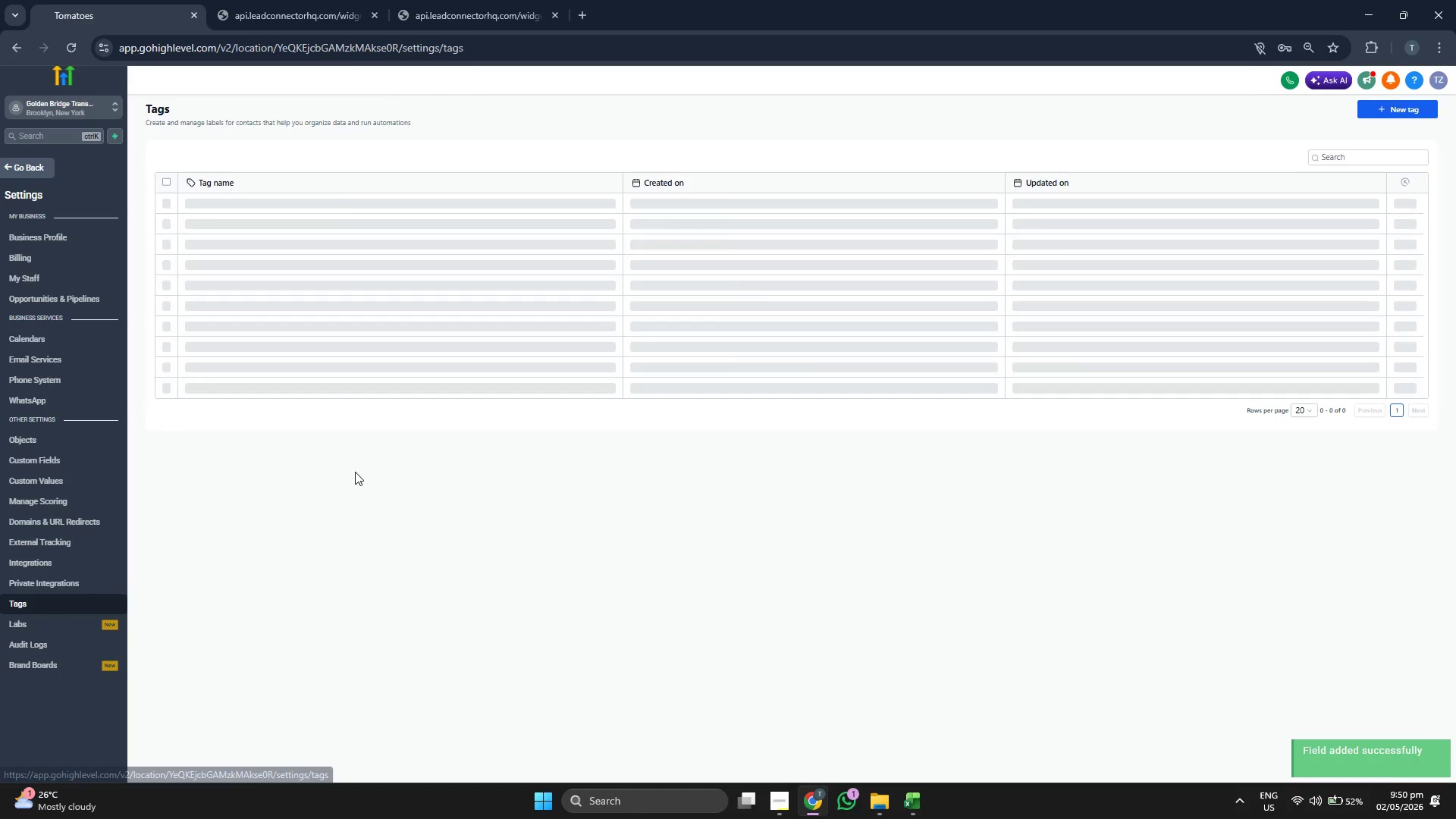 
left_click([791, 322])
 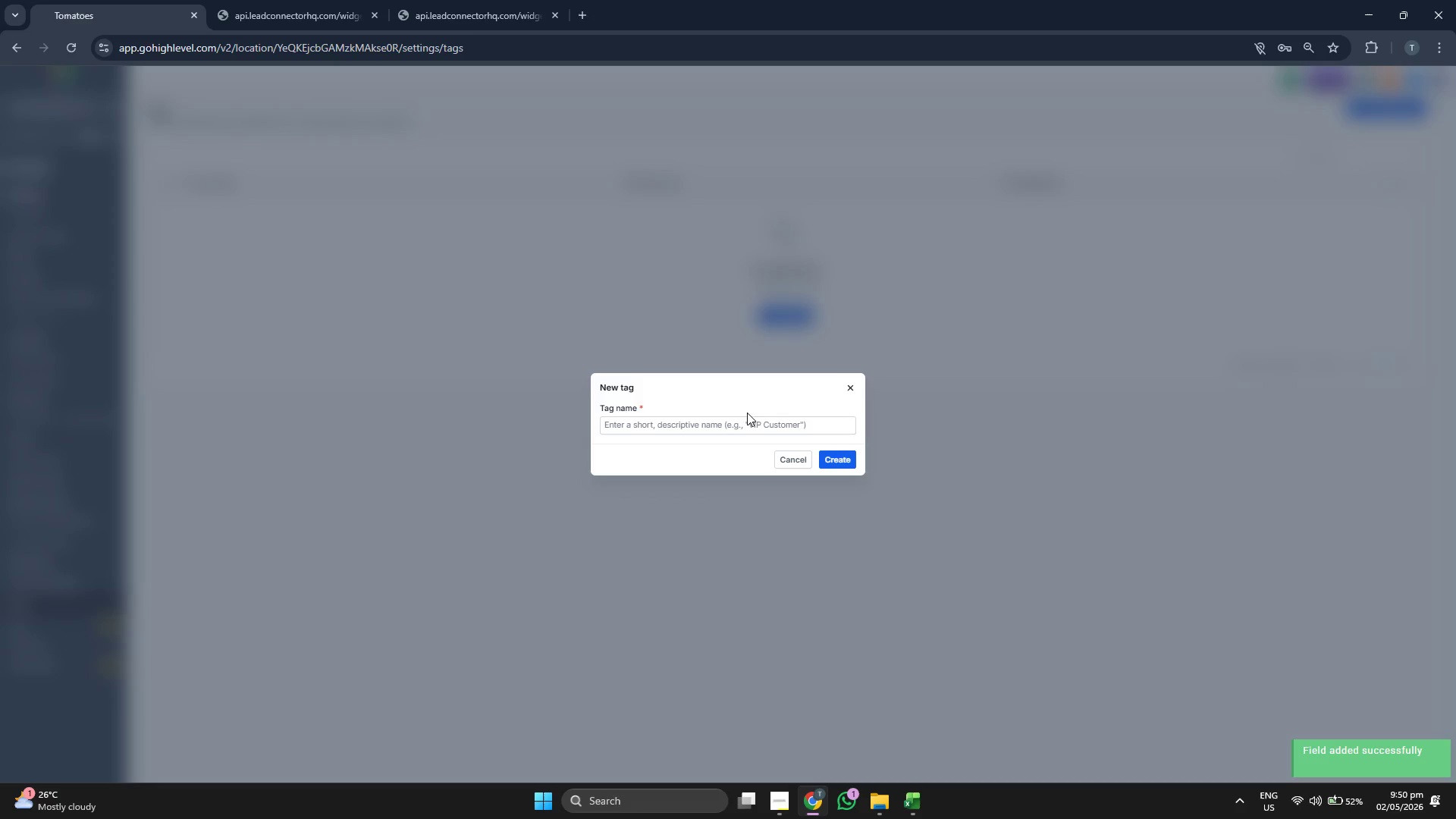 
left_click([745, 425])
 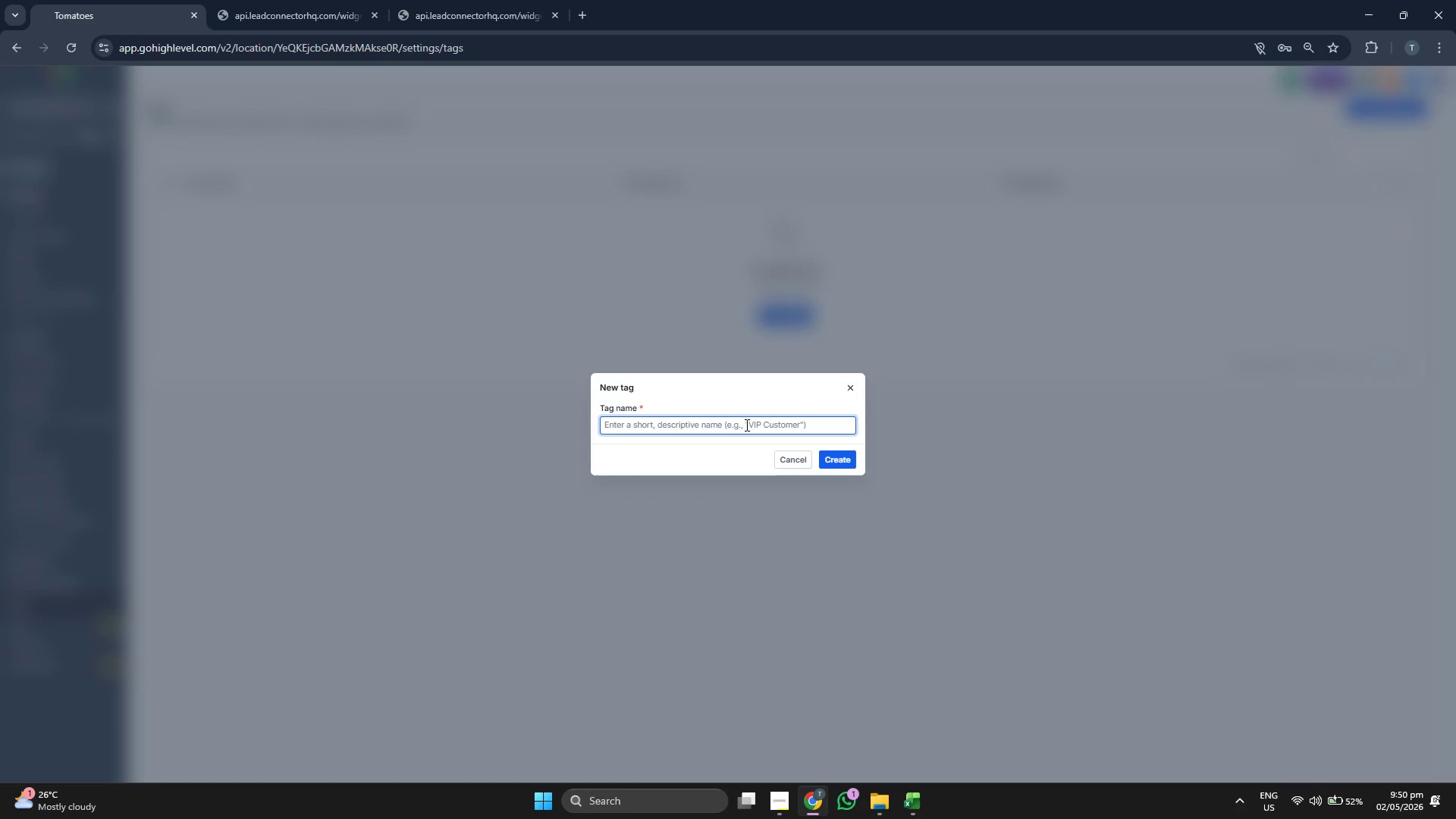 
type(News)
 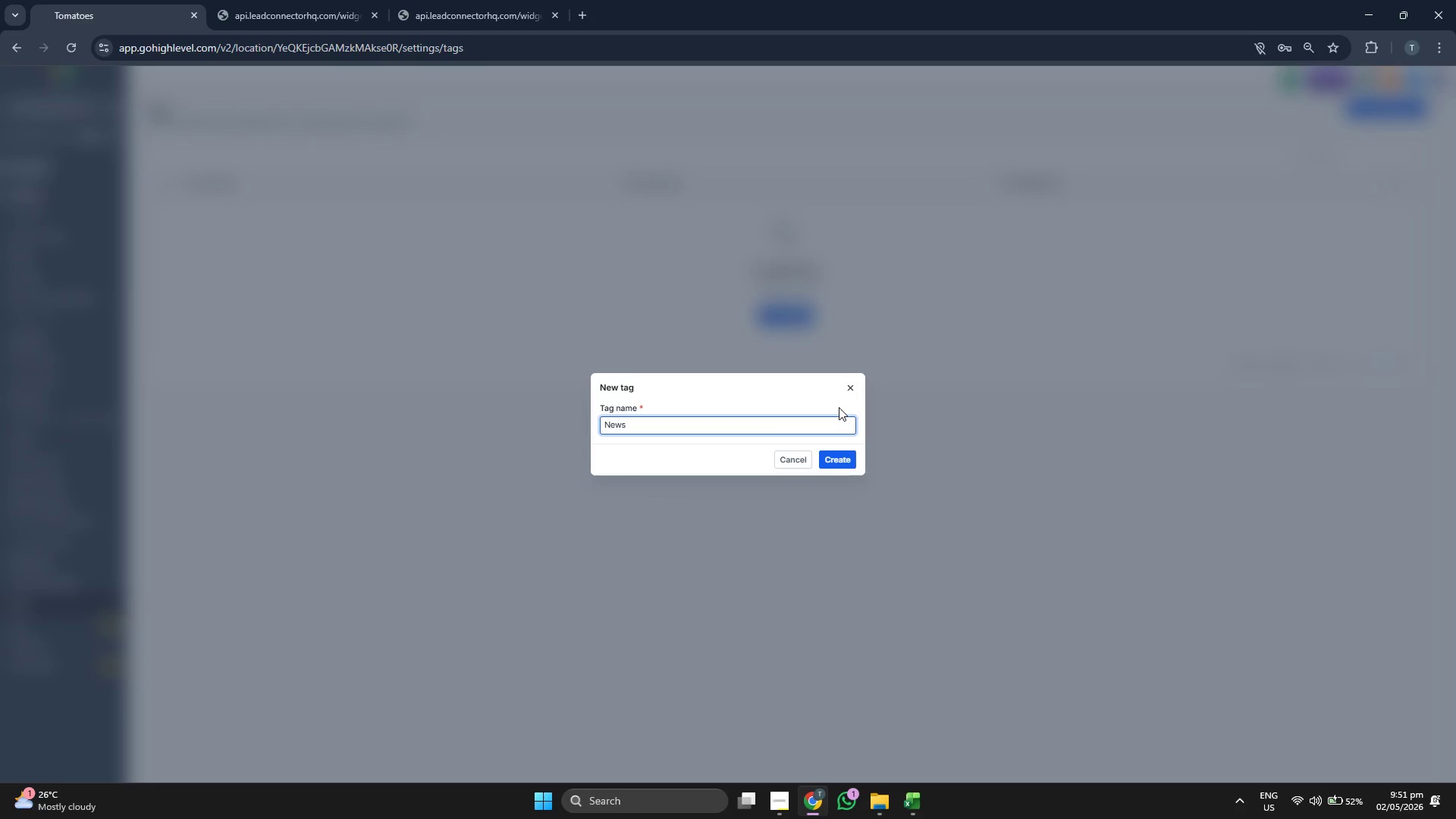 
type( )
key(Backspace)
type(letter Subscriber)
 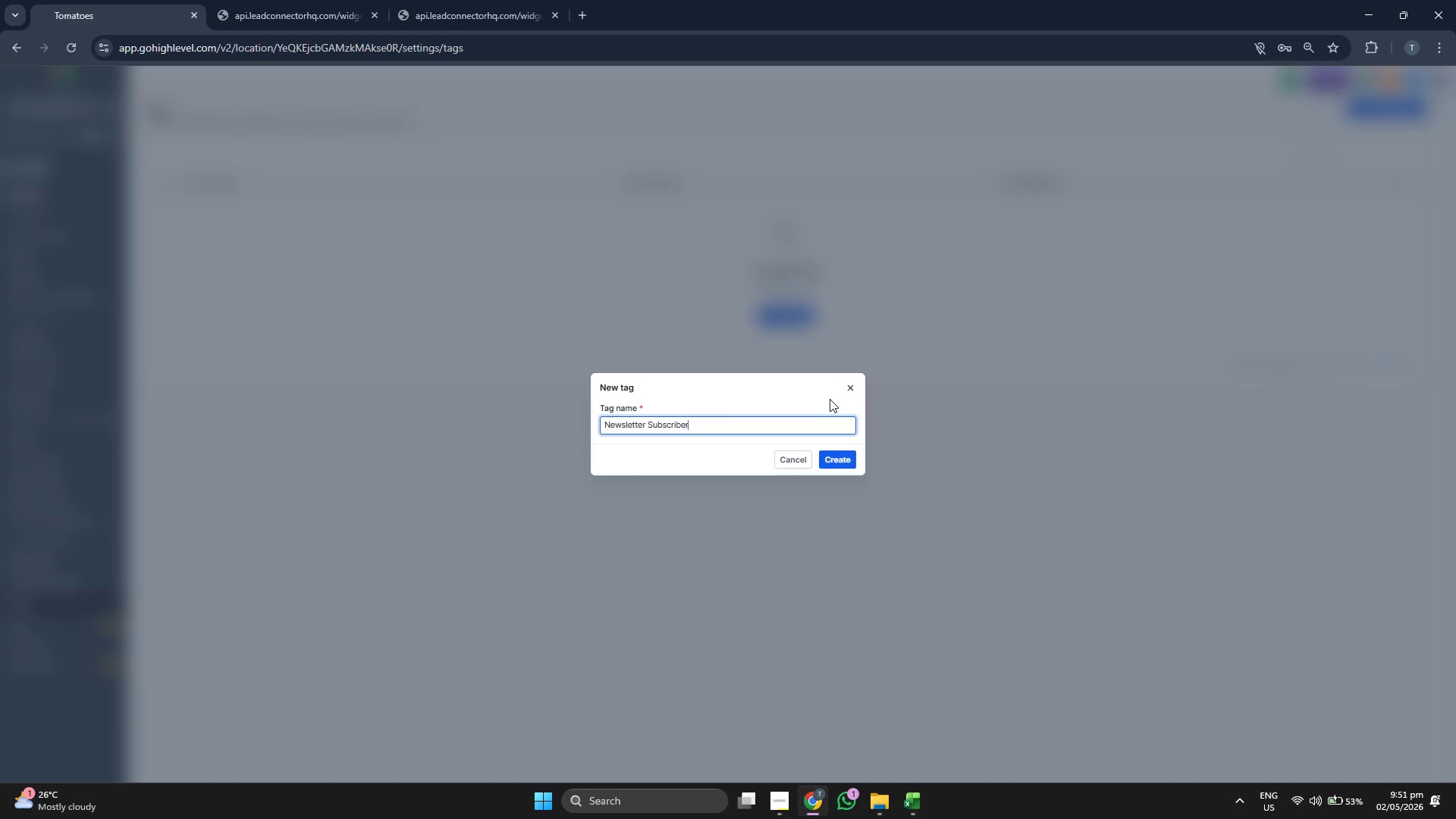 
left_click([830, 400])
 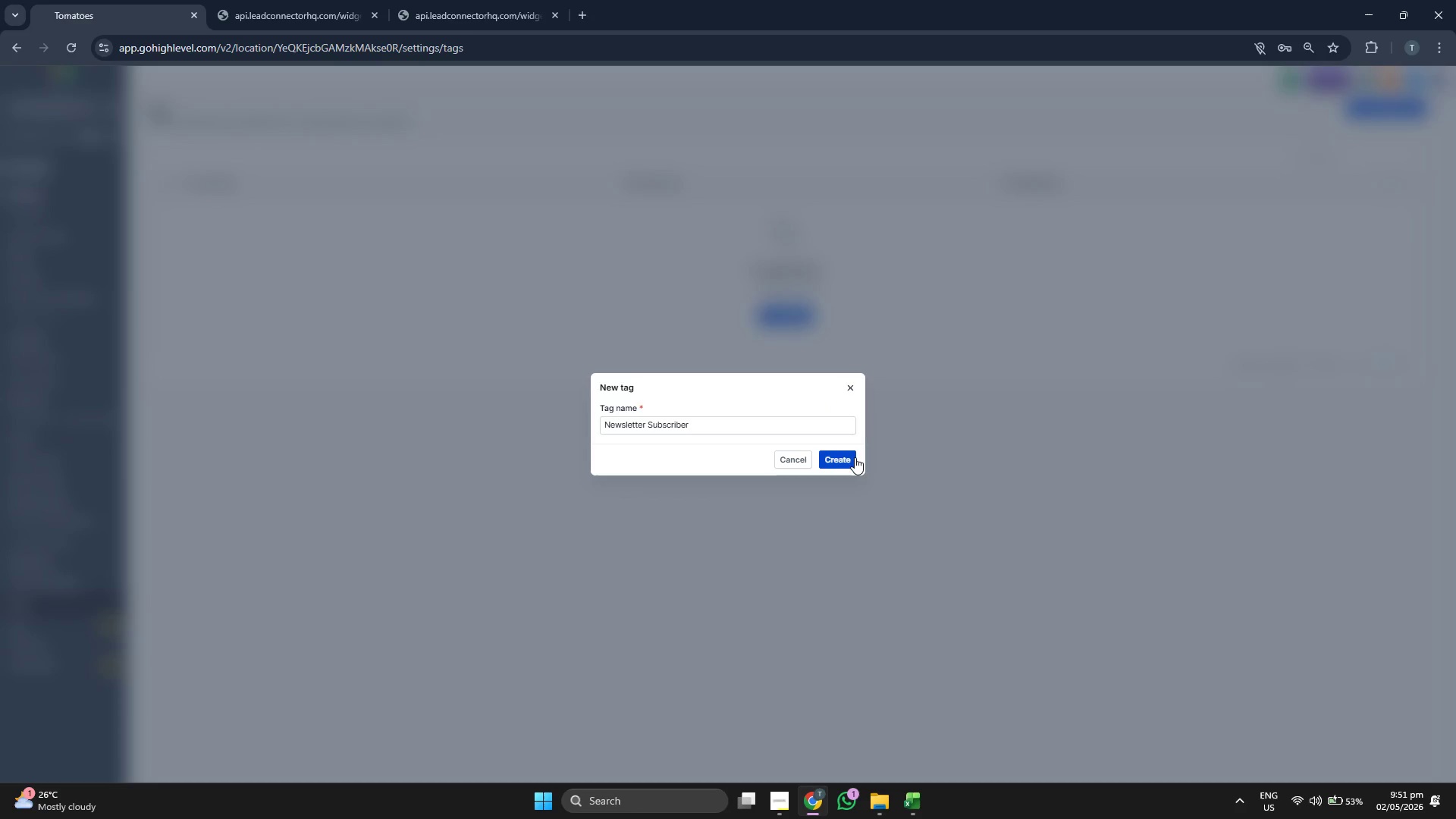 
left_click([855, 457])
 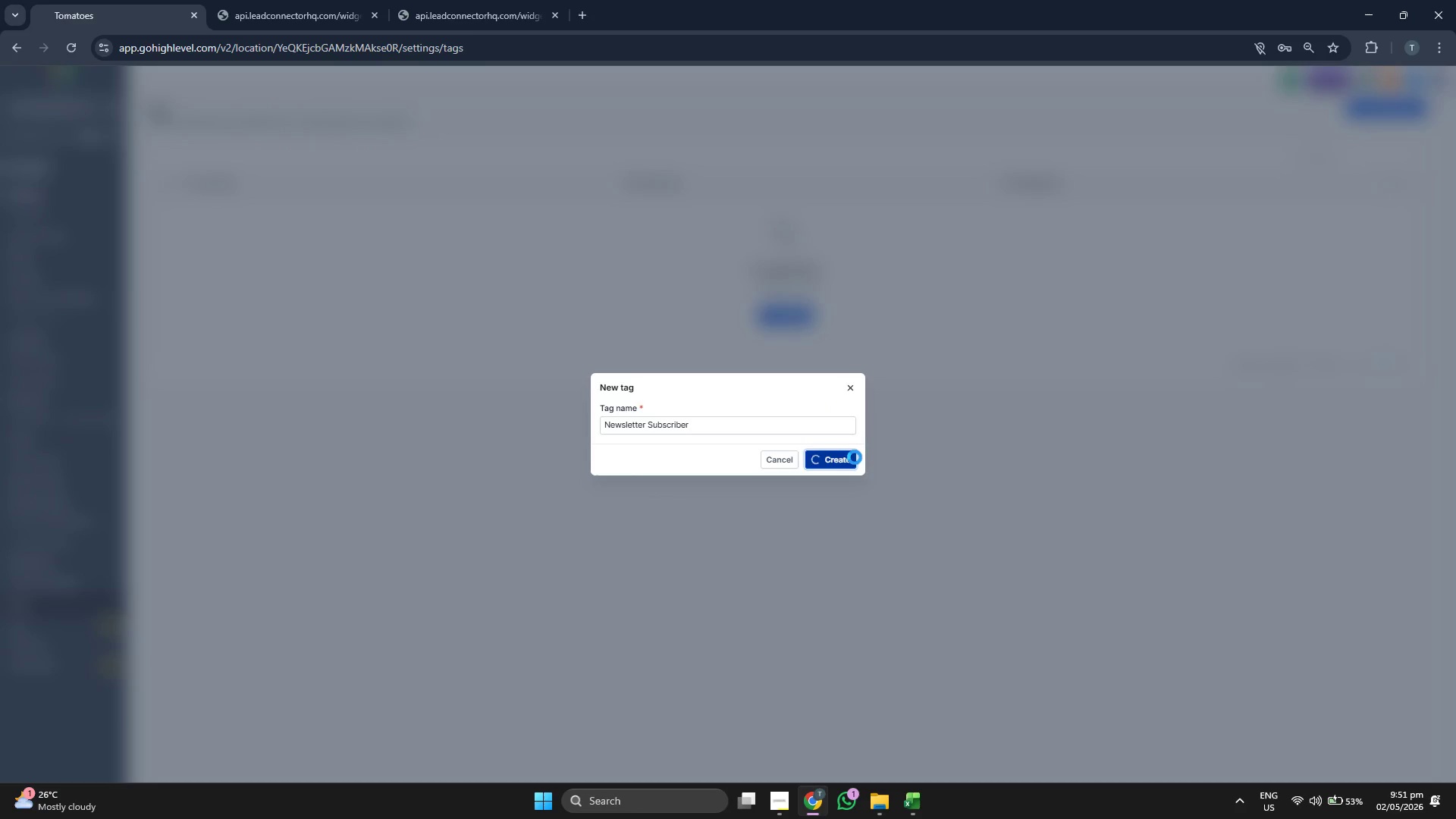 
wait(9.14)
 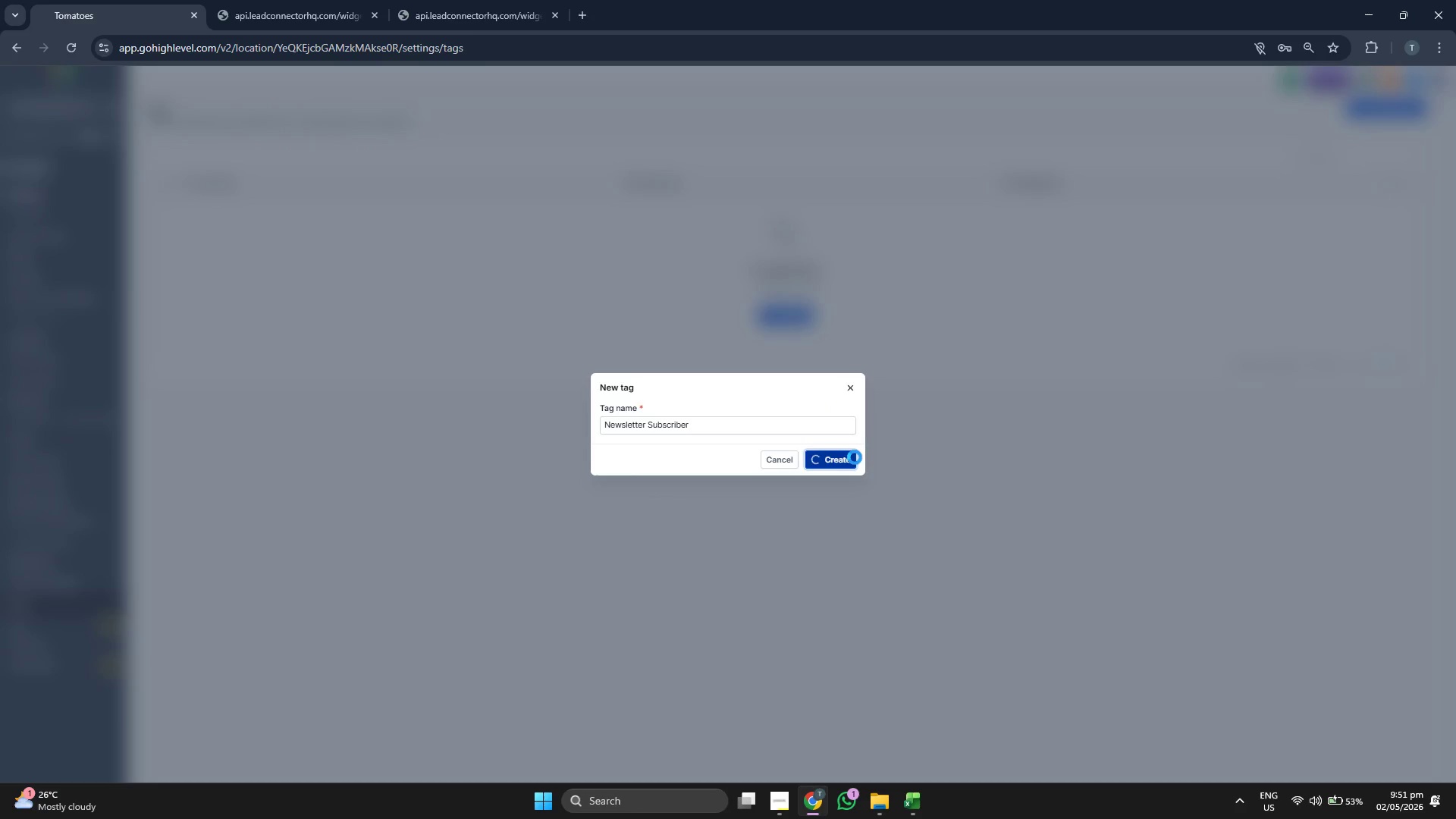 
left_click([88, 467])
 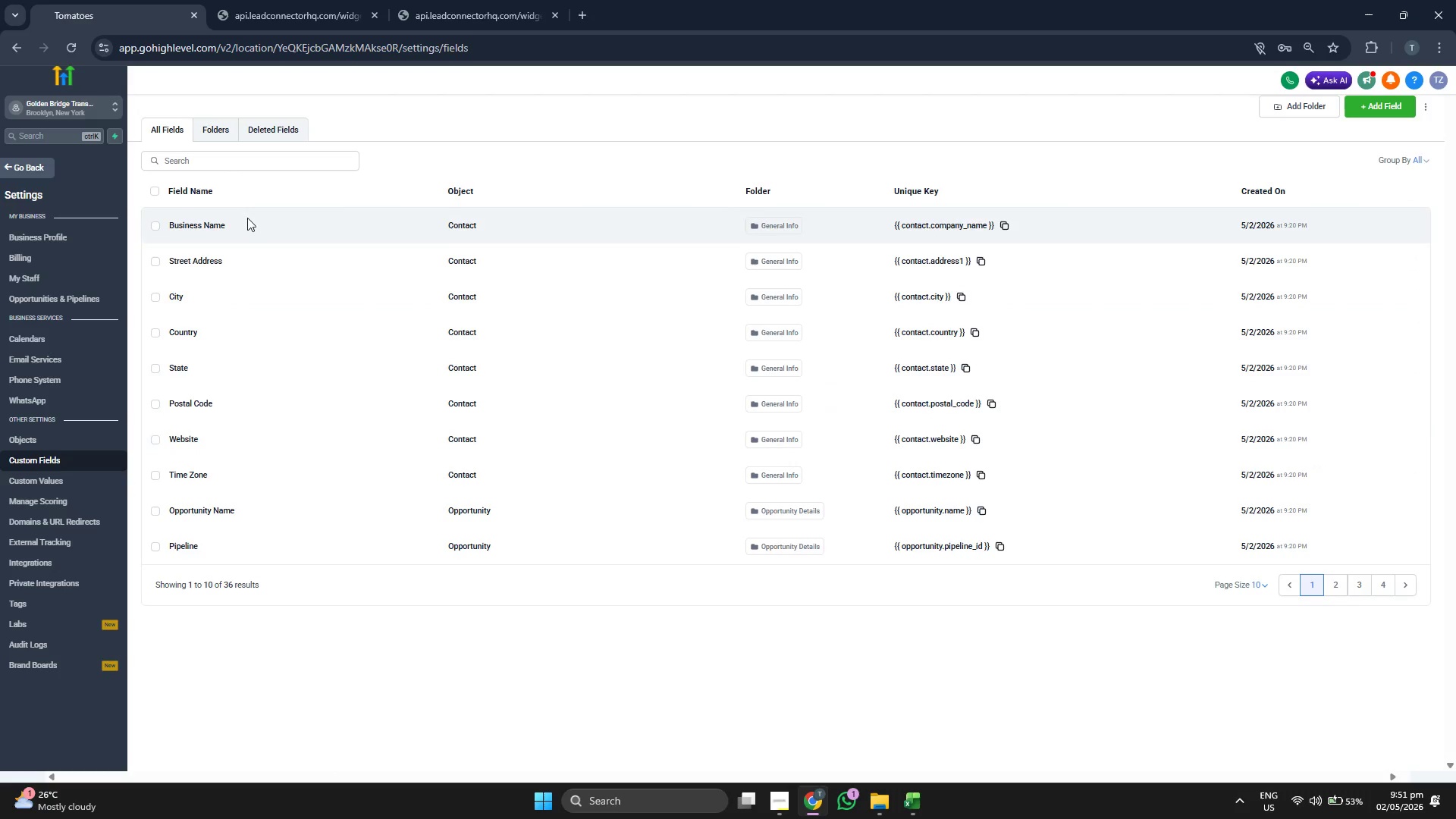 
left_click([208, 130])
 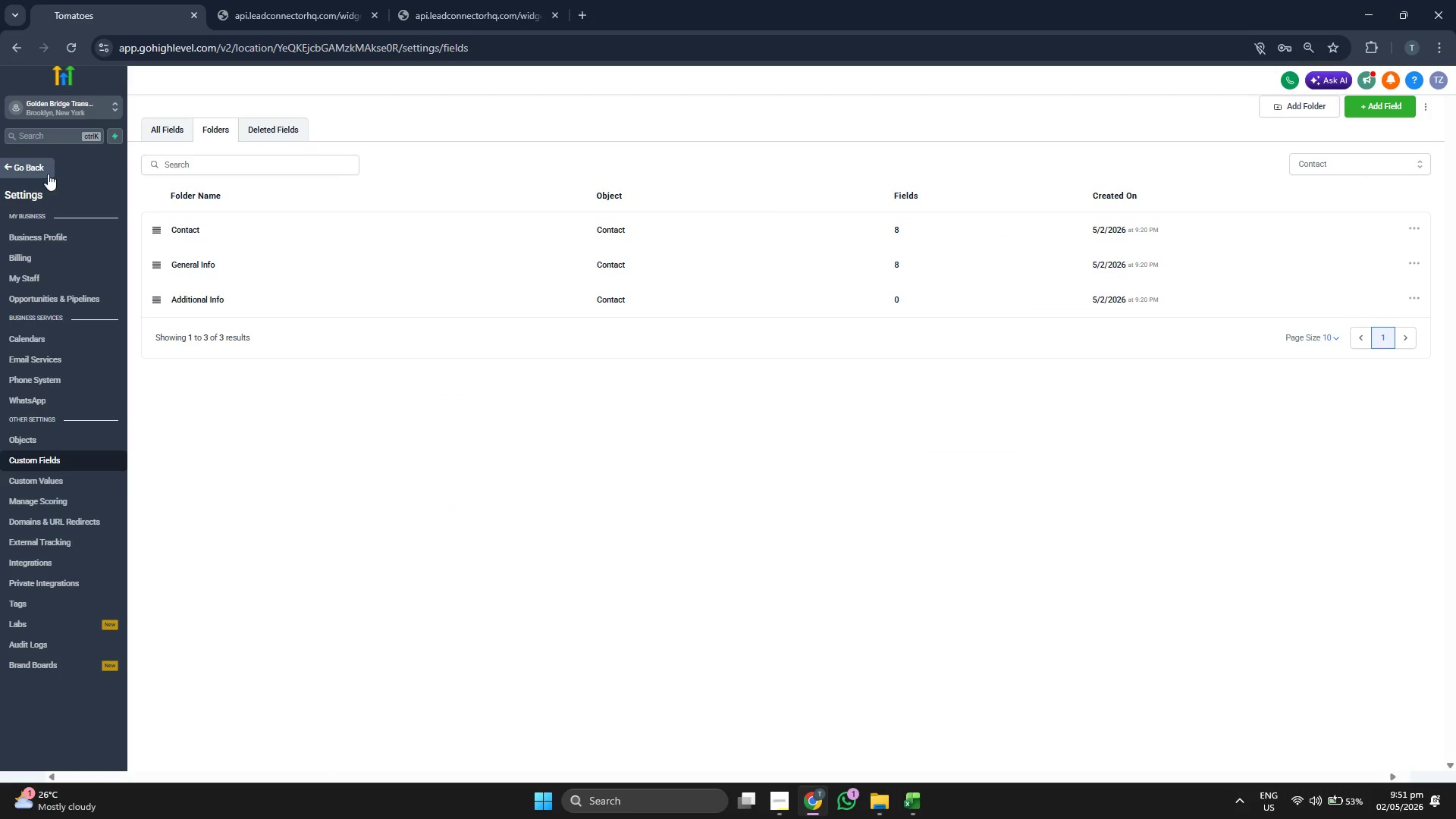 
left_click([46, 173])
 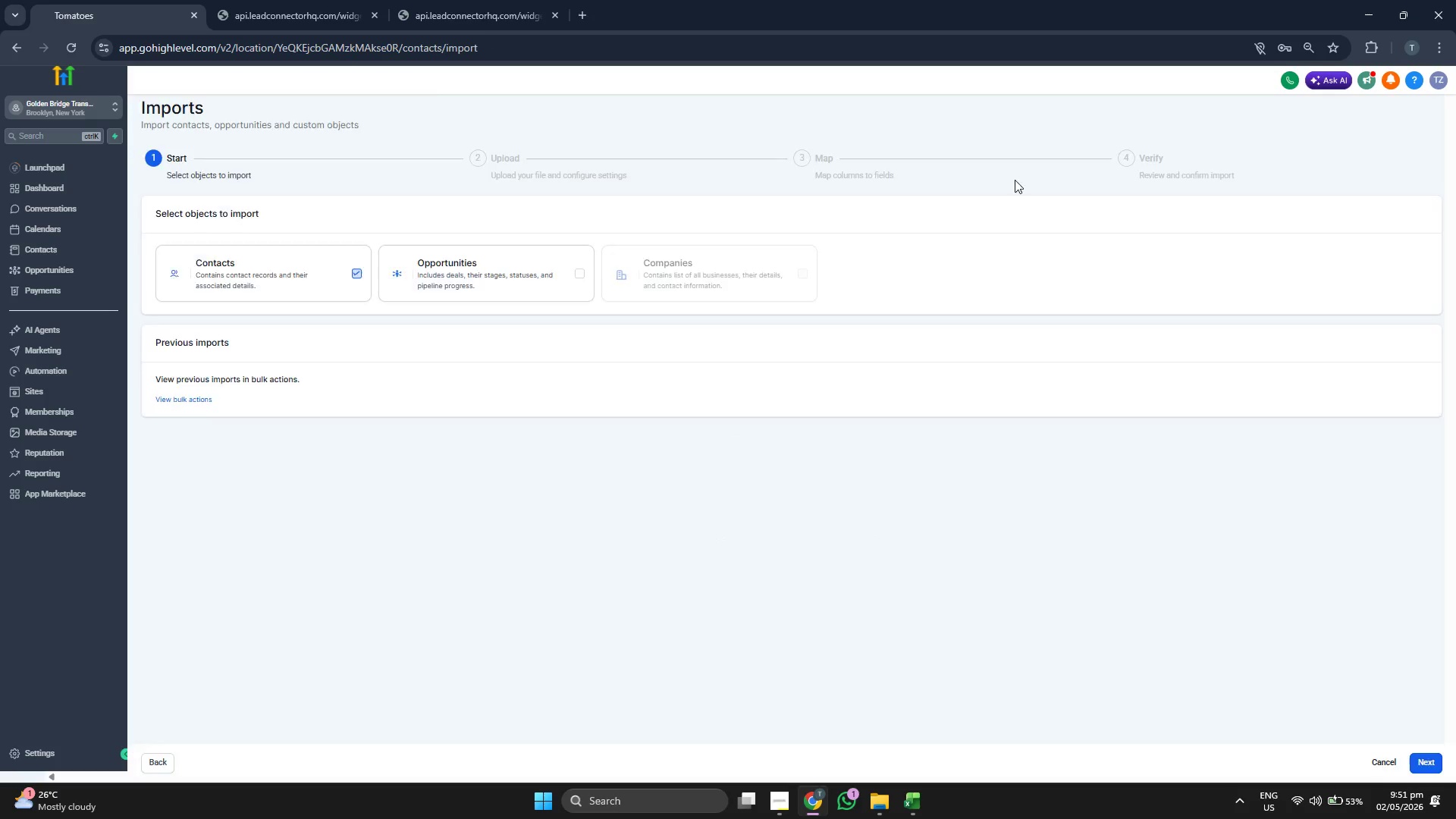 
wait(13.55)
 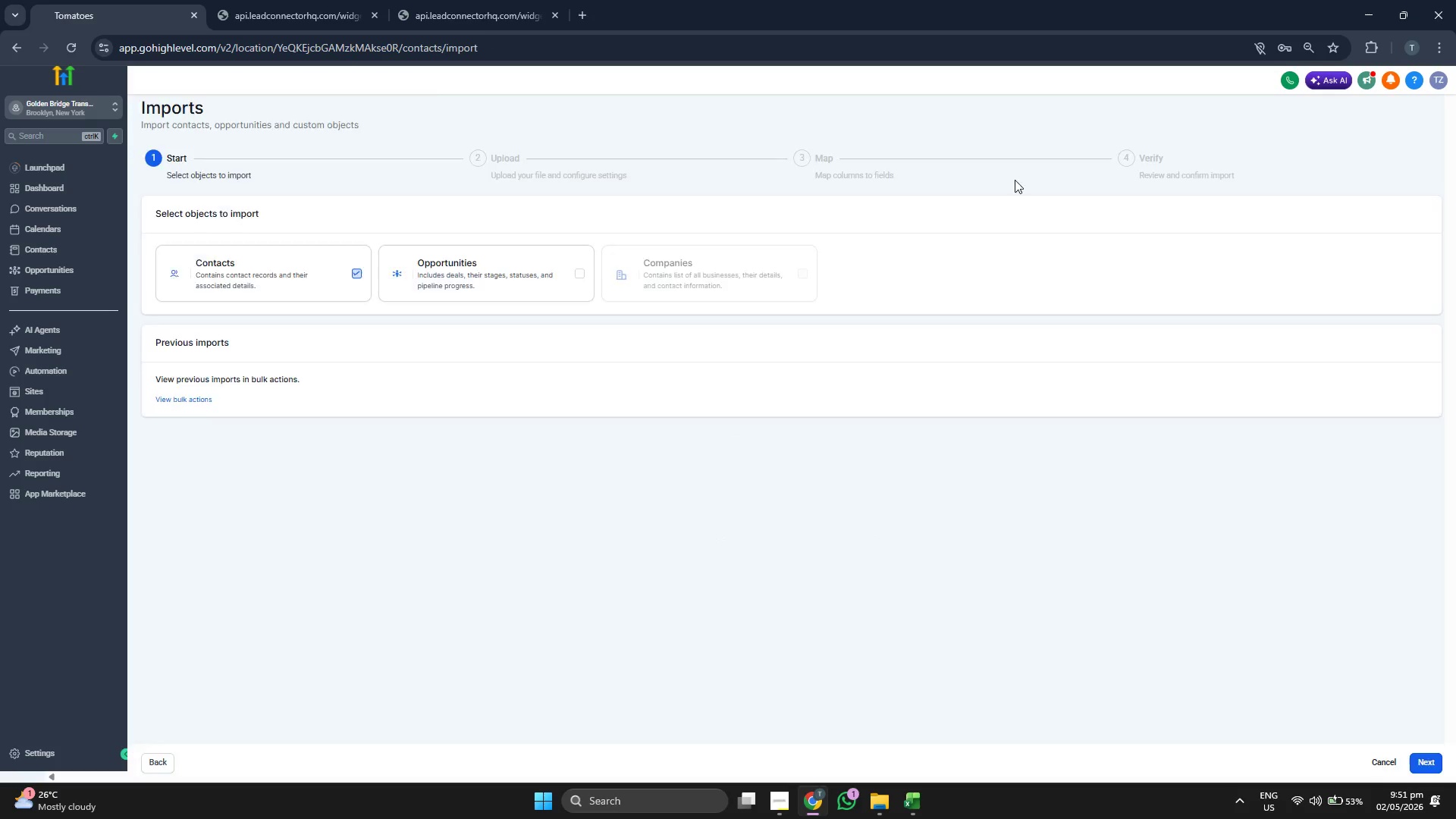 
left_click([1426, 754])
 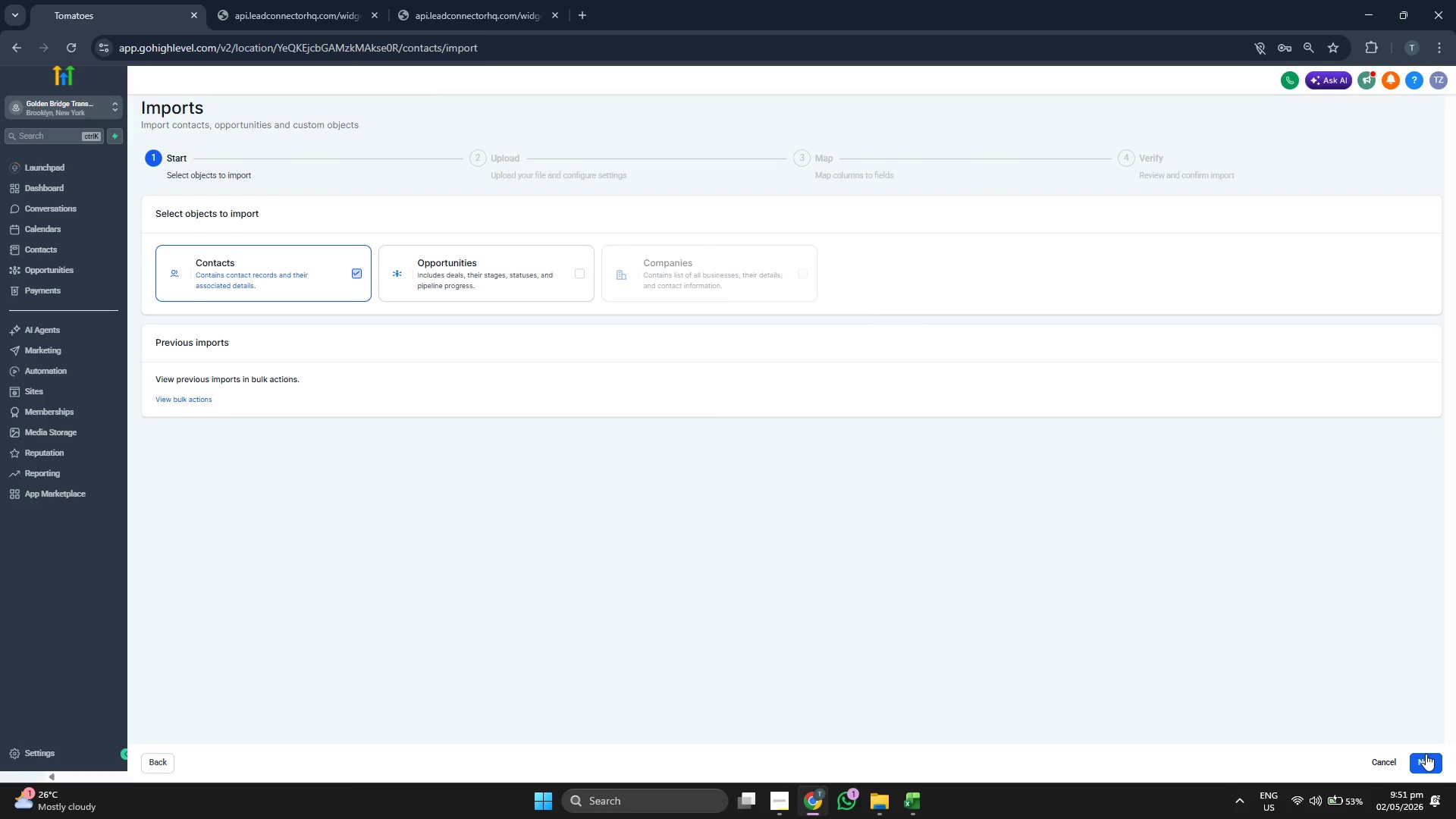 
mouse_move([1408, 744])
 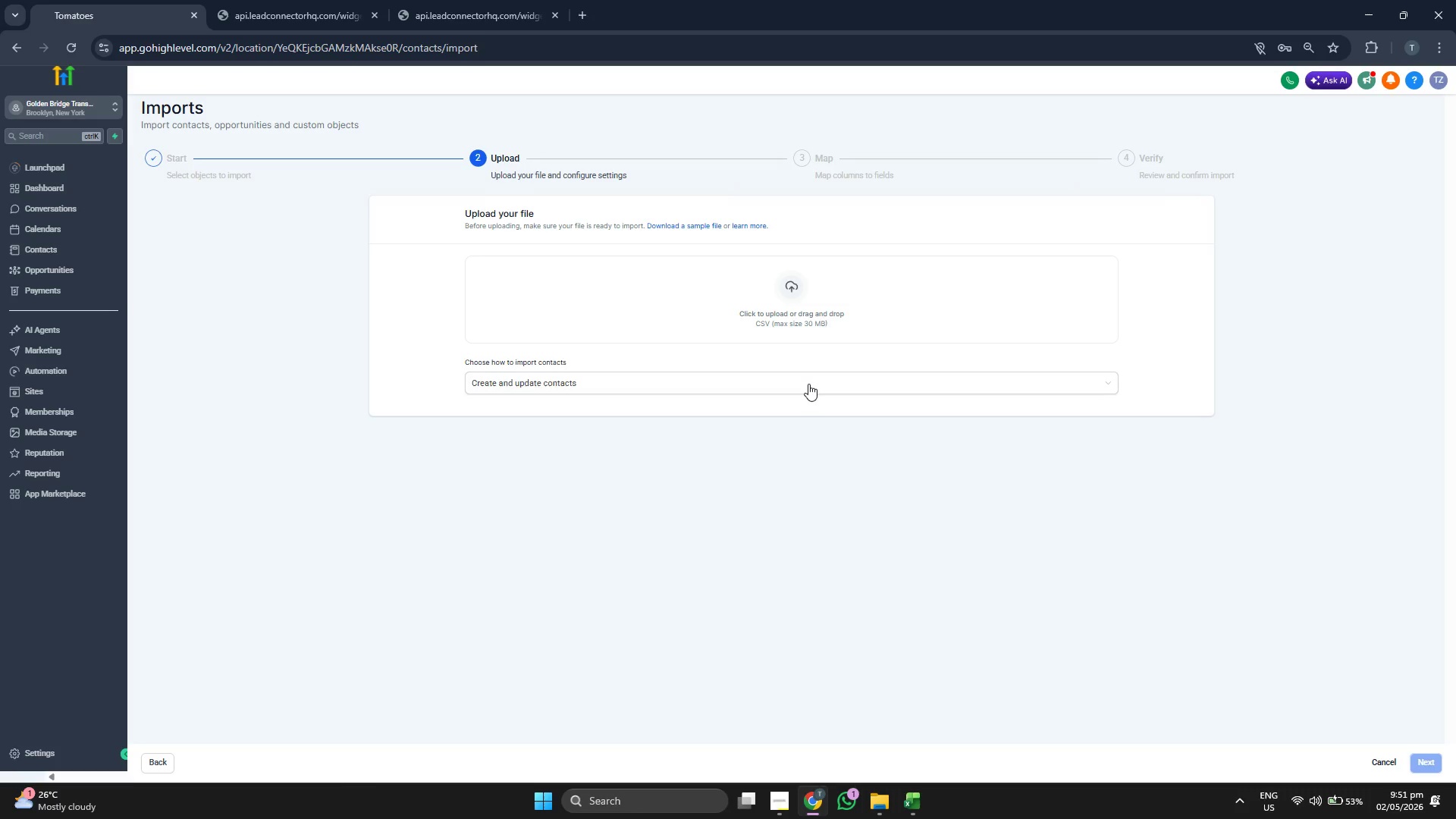 
left_click([818, 308])
 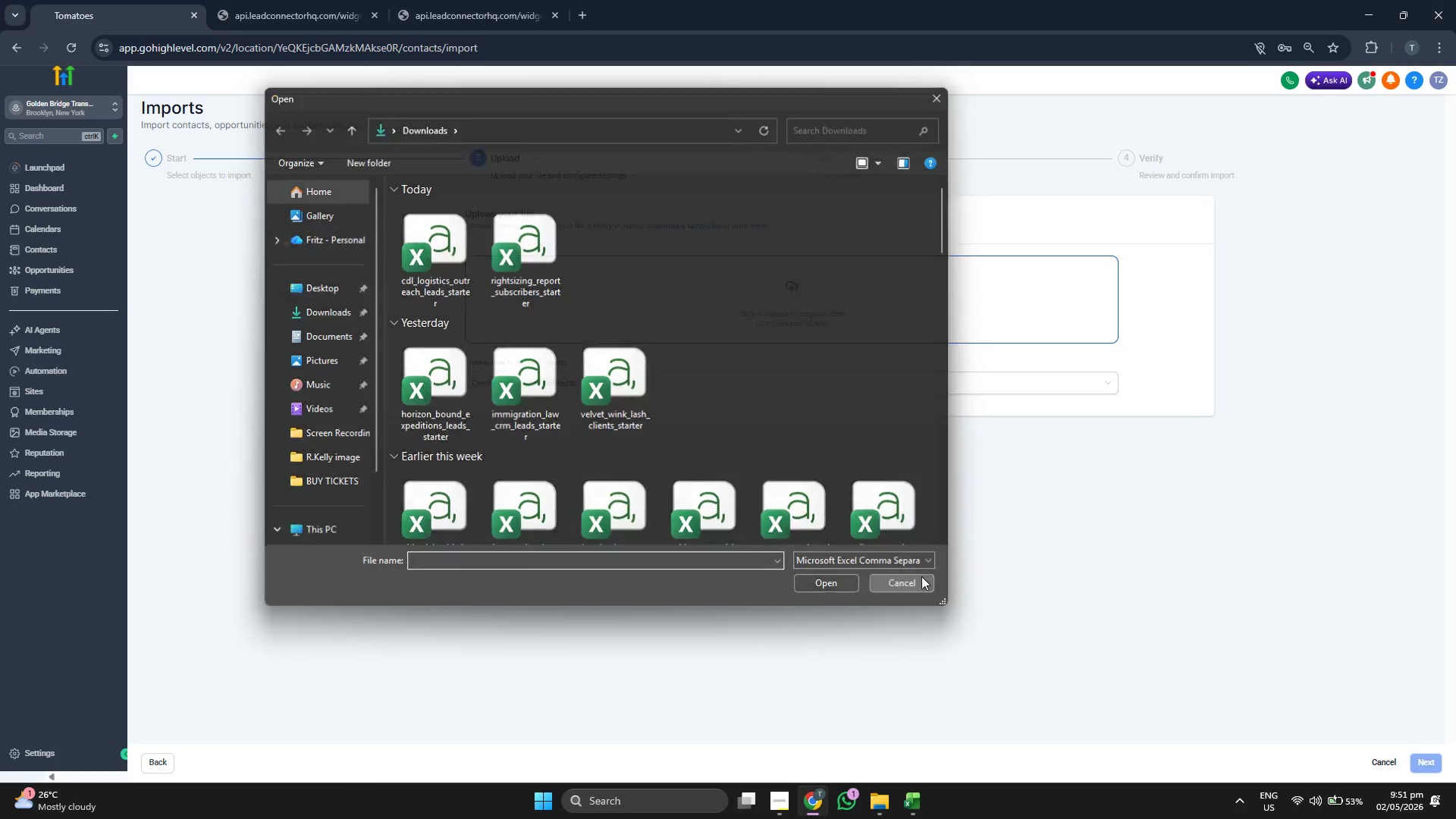 
left_click([910, 808])
 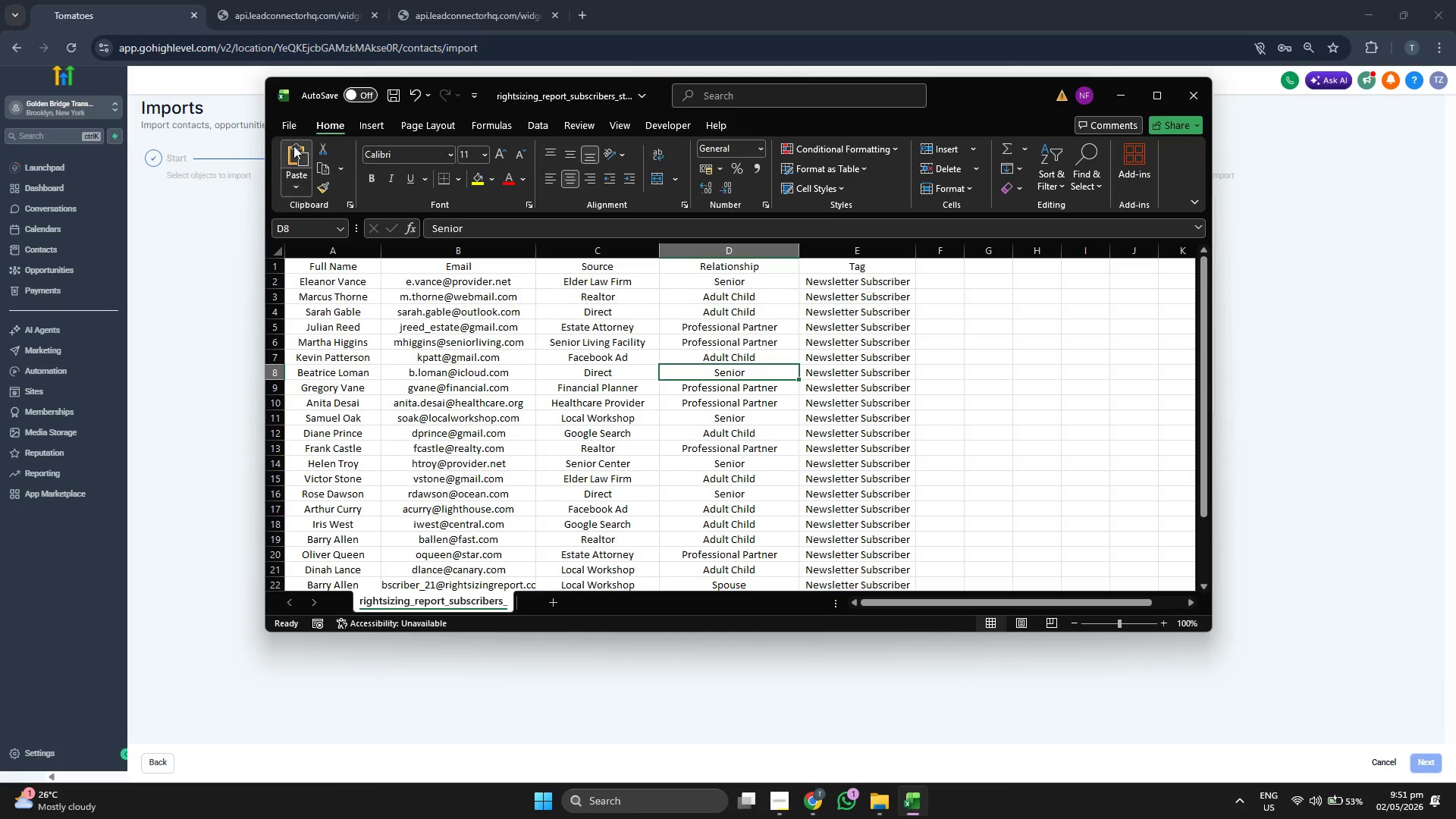 
left_click([289, 129])
 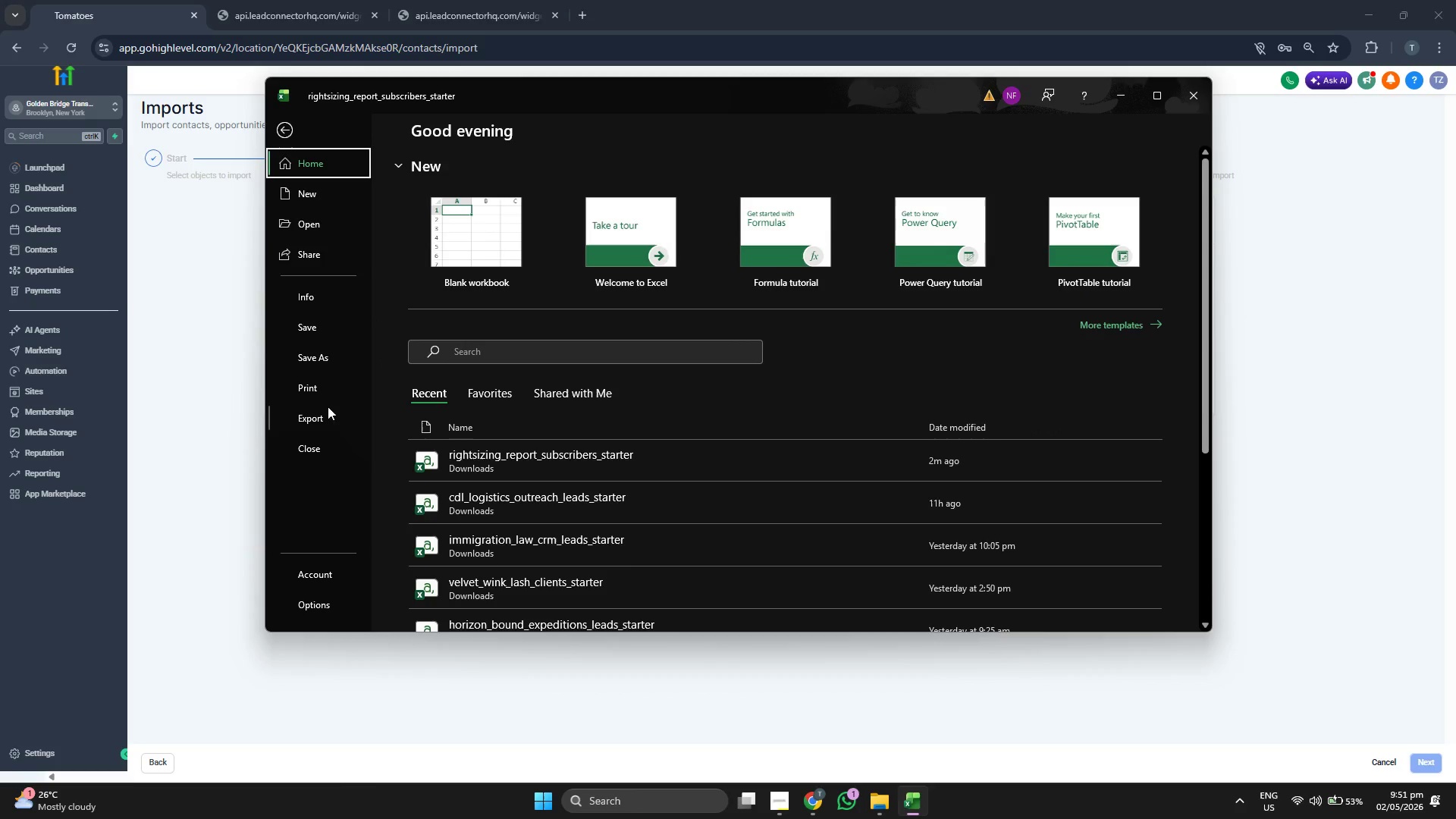 
left_click([337, 369])
 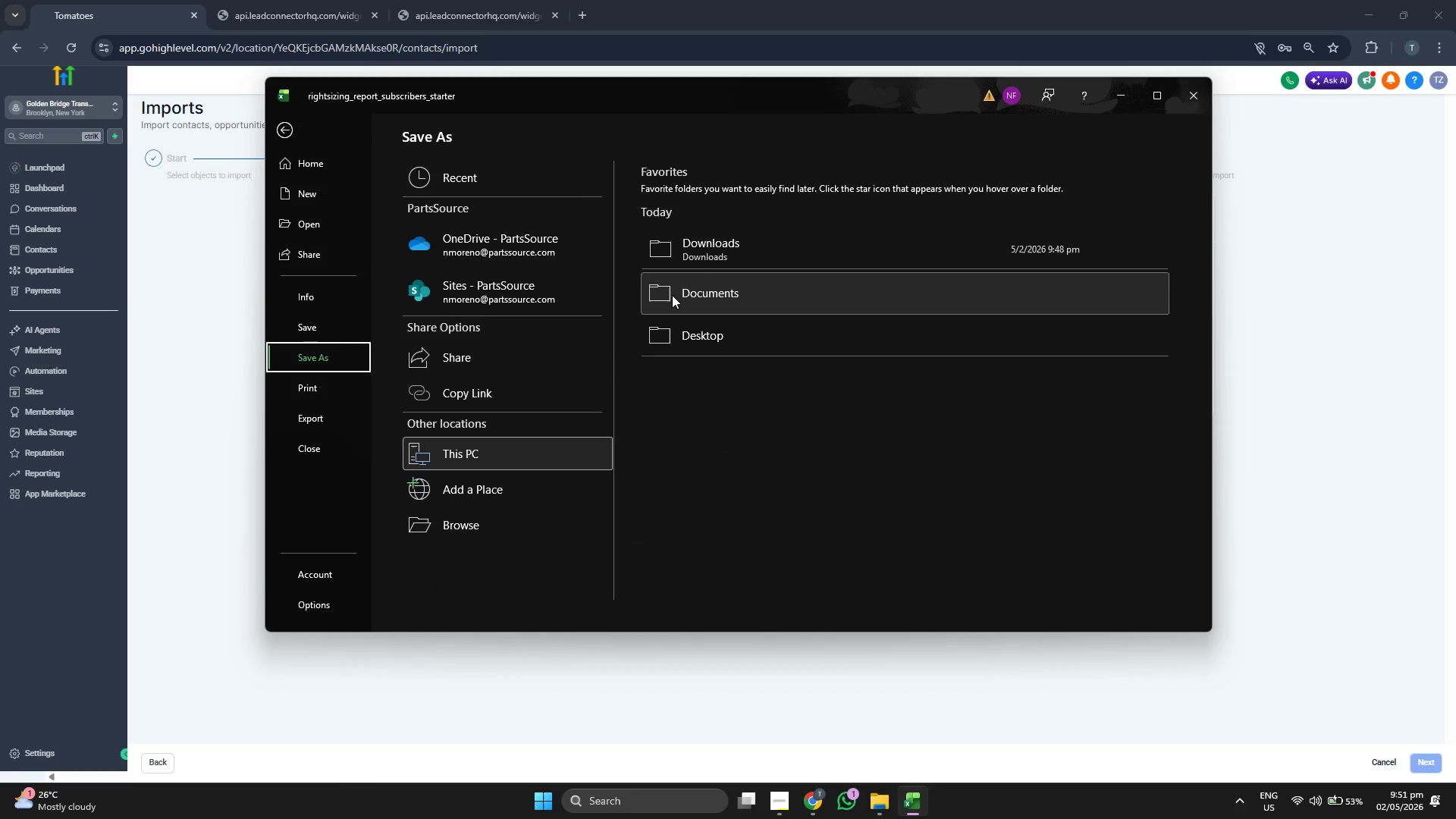 
left_click([711, 256])
 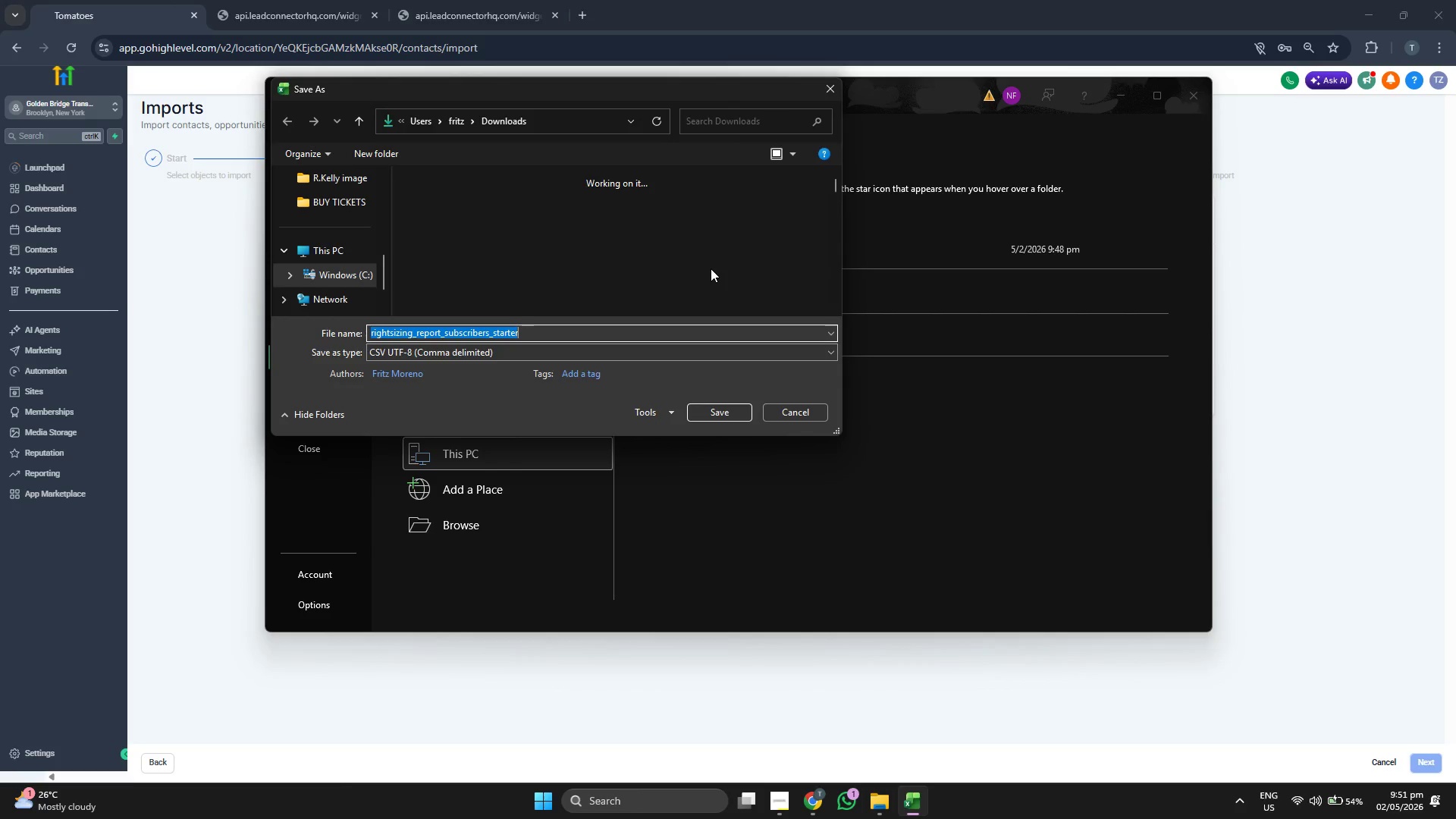 
left_click([592, 334])
 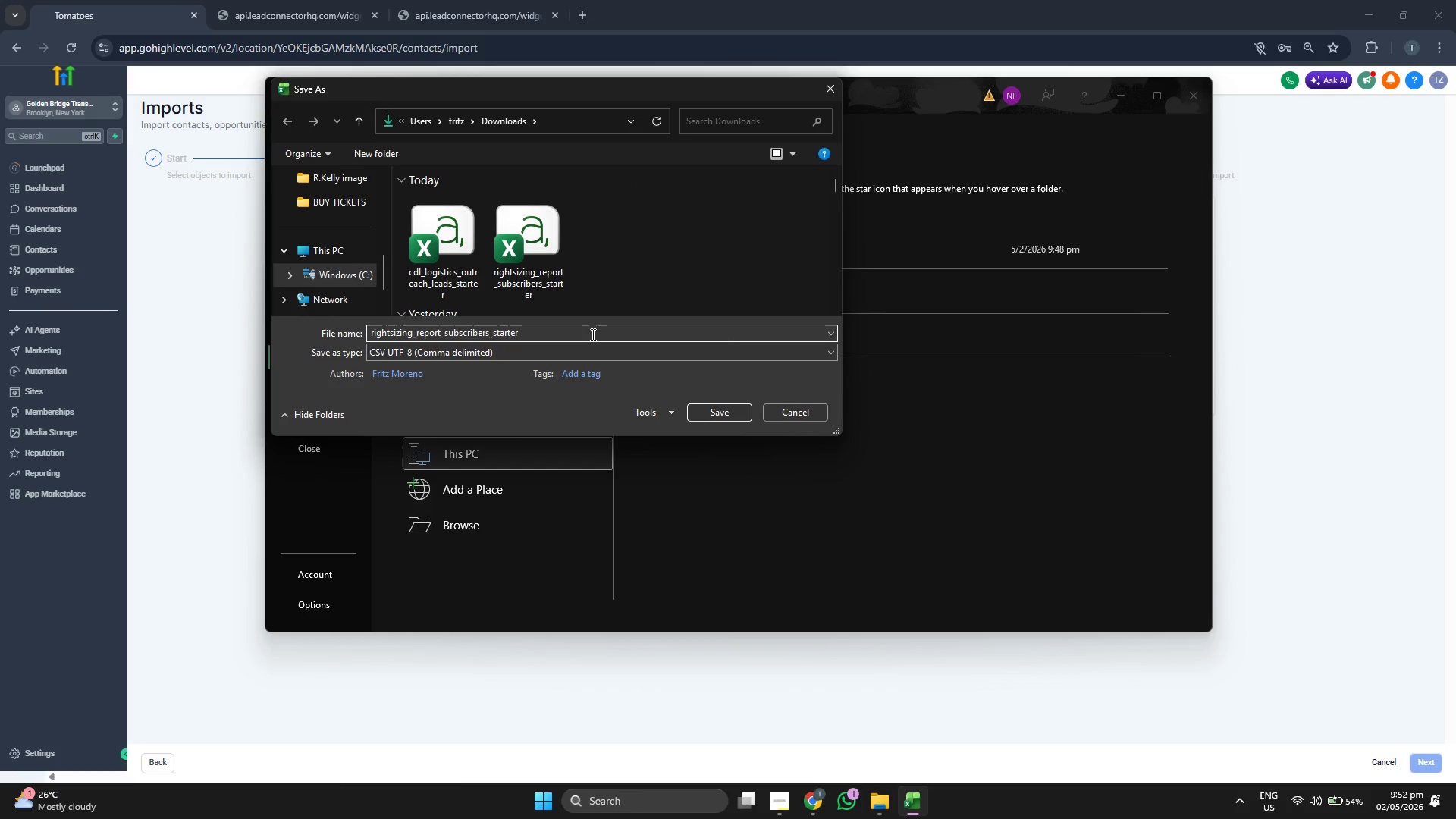 
type(v2)
 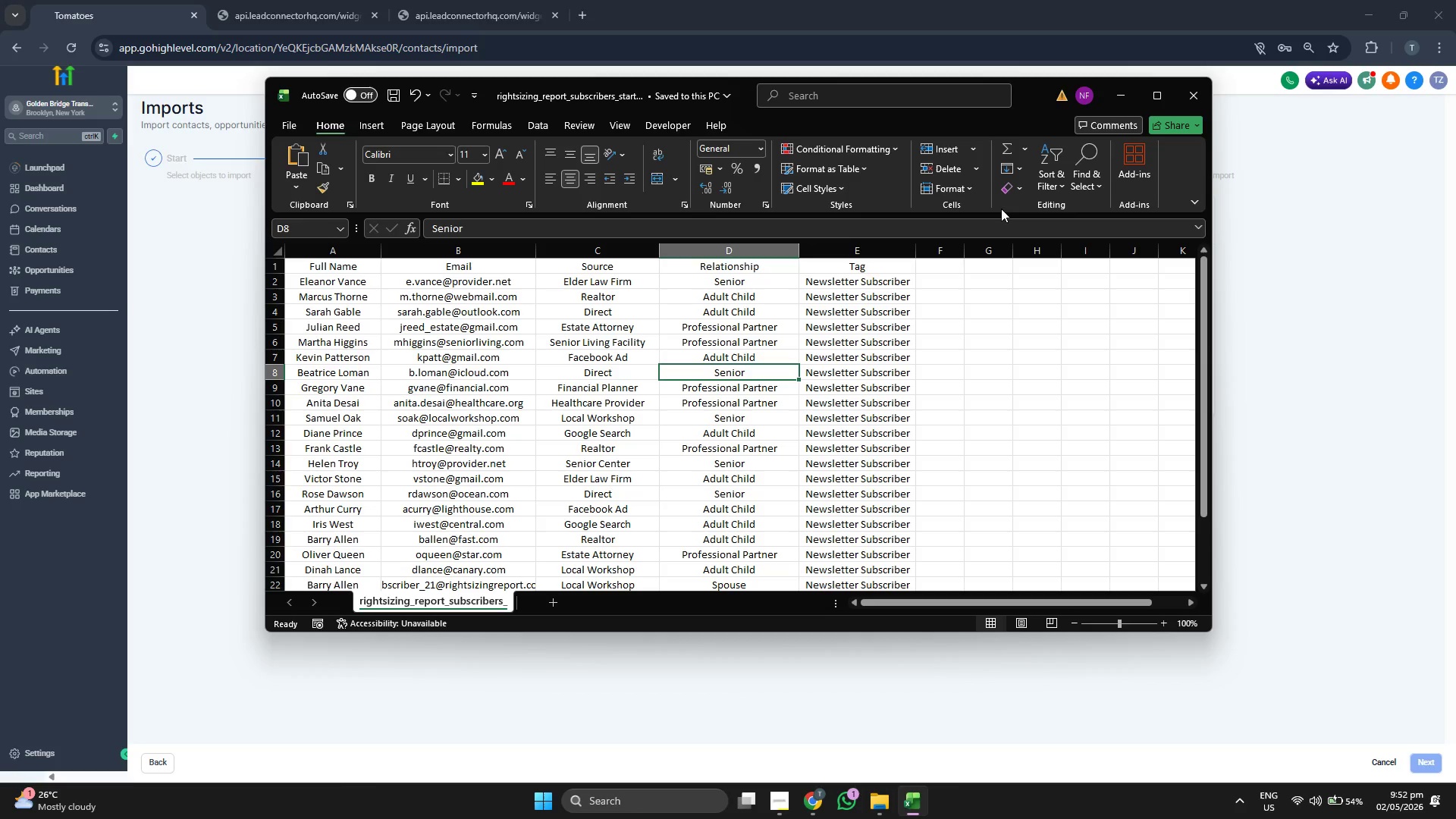 
left_click([1121, 93])
 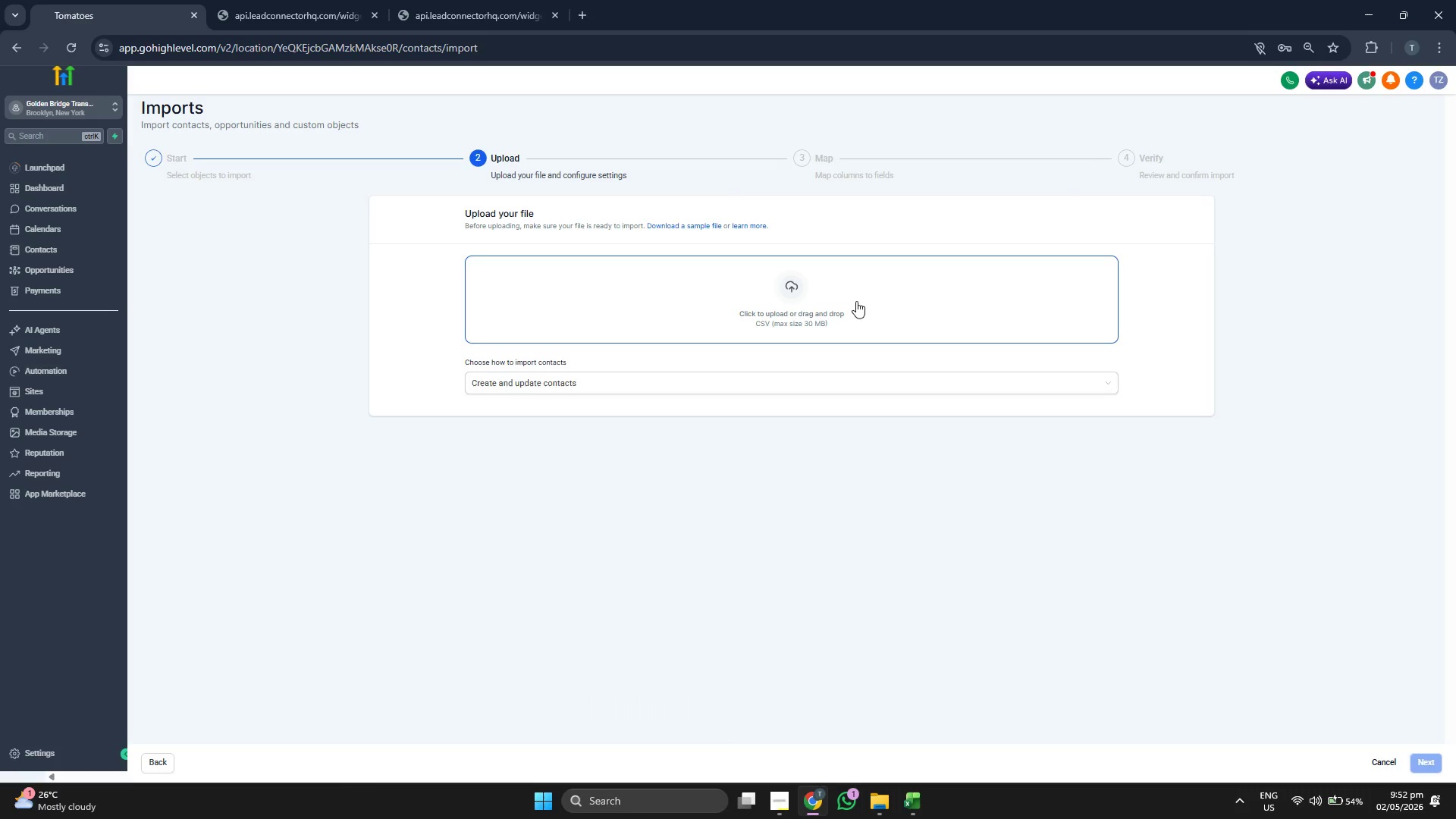 
left_click([855, 300])
 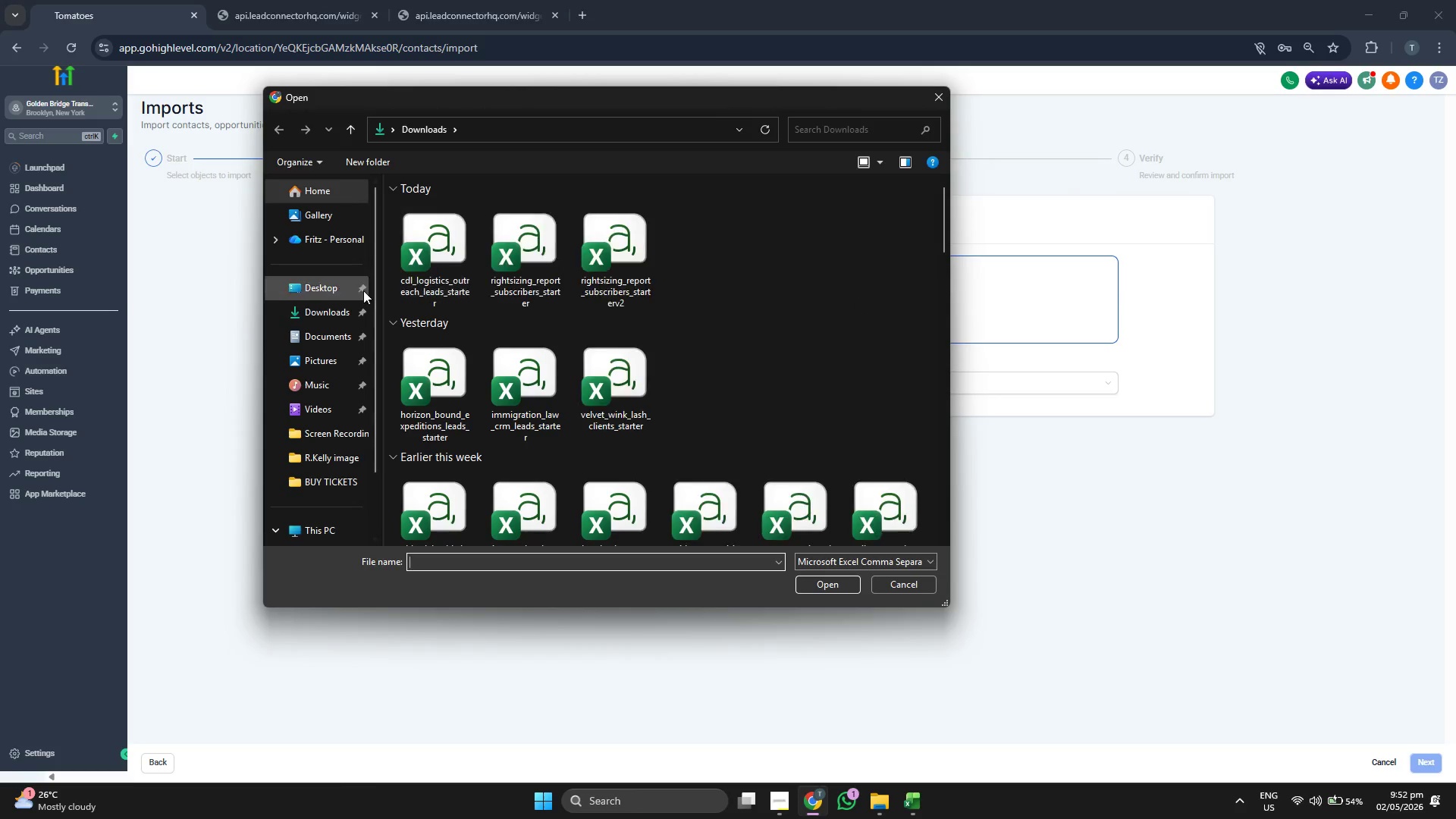 
left_click([315, 309])
 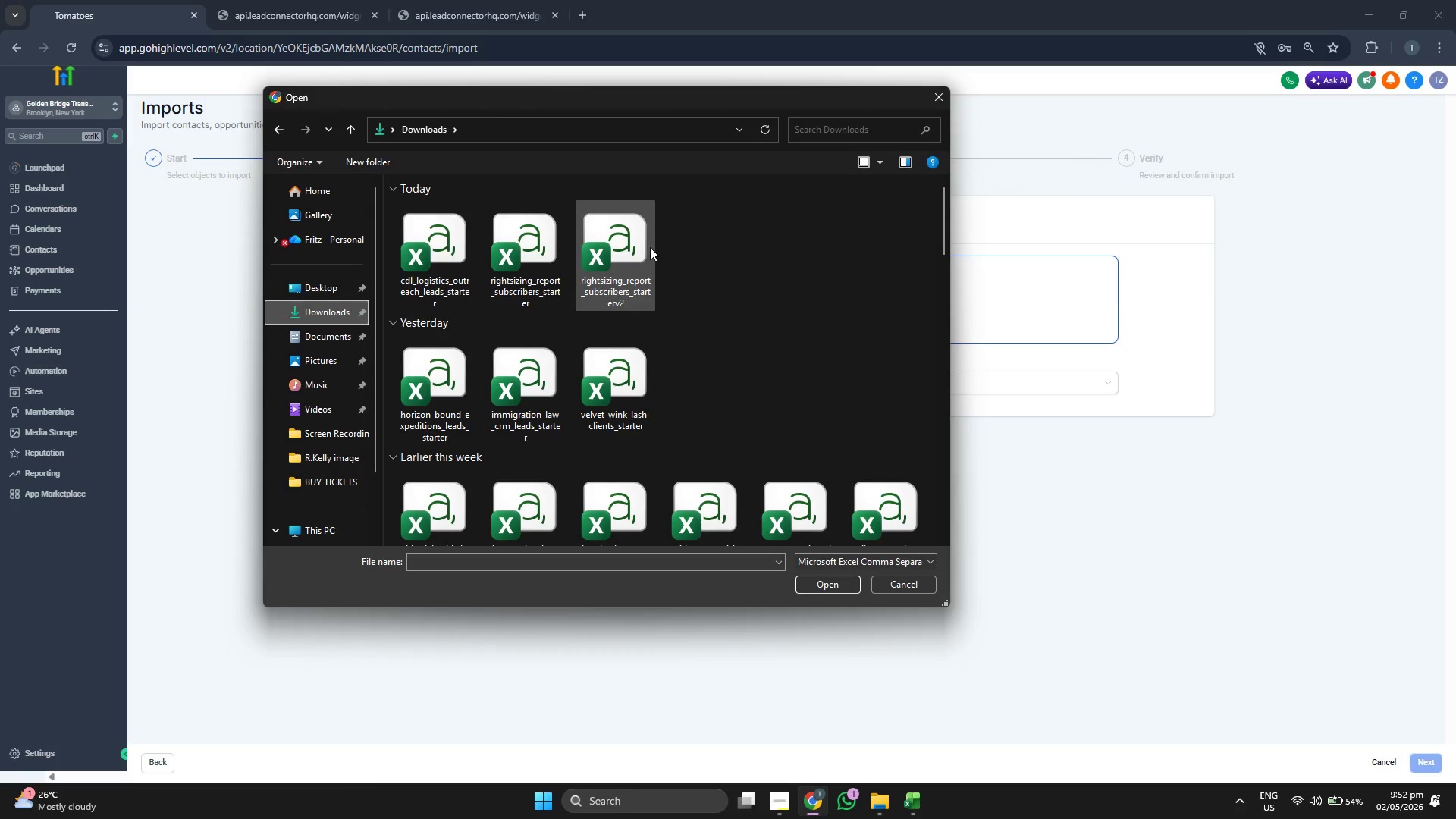 
double_click([635, 253])
 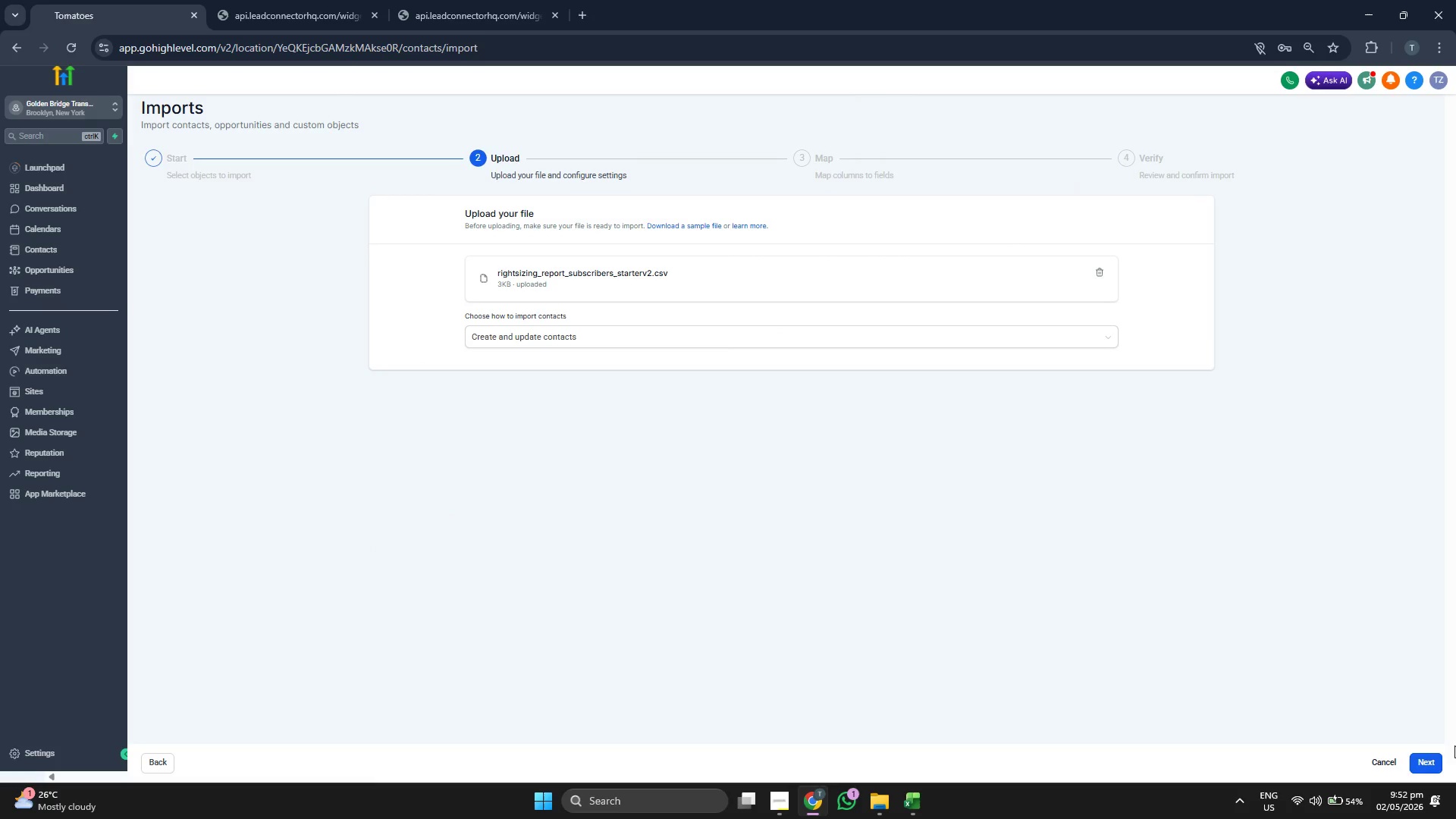 
left_click([1439, 758])
 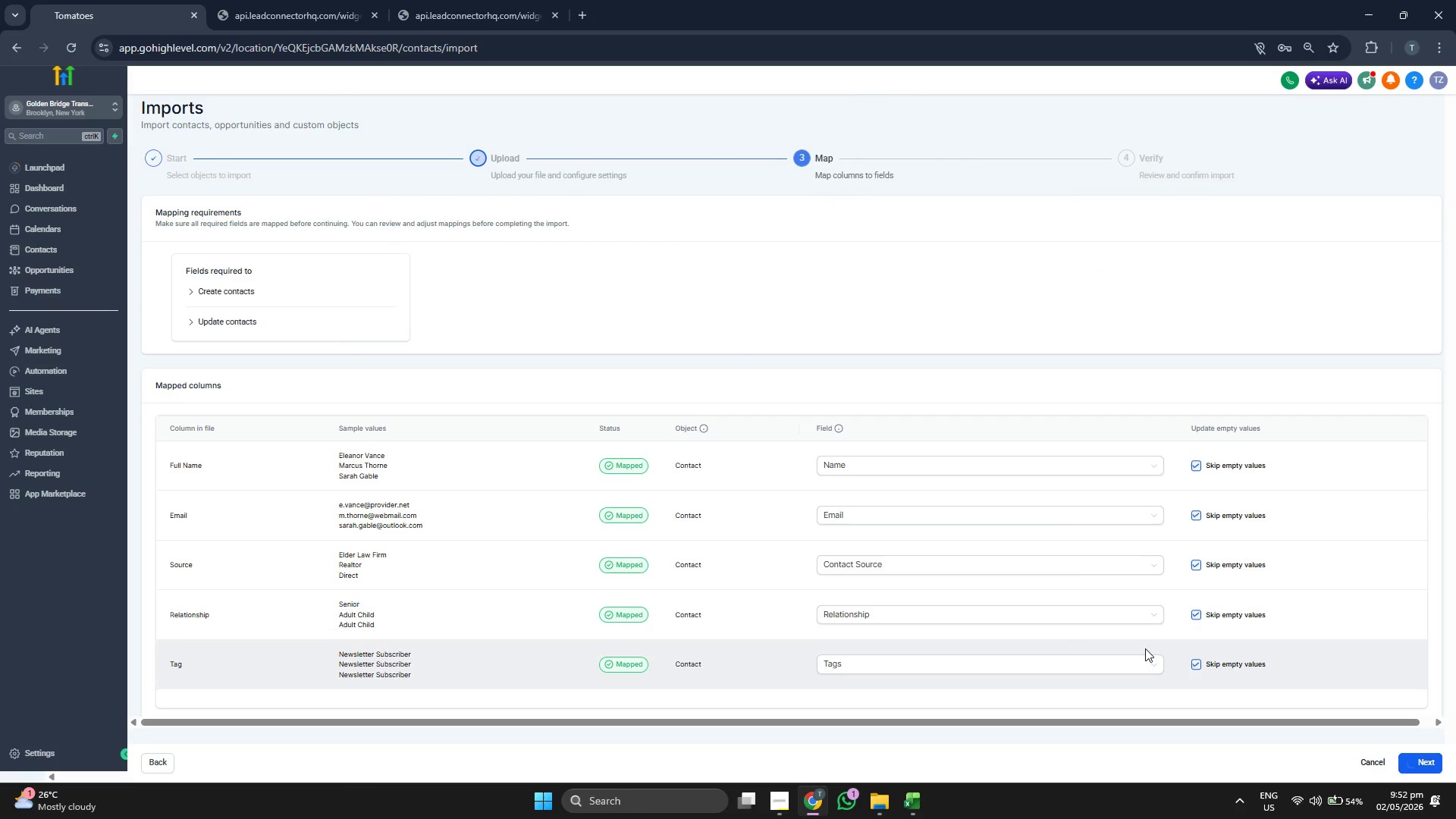 
scroll: coordinate [889, 597], scroll_direction: down, amount: 3.0
 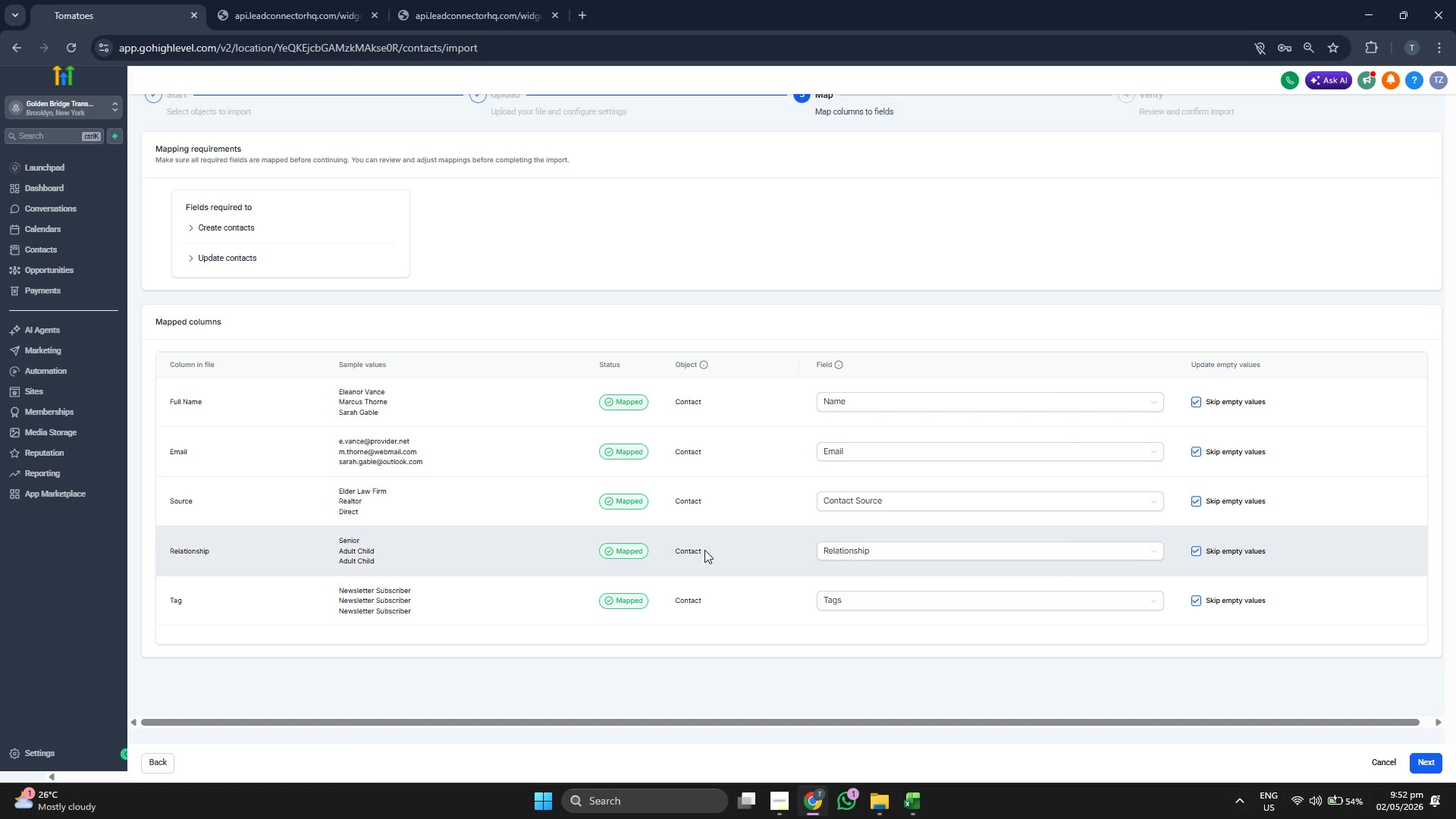 
scroll: coordinate [704, 550], scroll_direction: up, amount: 1.0
 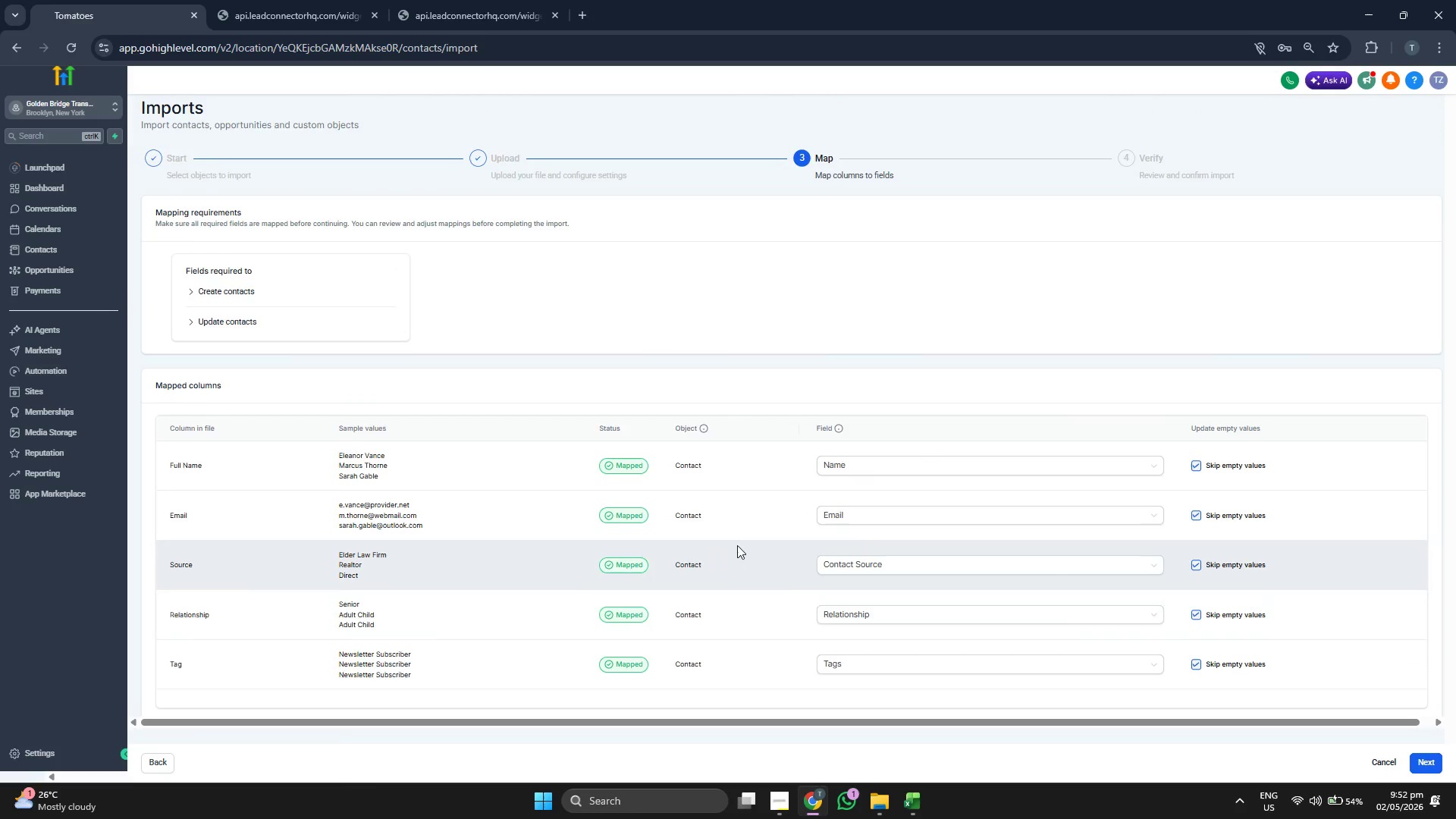 
scroll: coordinate [767, 542], scroll_direction: down, amount: 2.0
 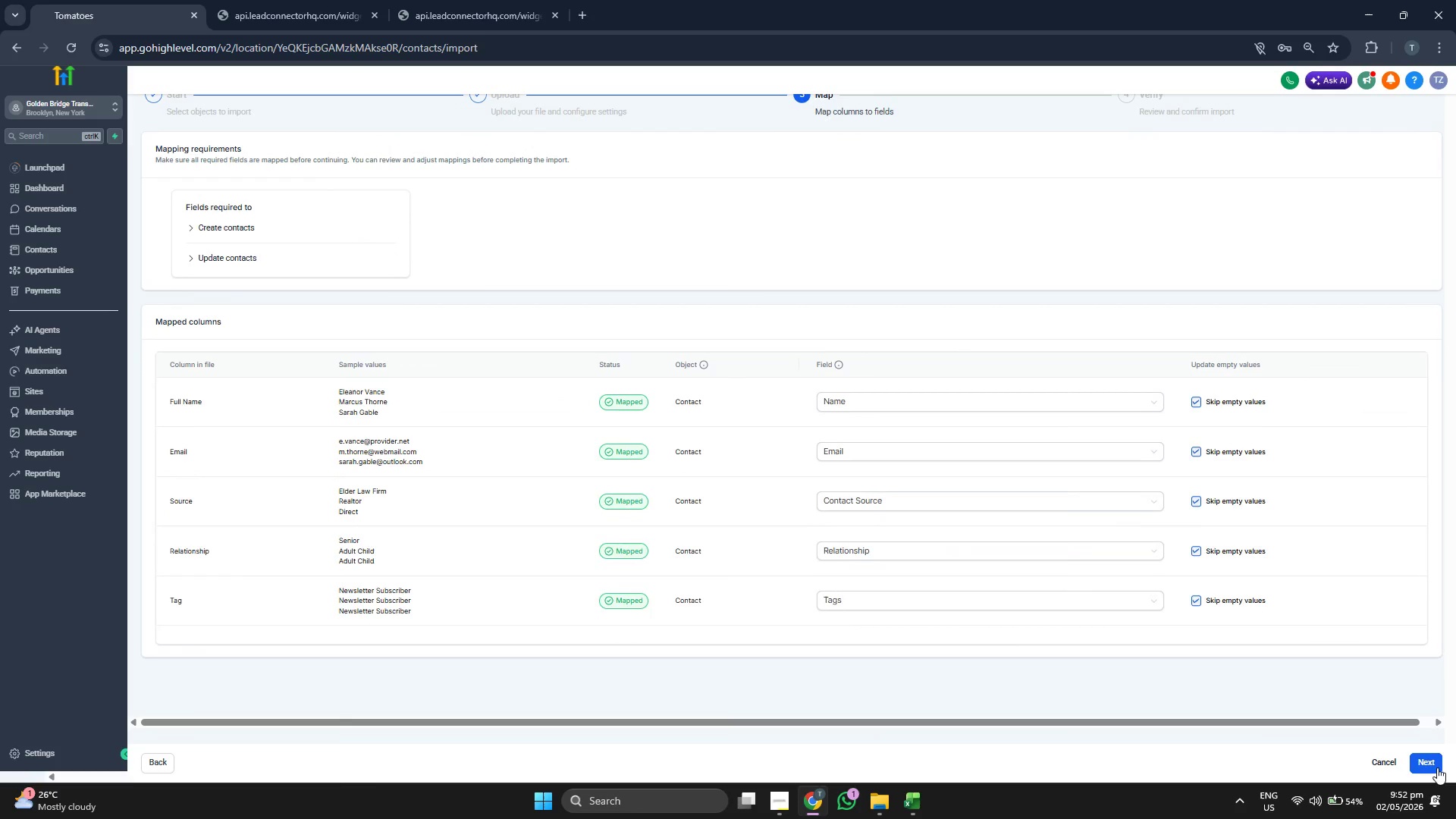 
left_click([1435, 761])
 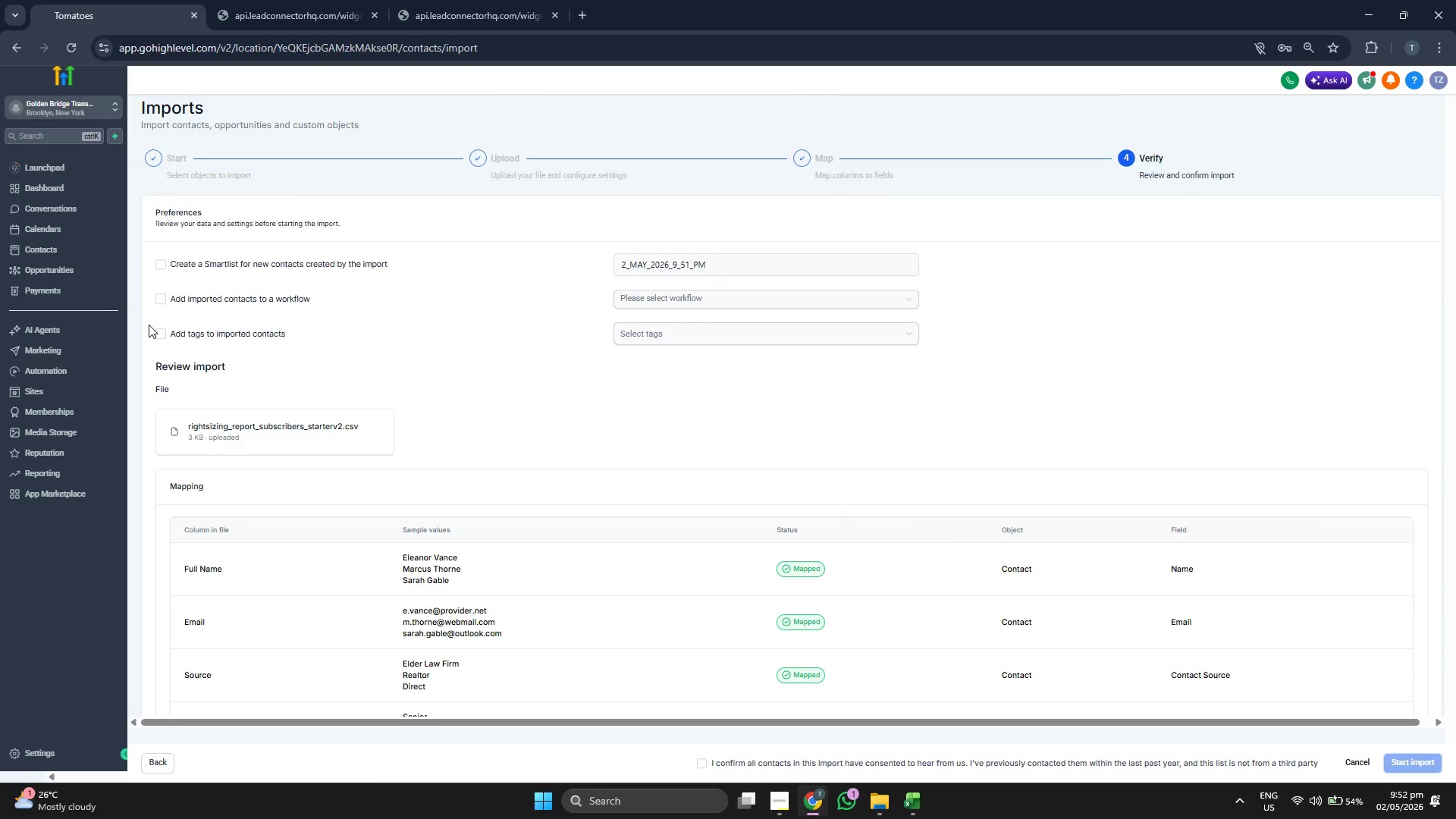 
double_click([157, 329])
 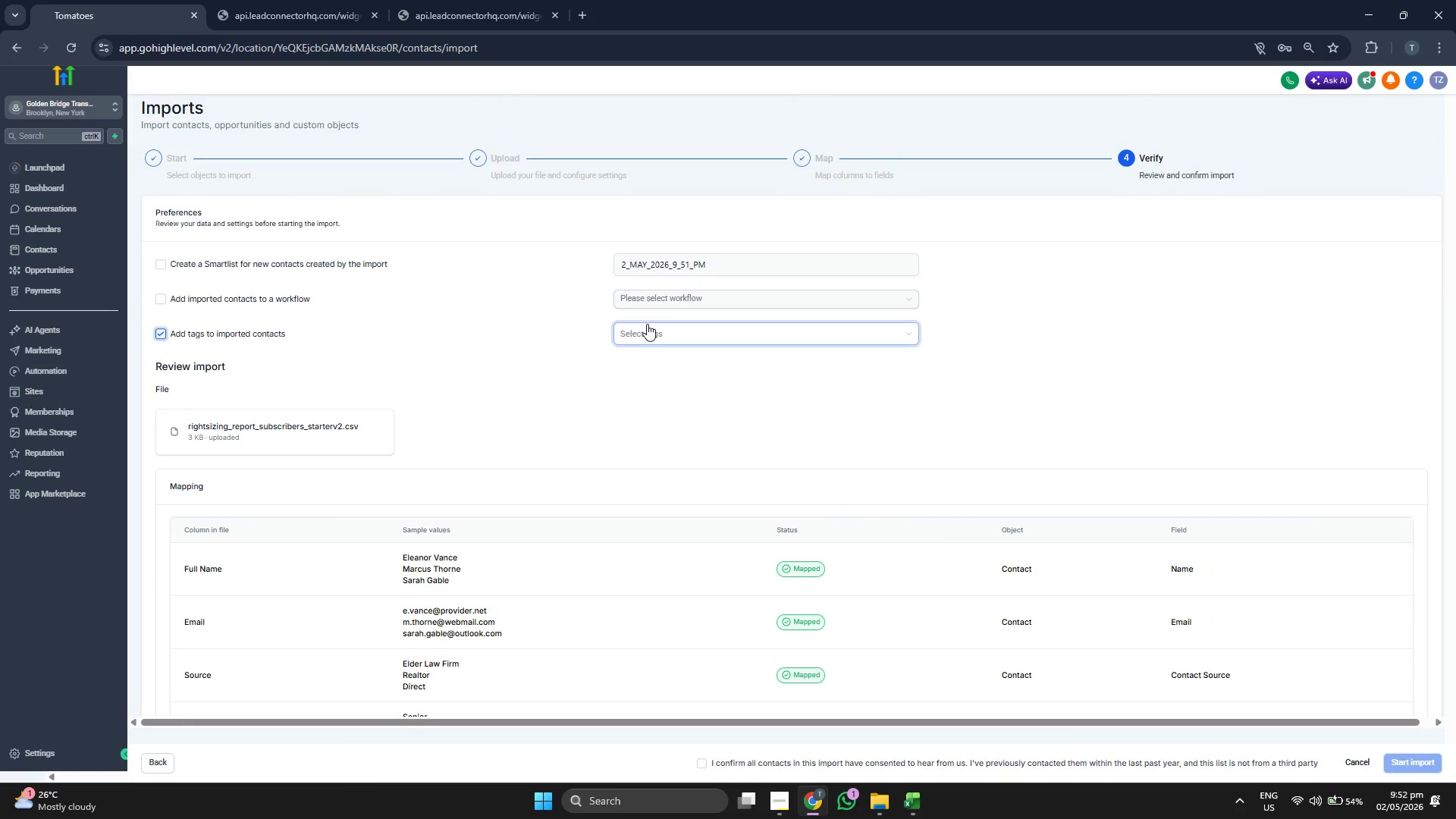 
left_click([647, 324])
 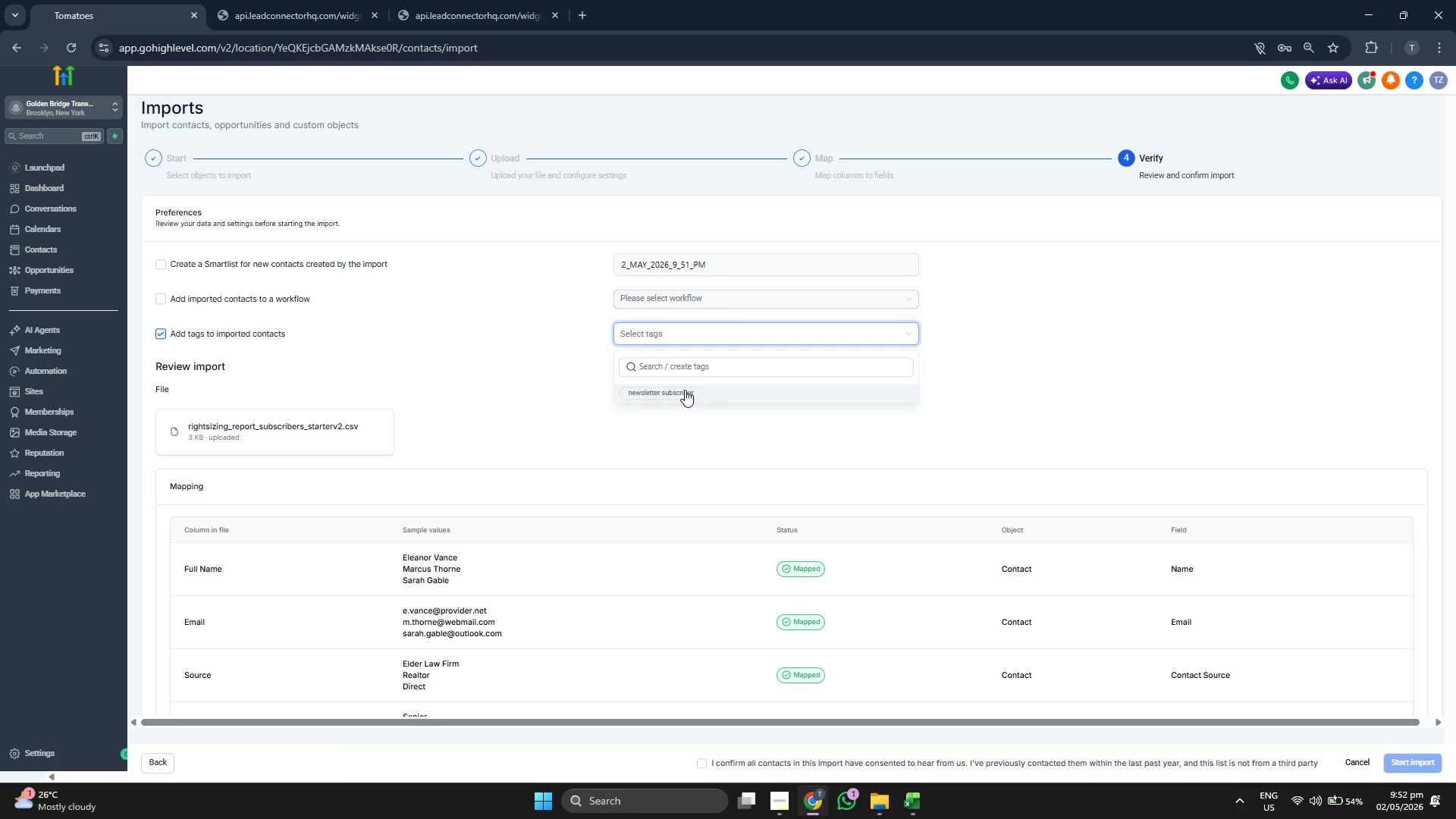 
left_click([685, 391])
 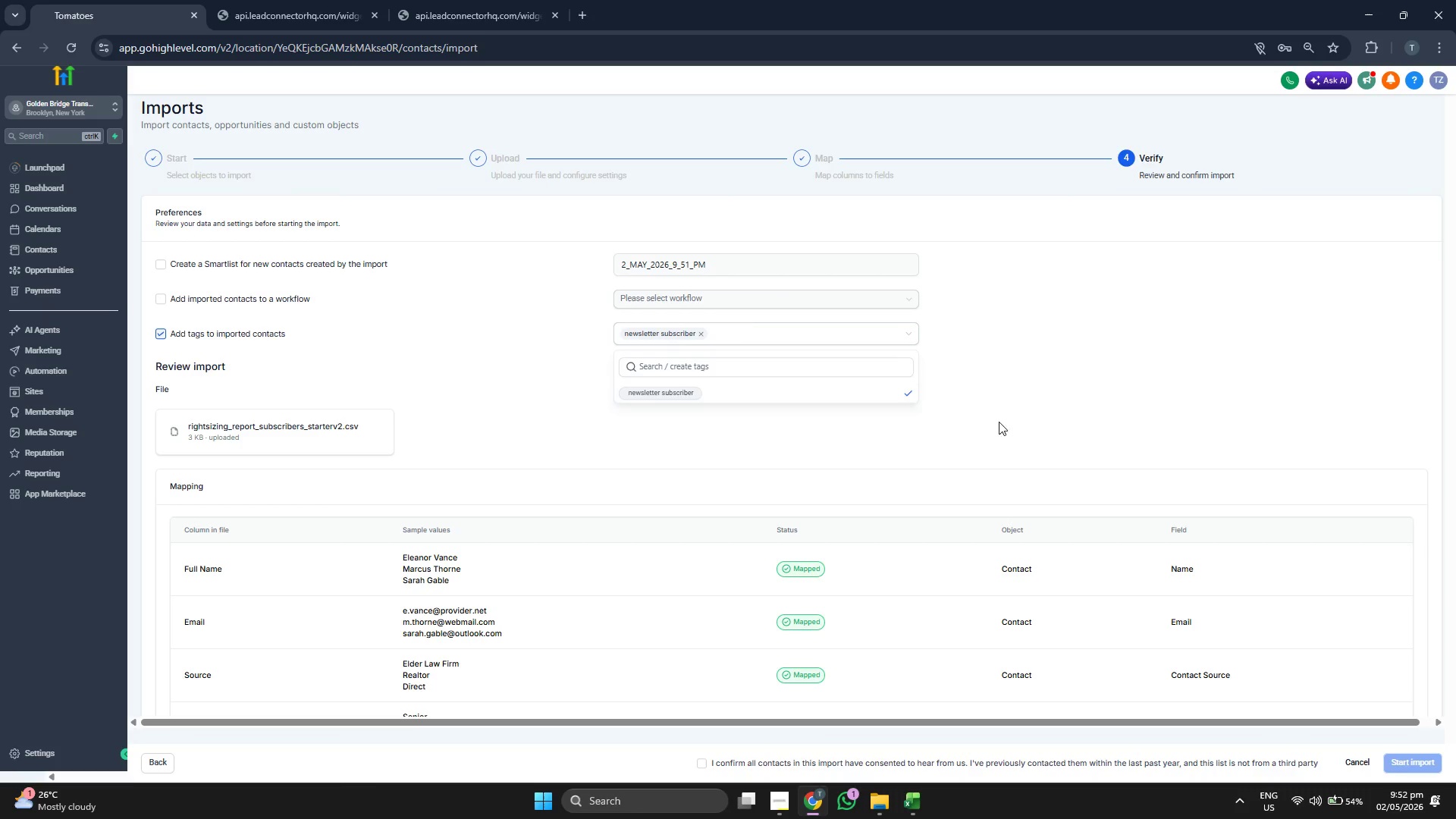 
left_click([1059, 422])
 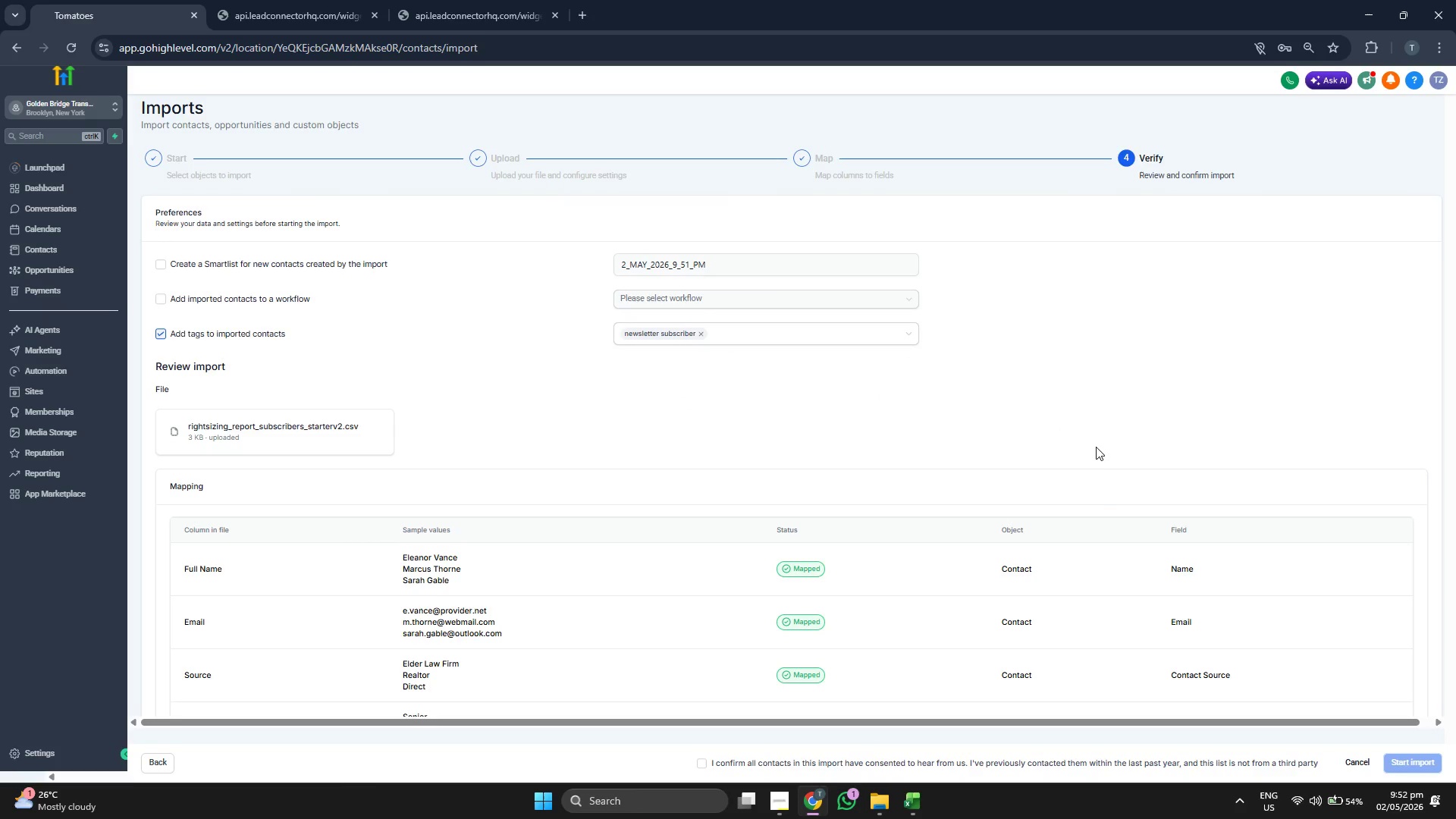 
scroll: coordinate [1096, 450], scroll_direction: down, amount: 2.0
 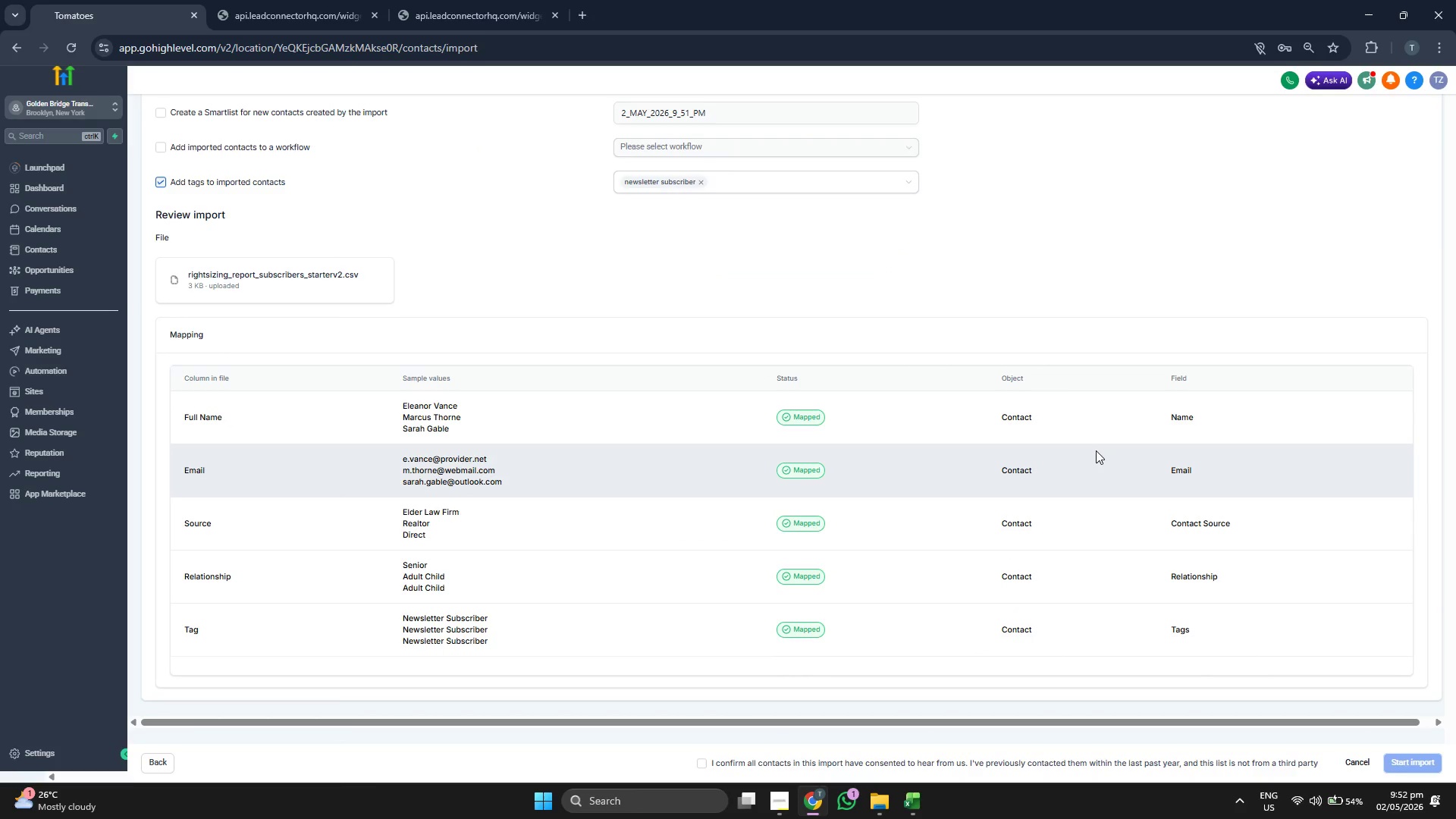 
scroll: coordinate [1096, 450], scroll_direction: up, amount: 1.0
 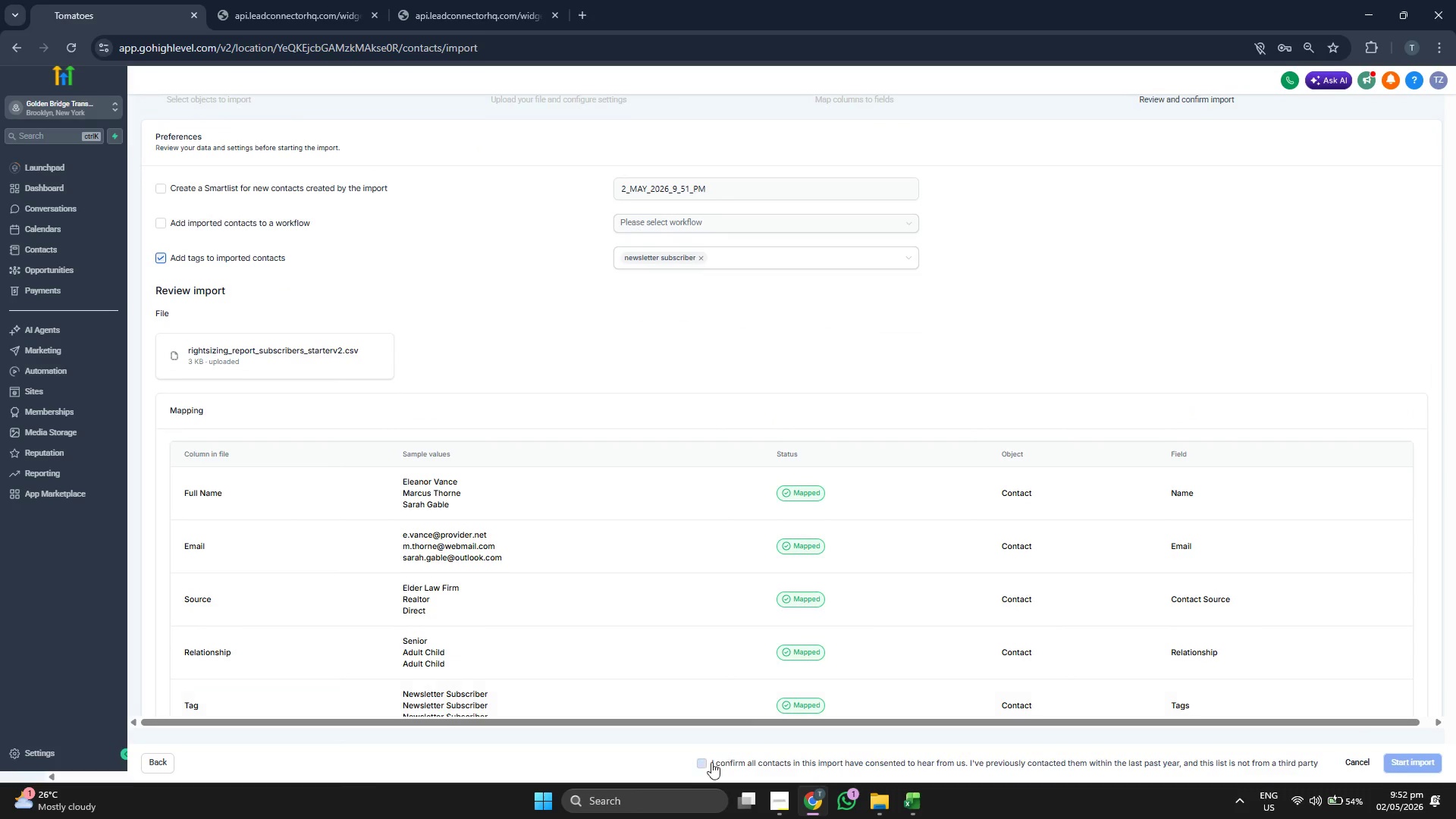 
left_click([702, 764])
 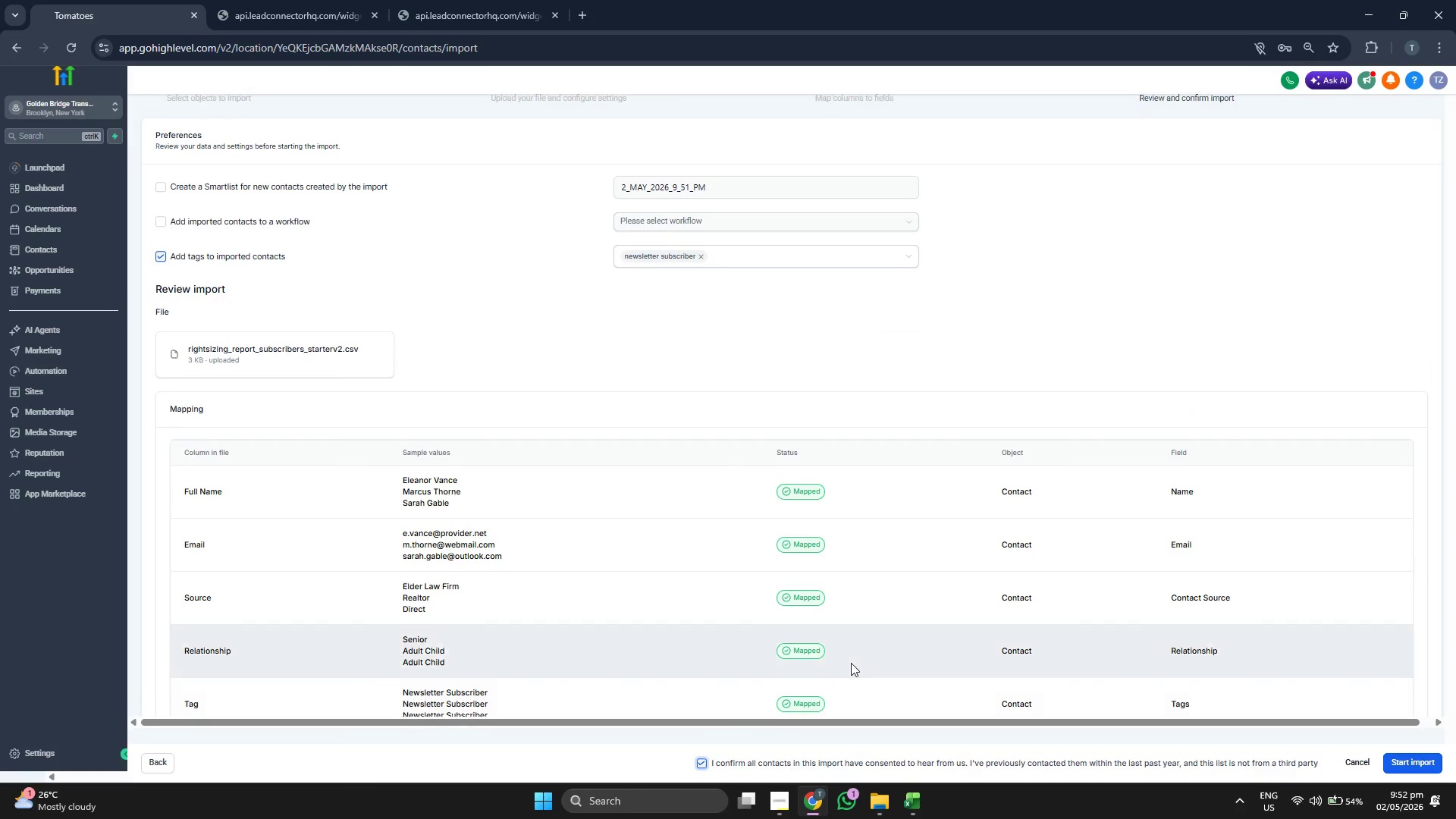 
scroll: coordinate [851, 663], scroll_direction: down, amount: 2.0
 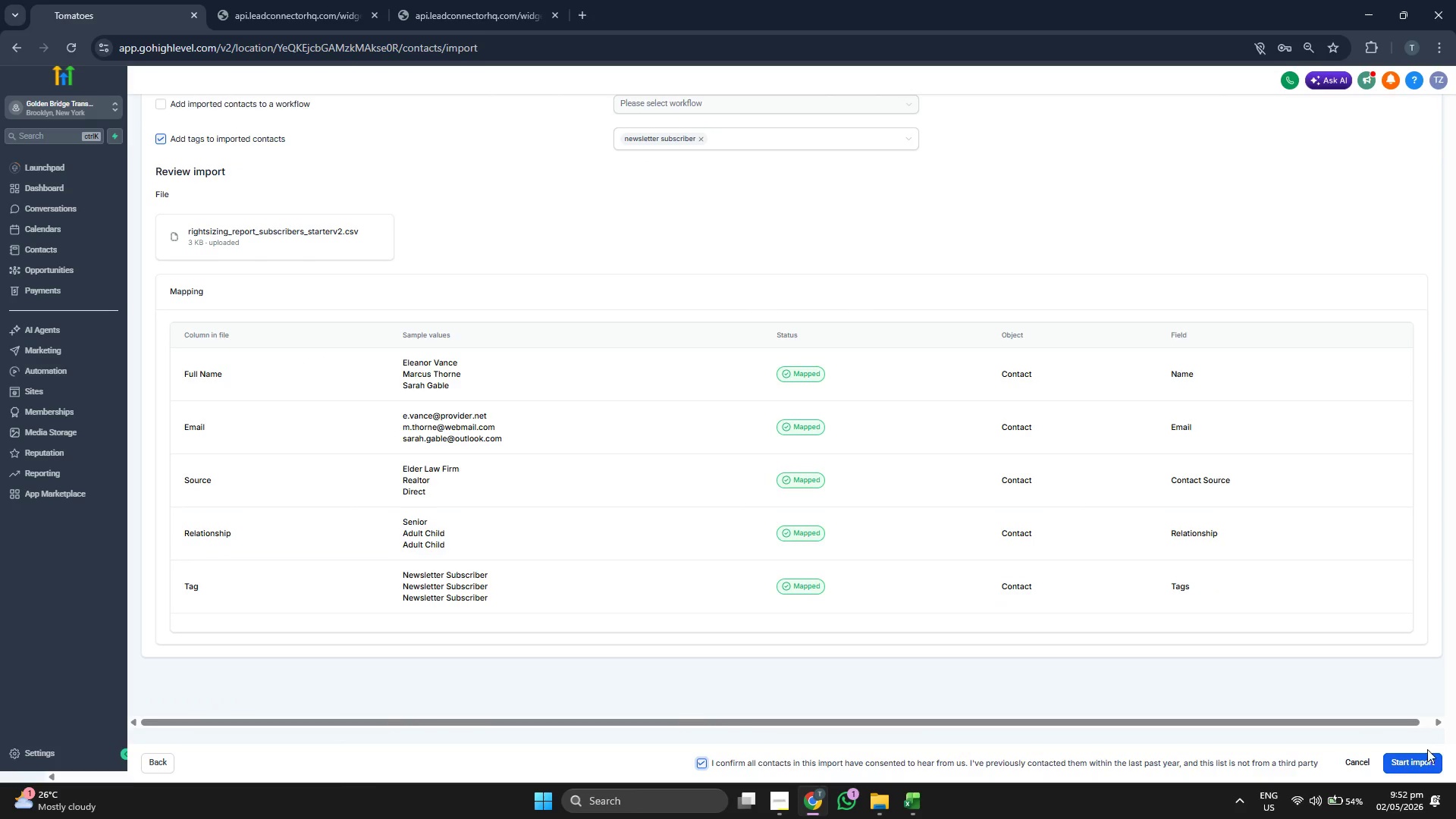 
left_click([1432, 758])
 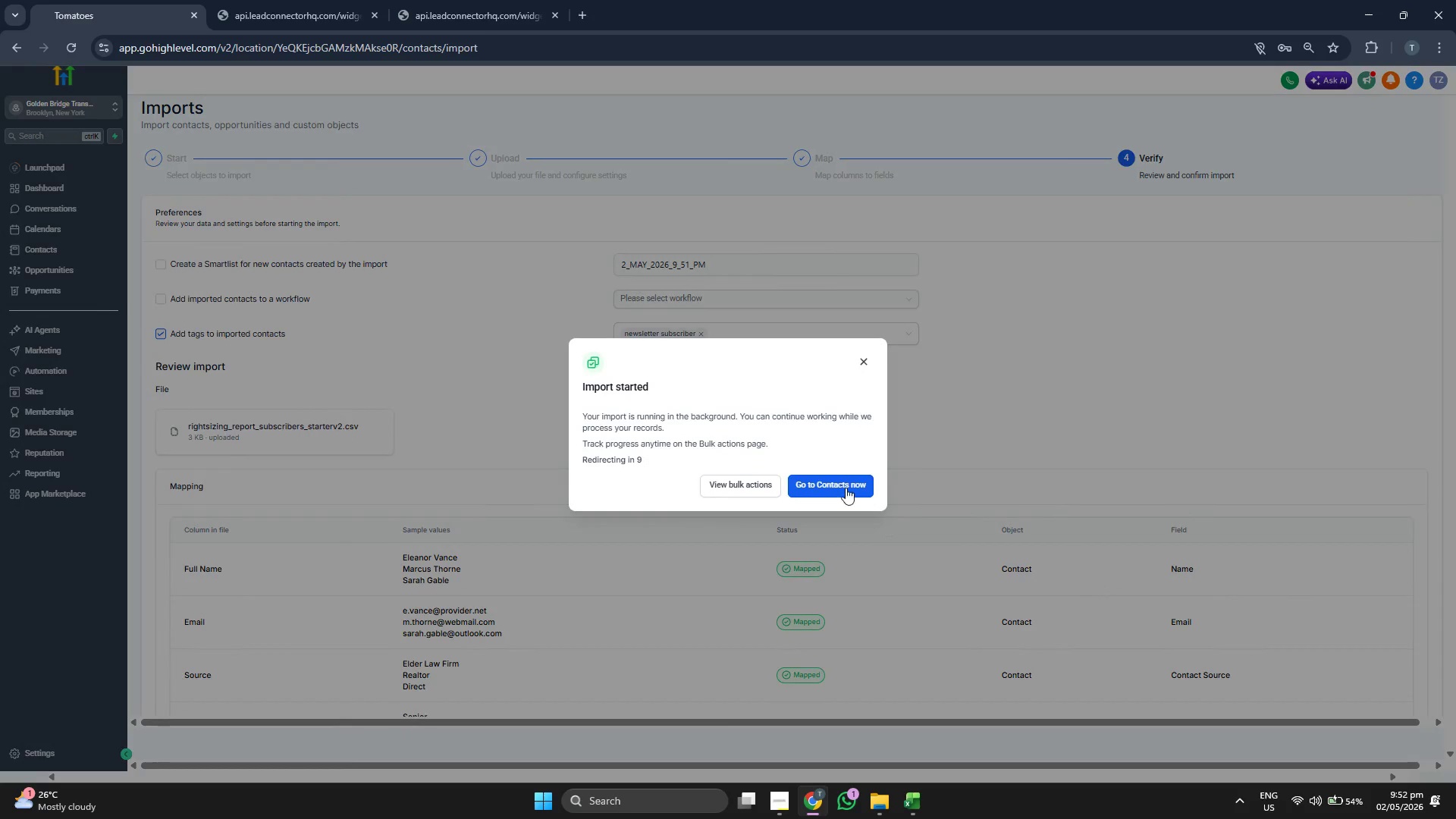 
left_click([727, 488])
 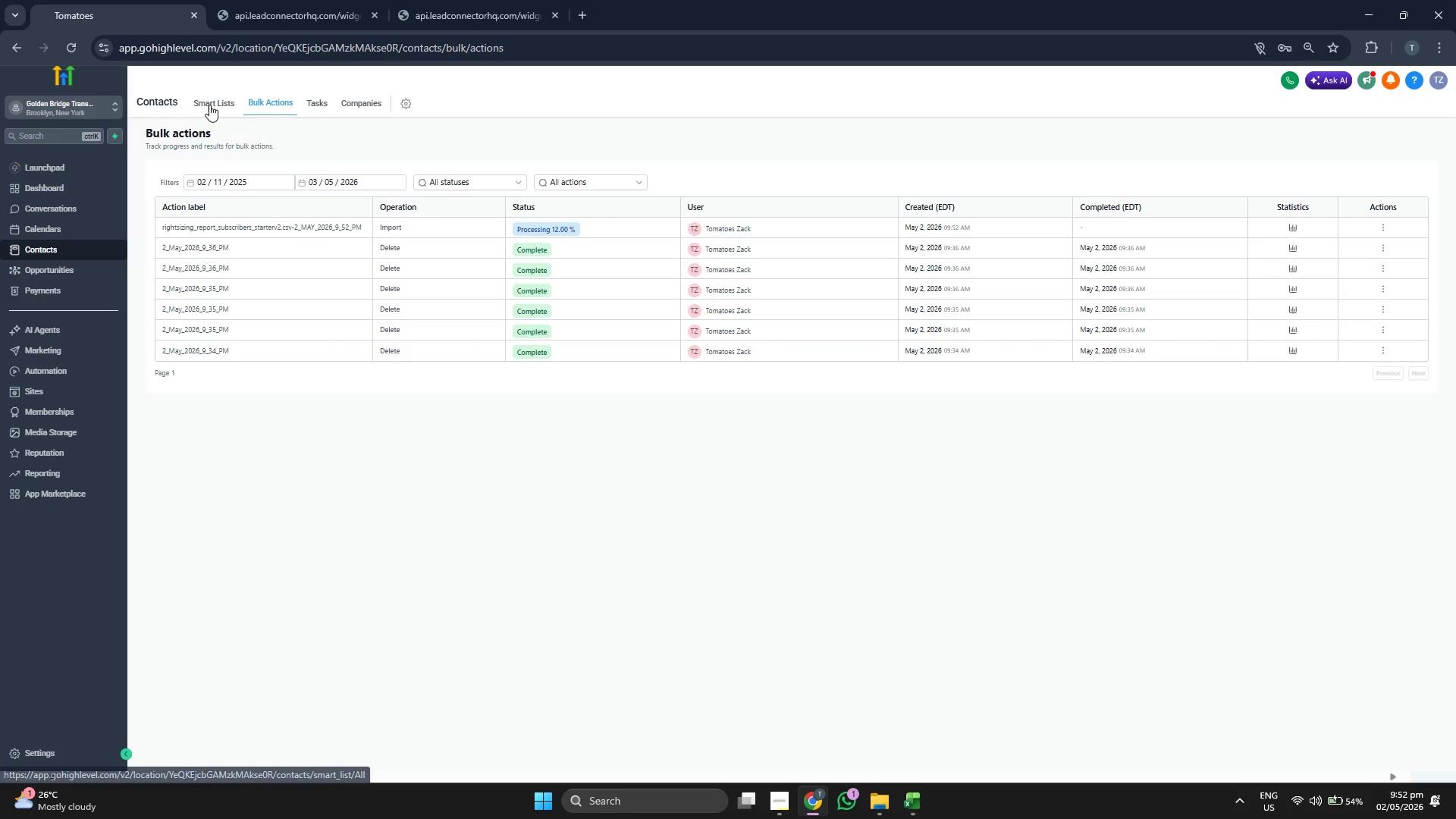 
wait(9.19)
 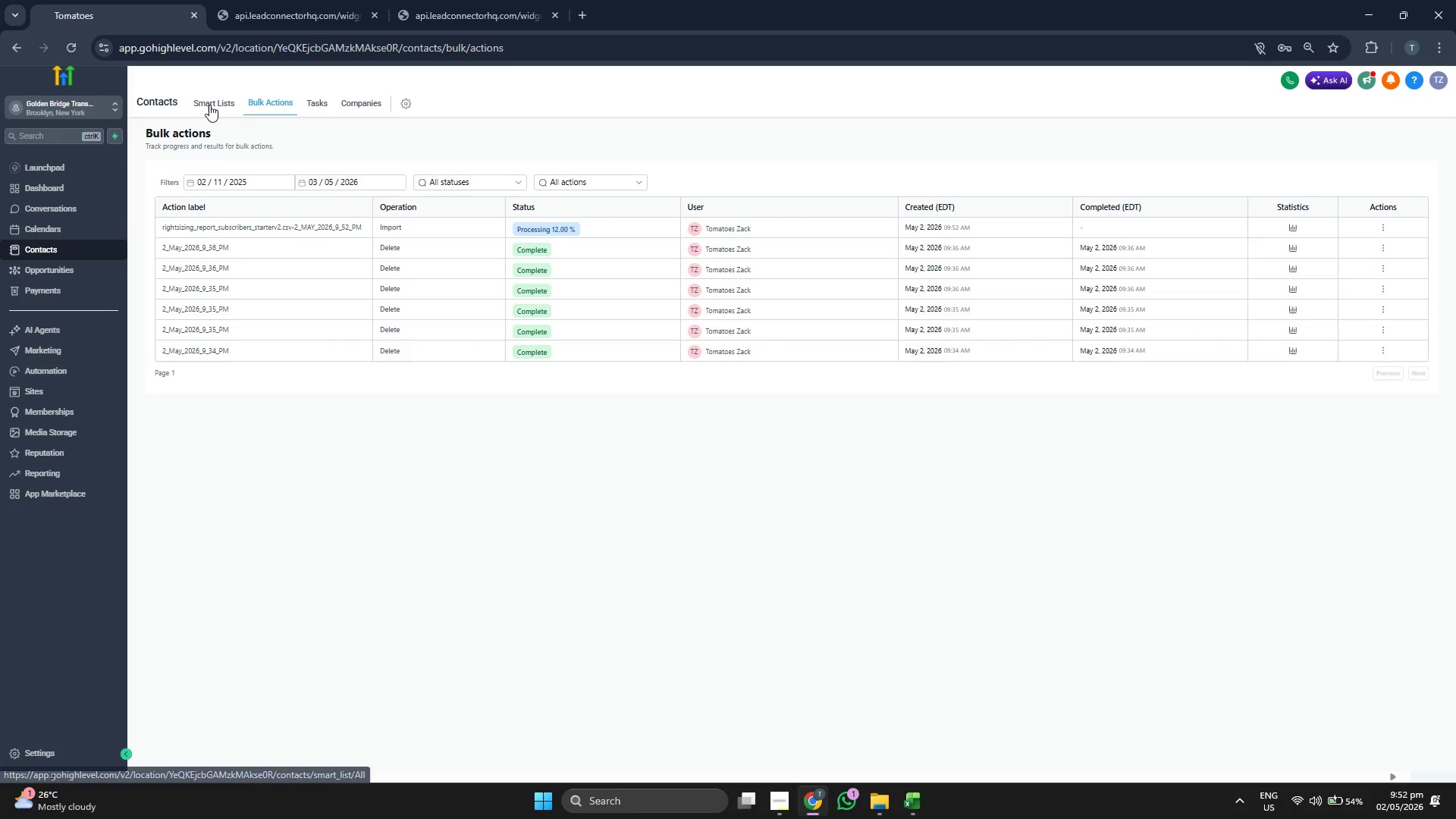 
double_click([263, 108])
 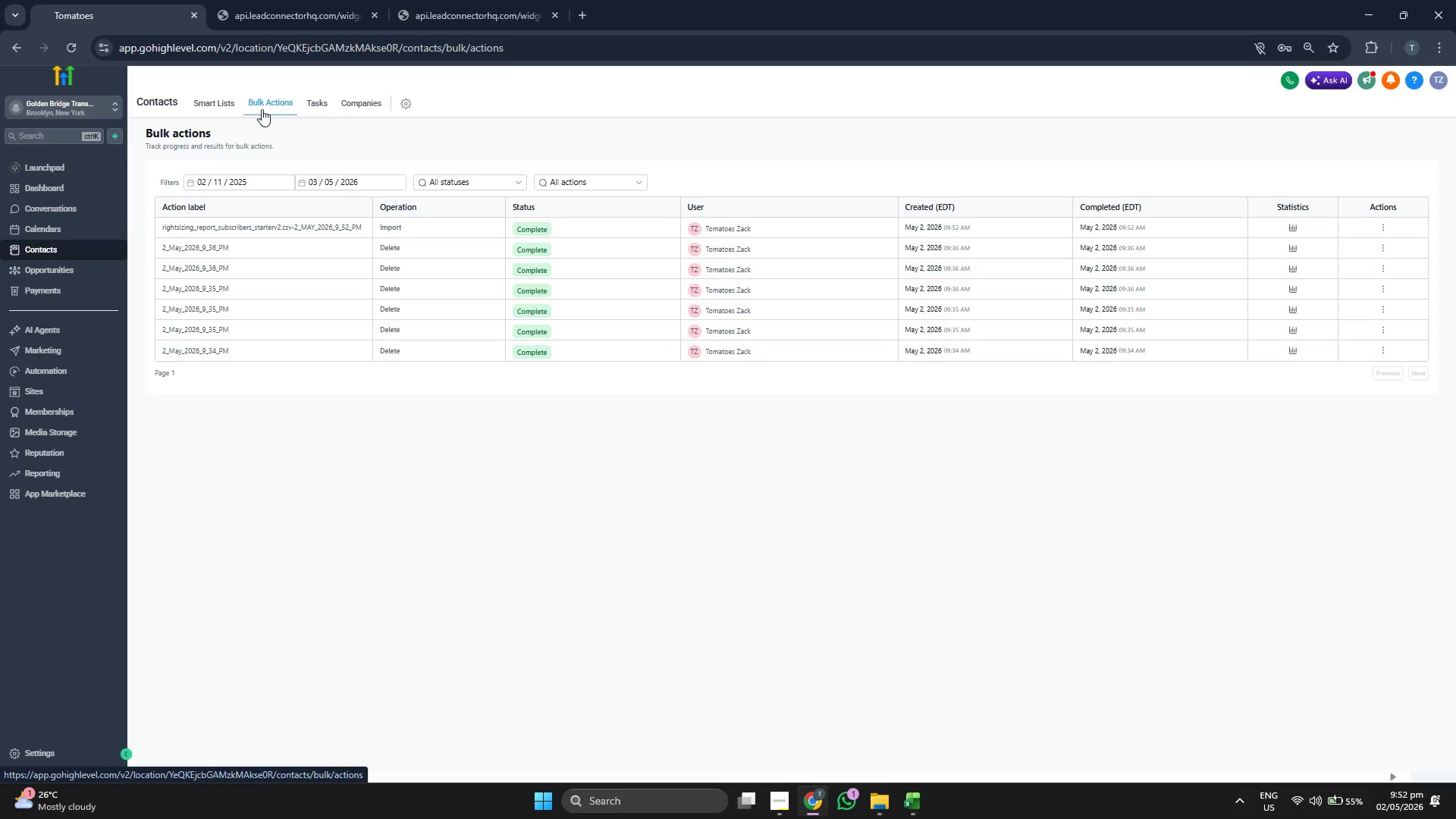 
left_click([222, 112])
 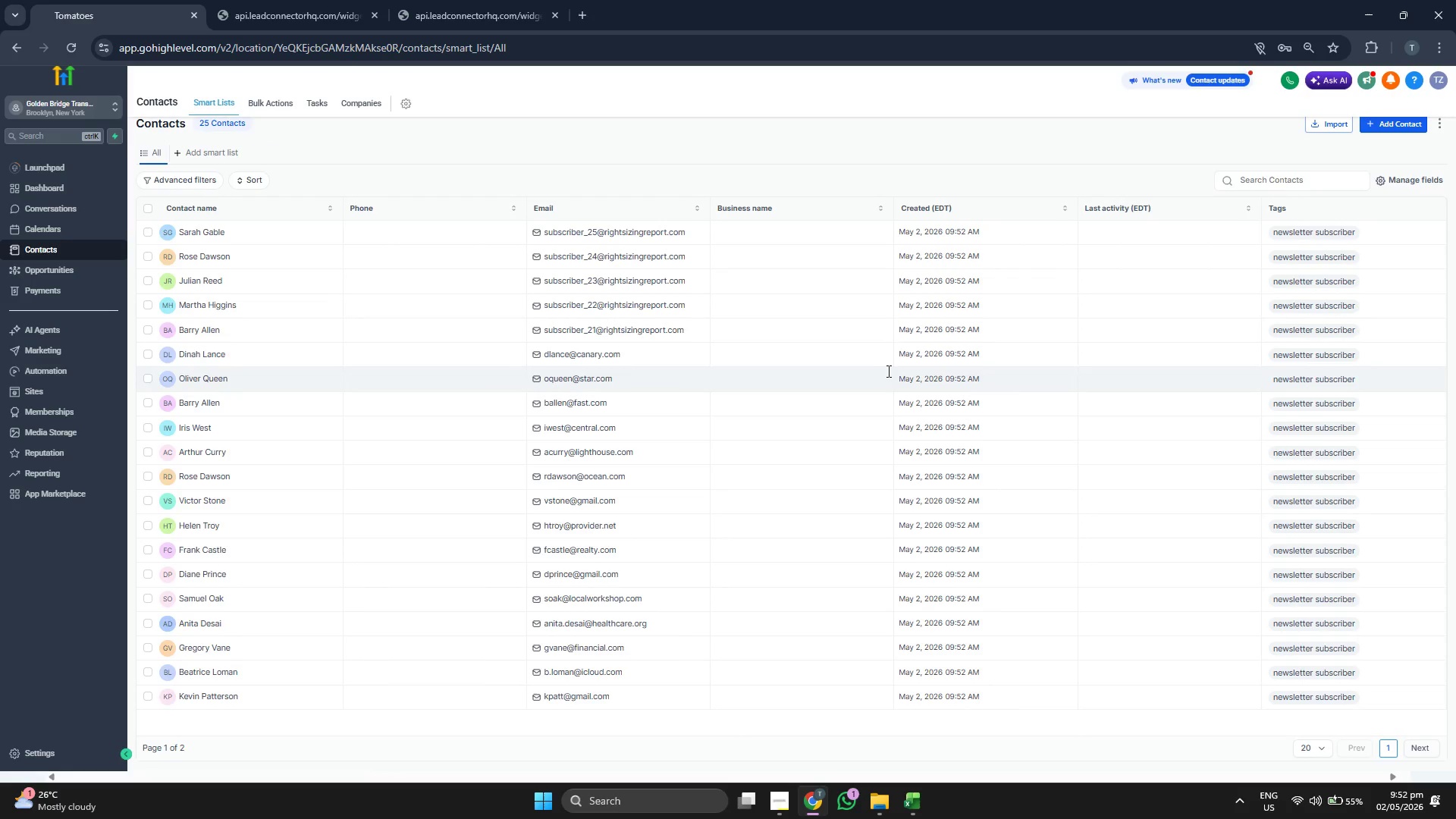 
wait(6.86)
 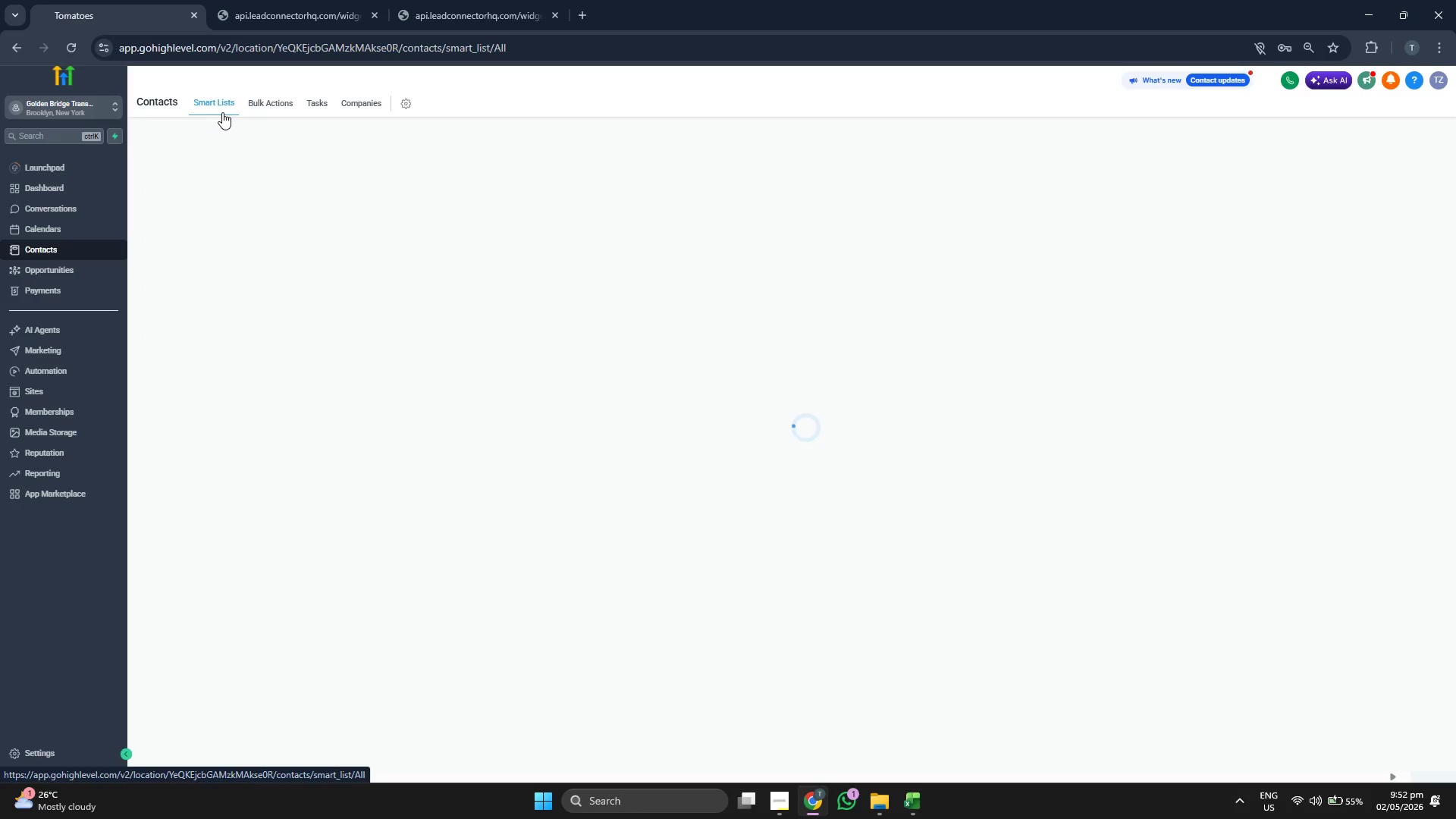 
left_click([1423, 182])
 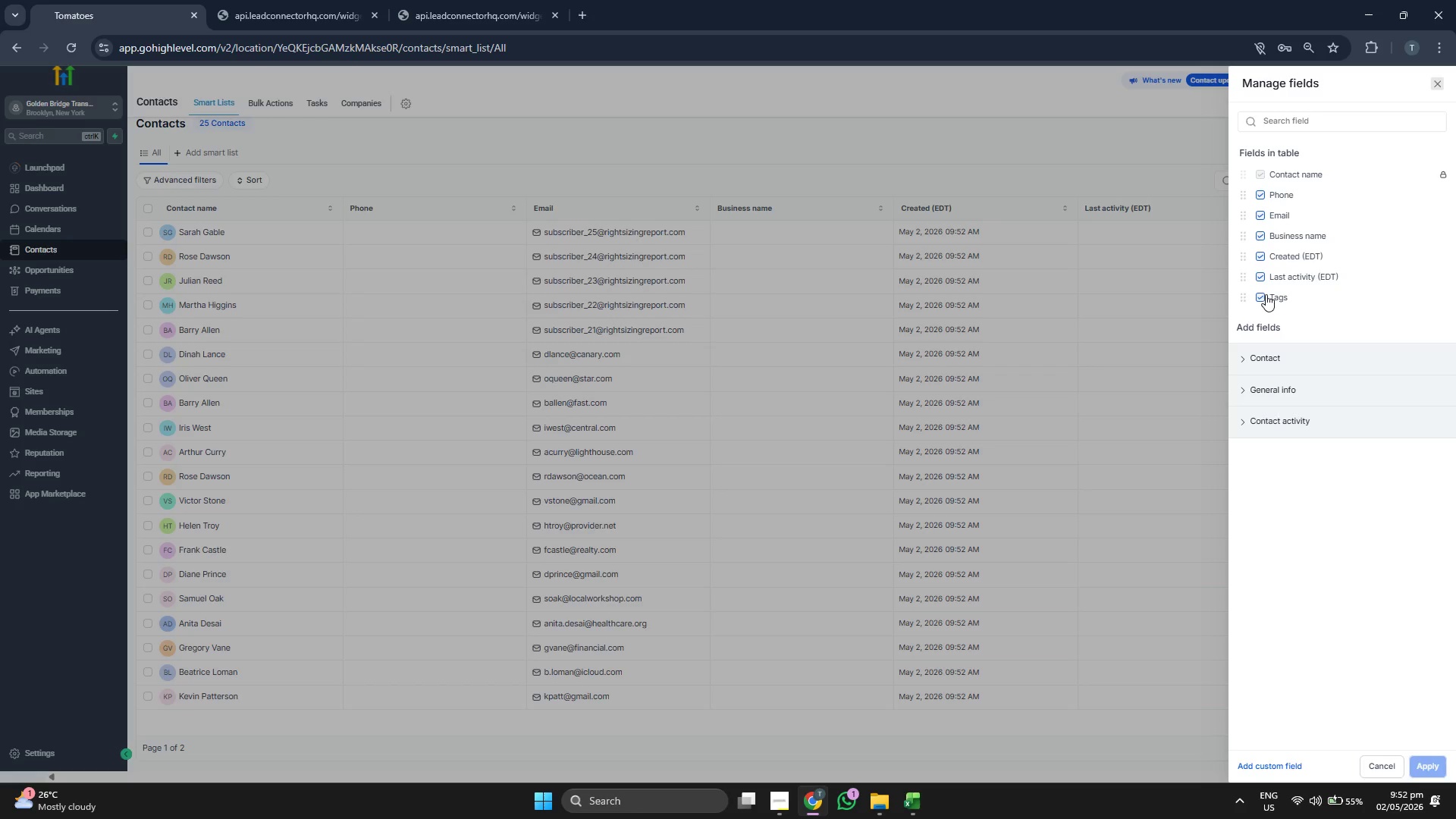 
left_click([1256, 273])
 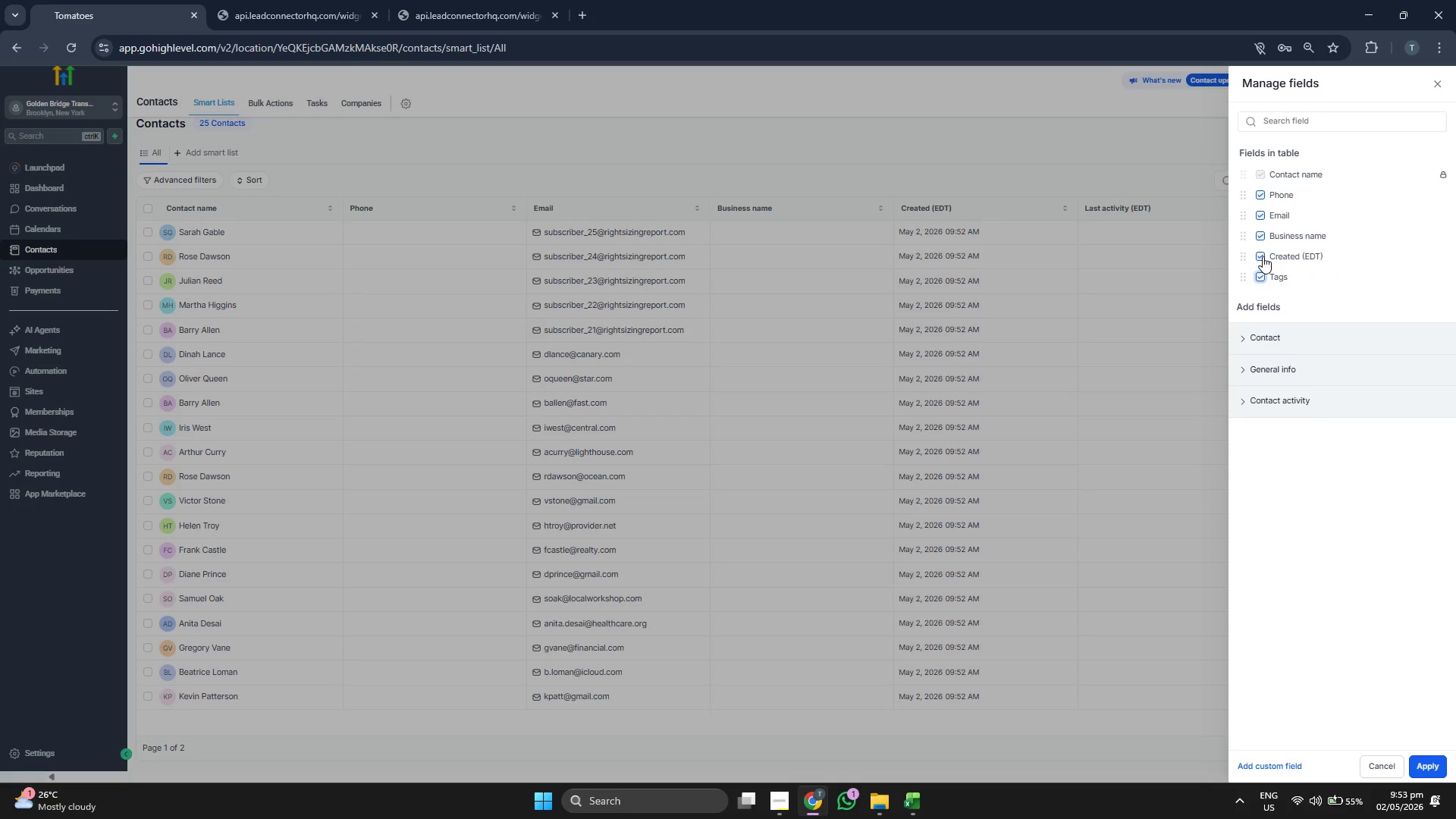 
left_click([1263, 256])
 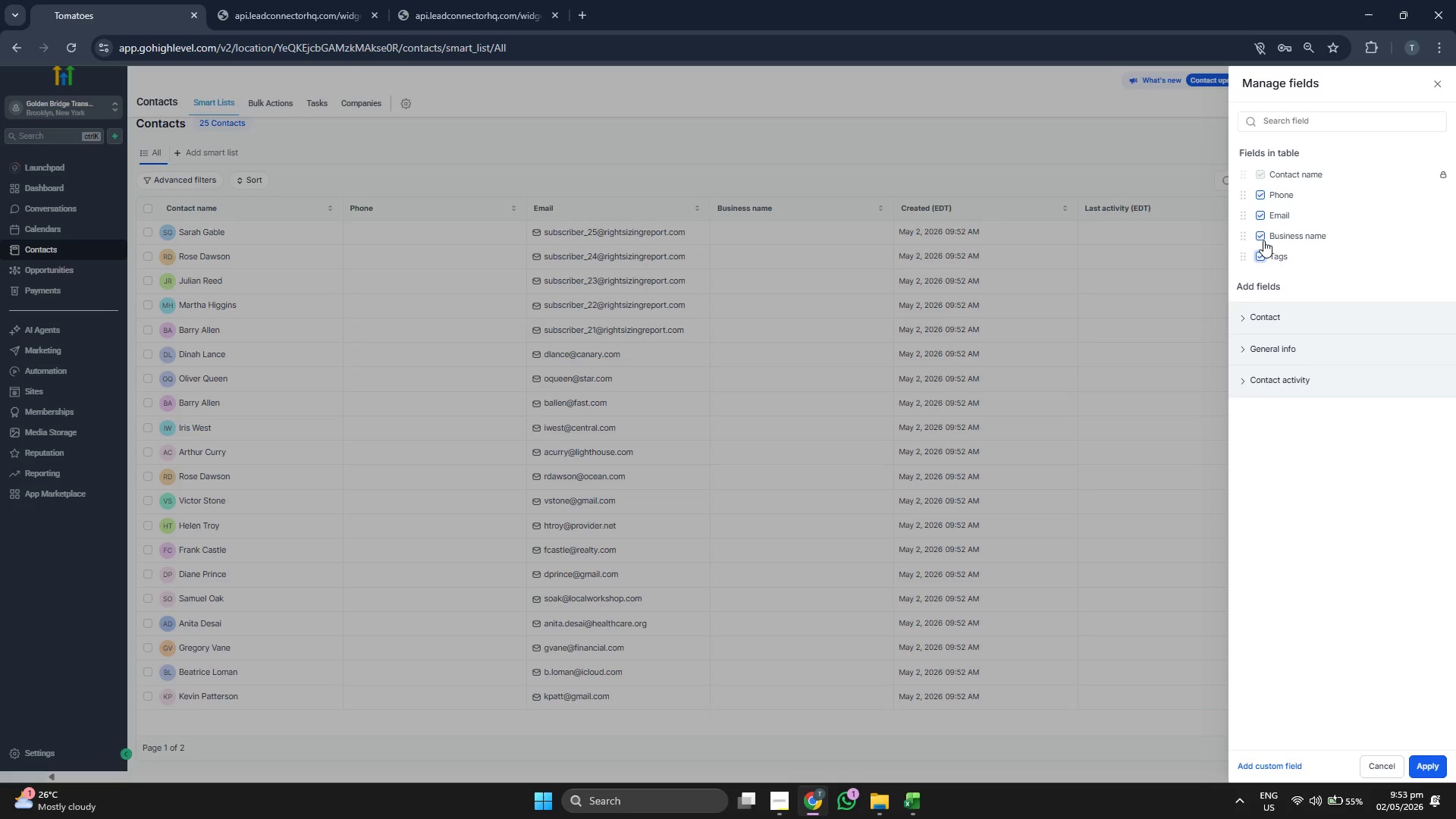 
left_click([1263, 240])
 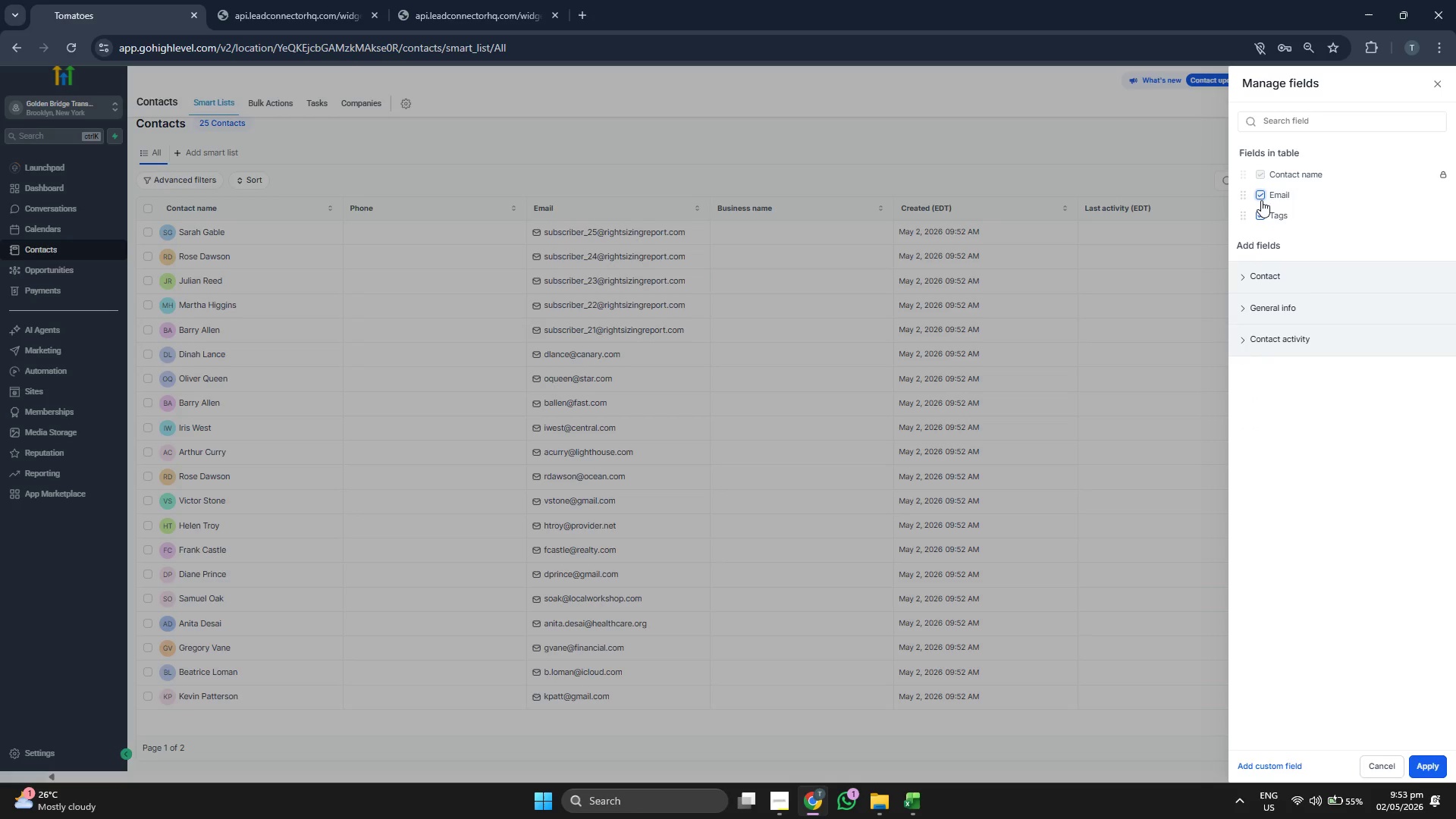 
left_click([1269, 271])
 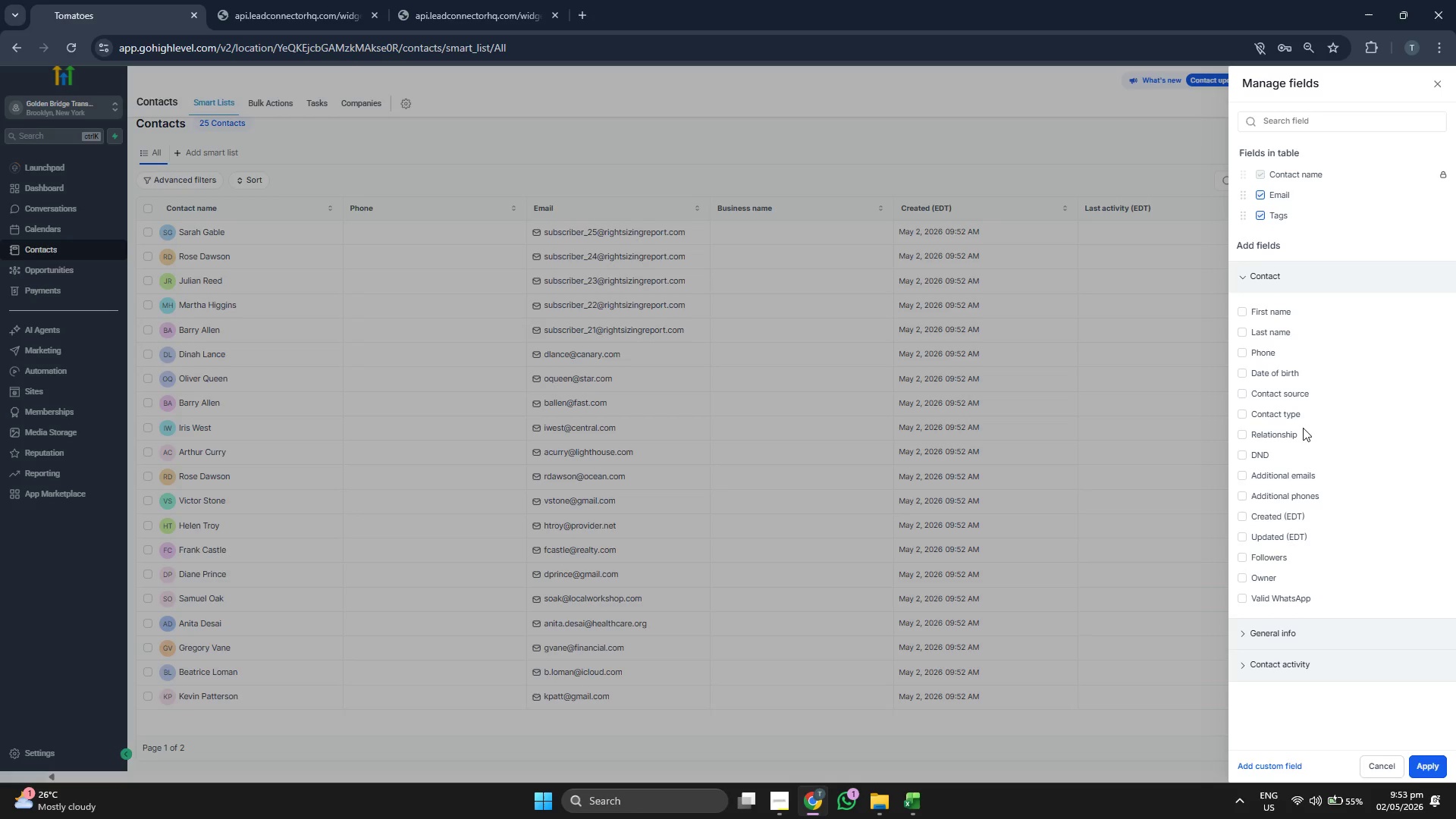 
left_click([1303, 433])
 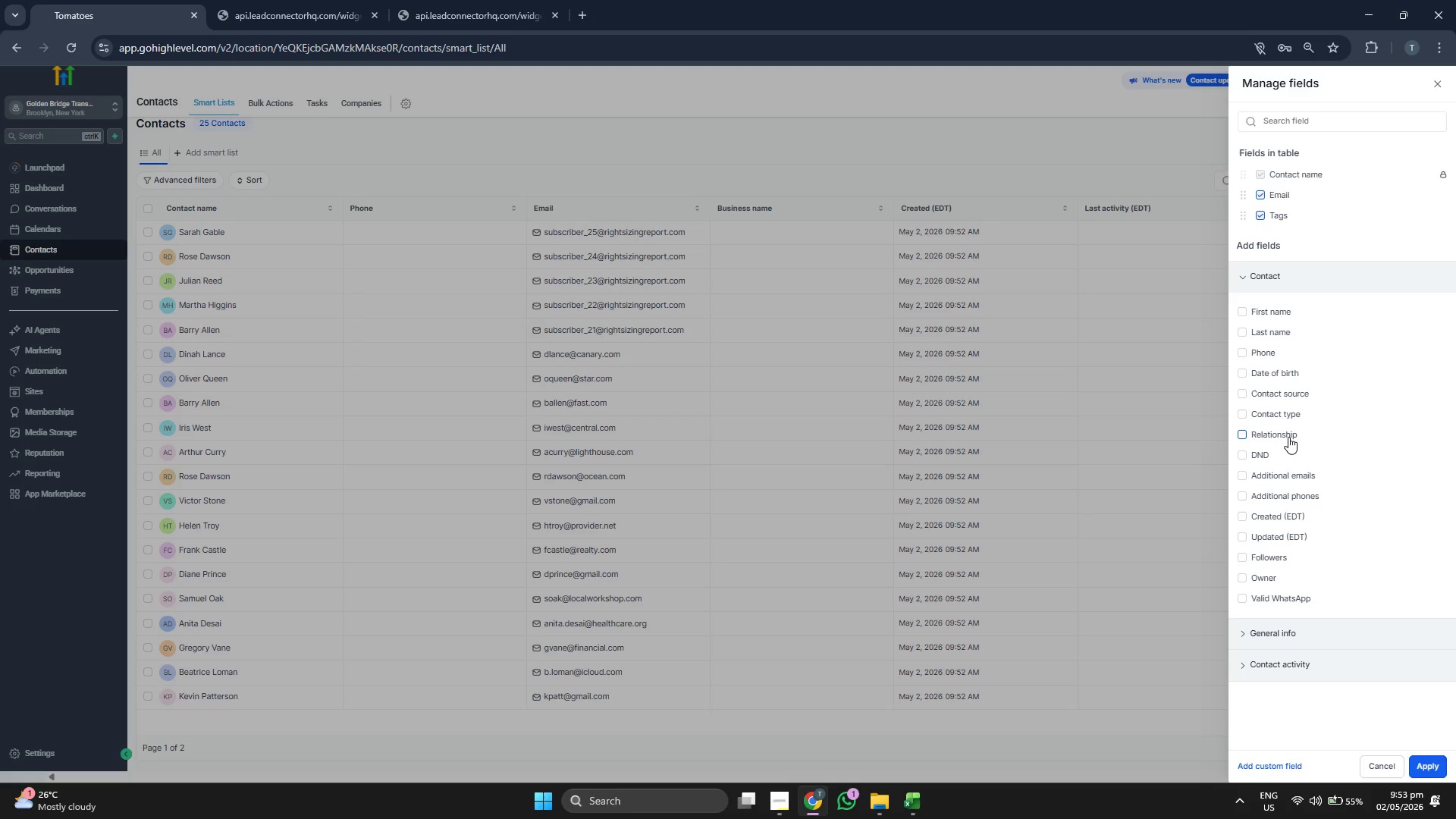 
left_click([1288, 437])
 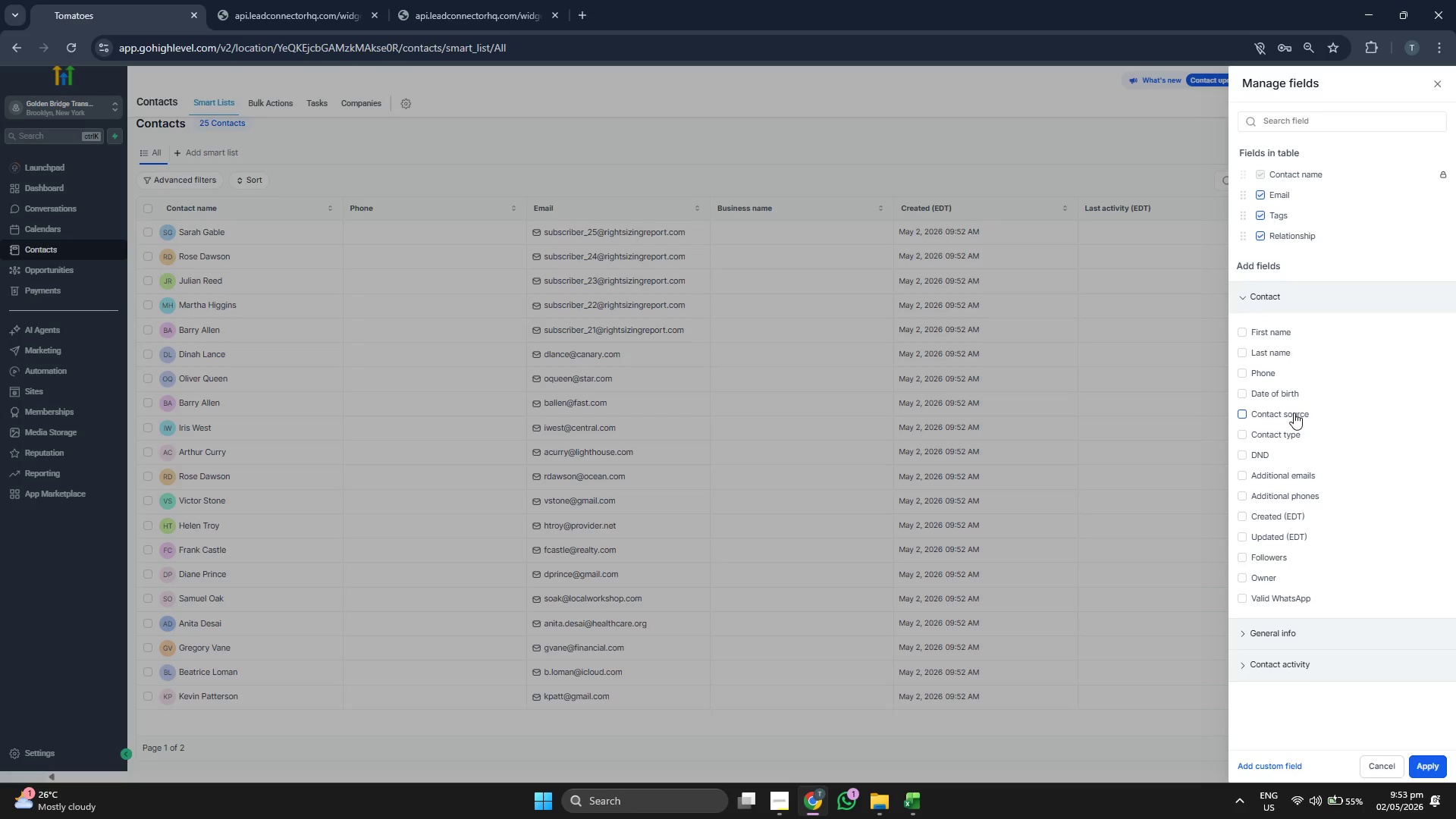 
left_click([1294, 413])
 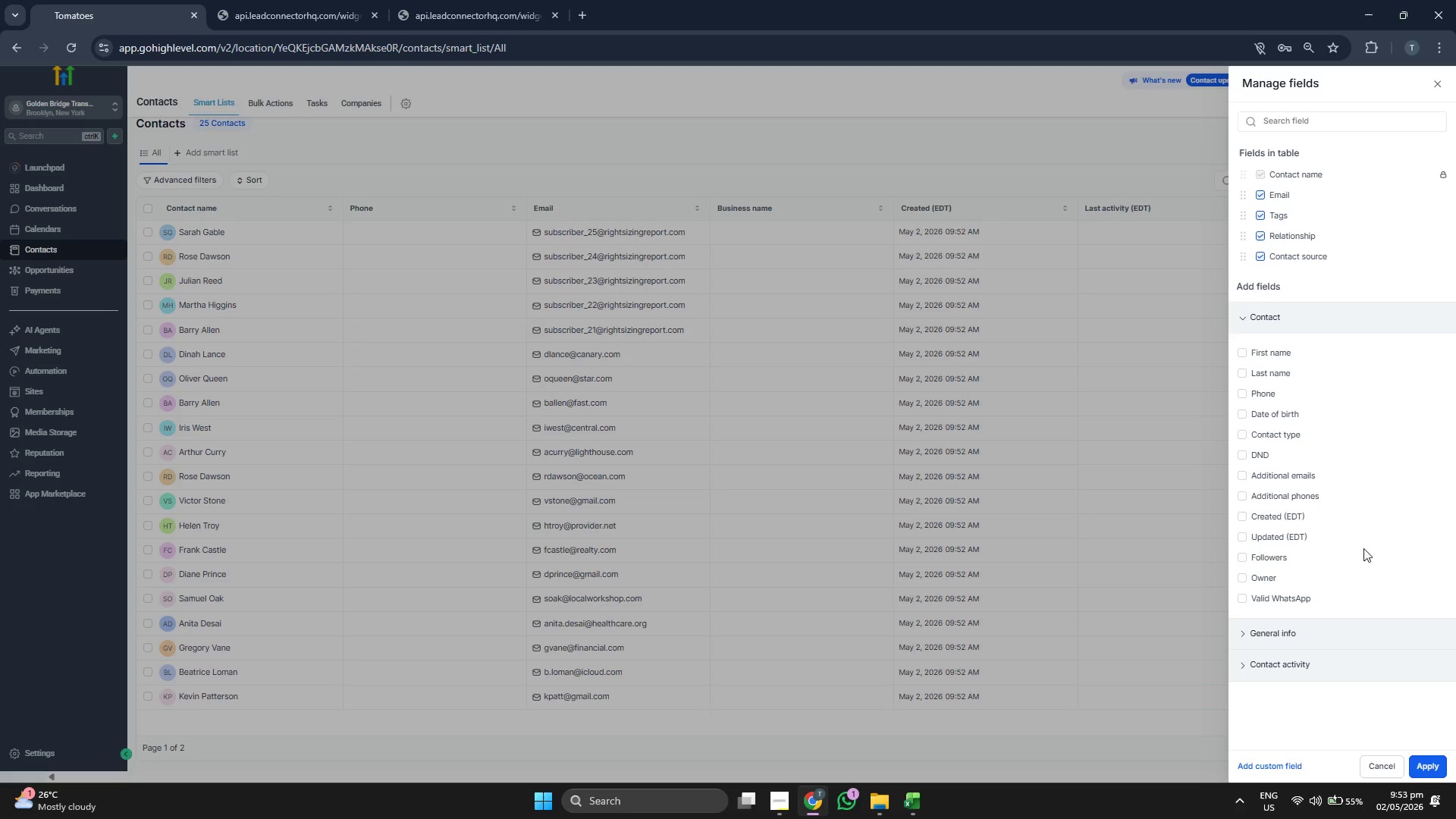 
wait(5.53)
 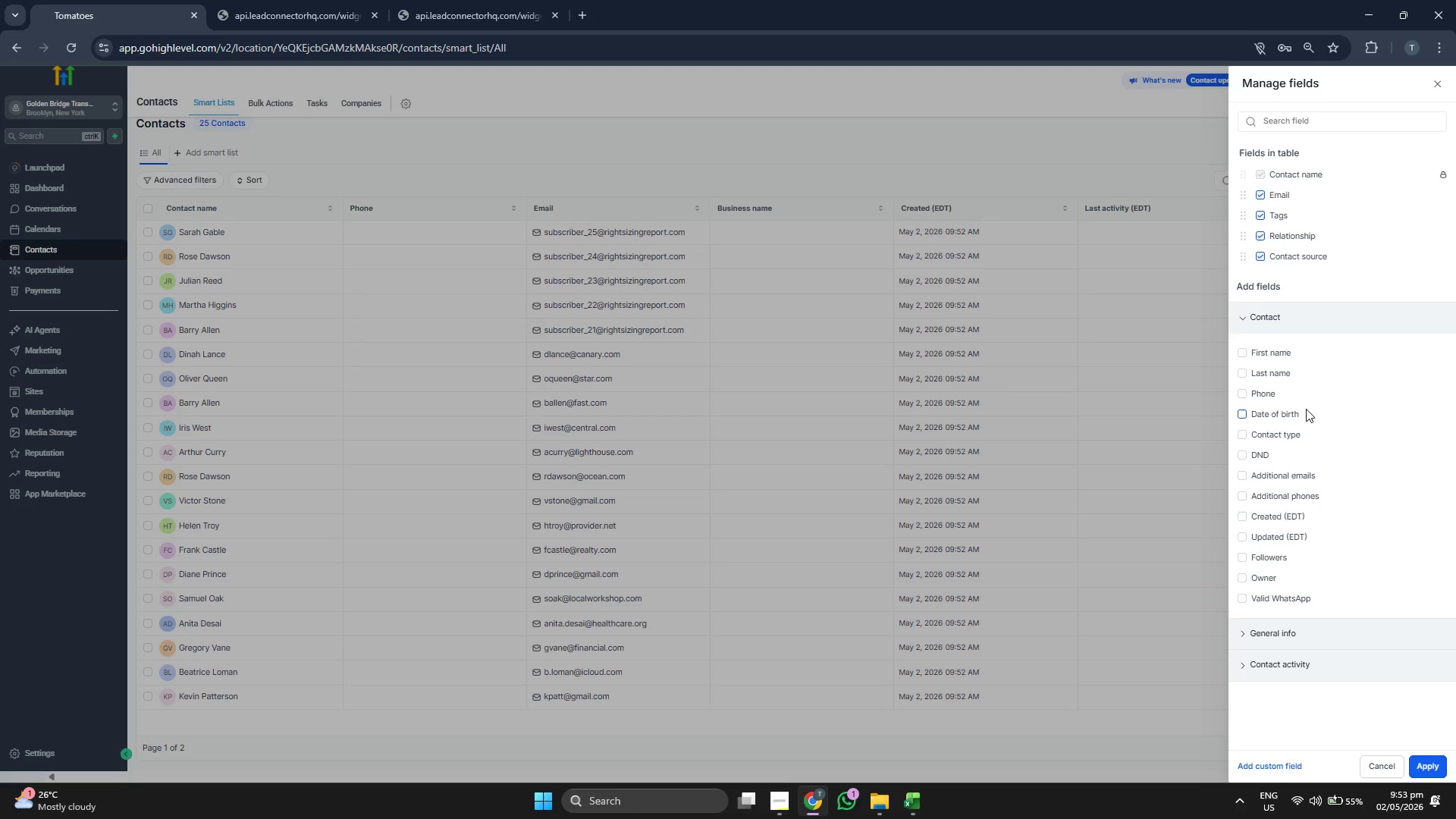 
left_click([1429, 764])
 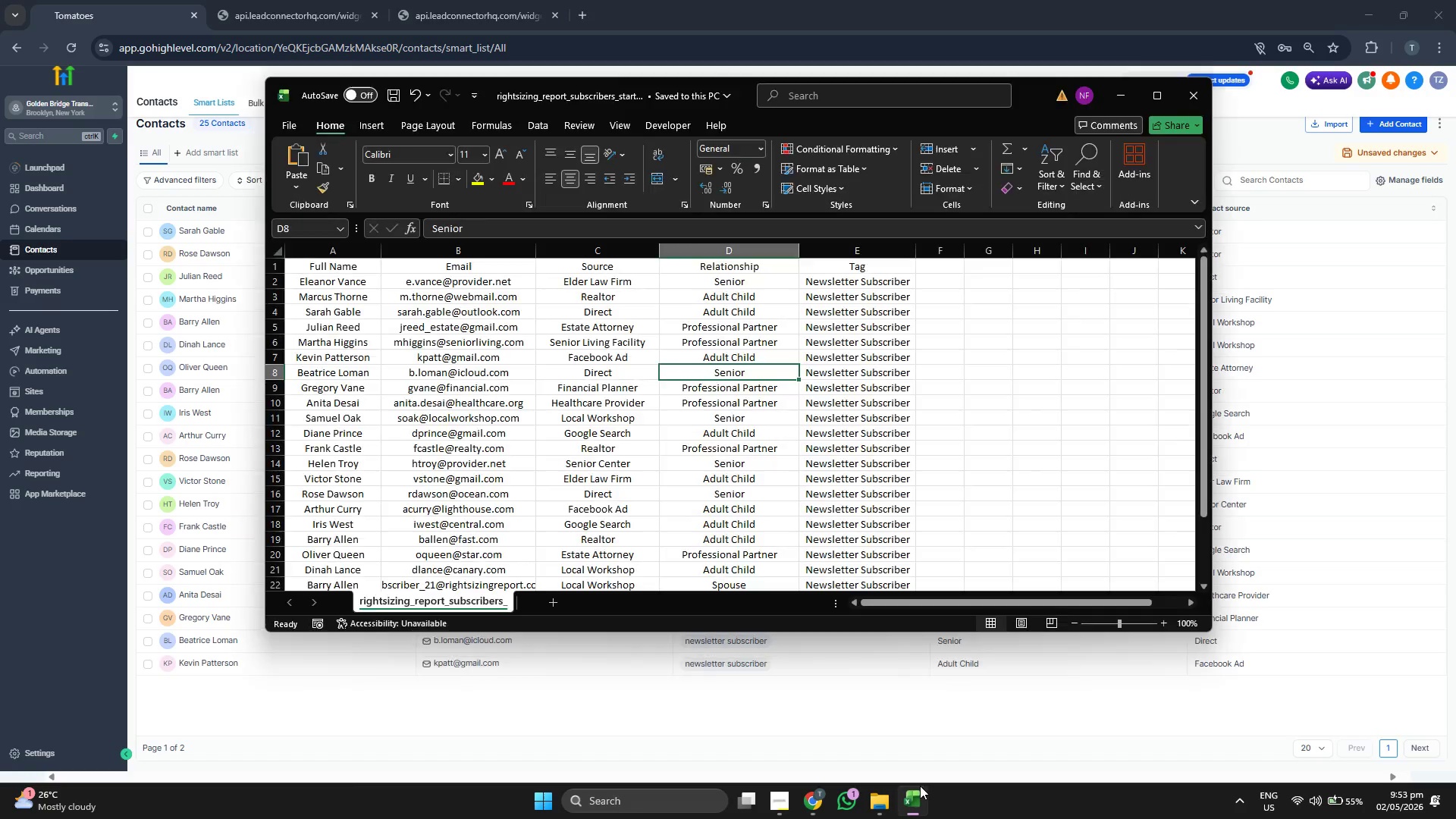 
wait(7.08)
 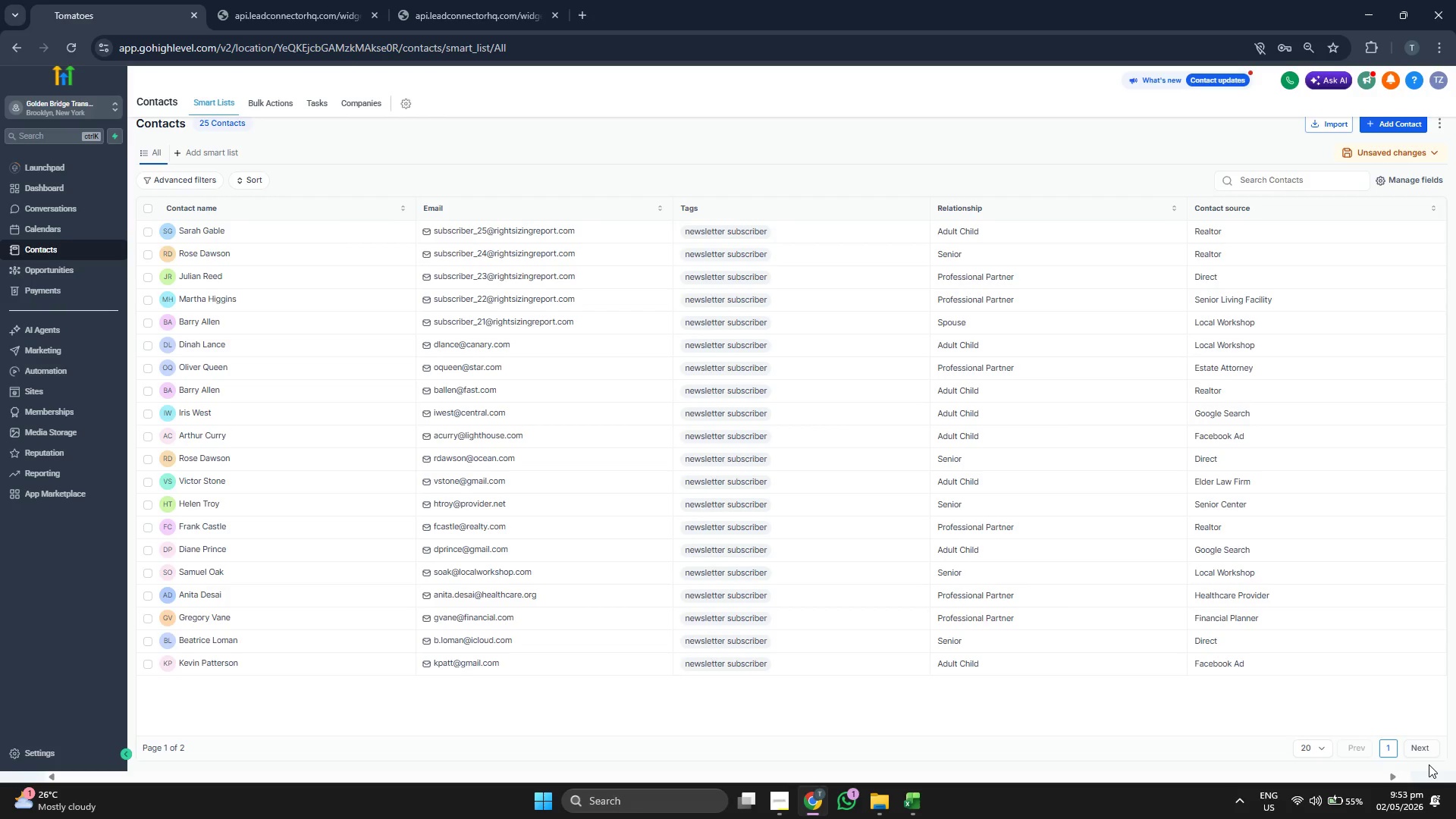 
left_click([920, 786])
 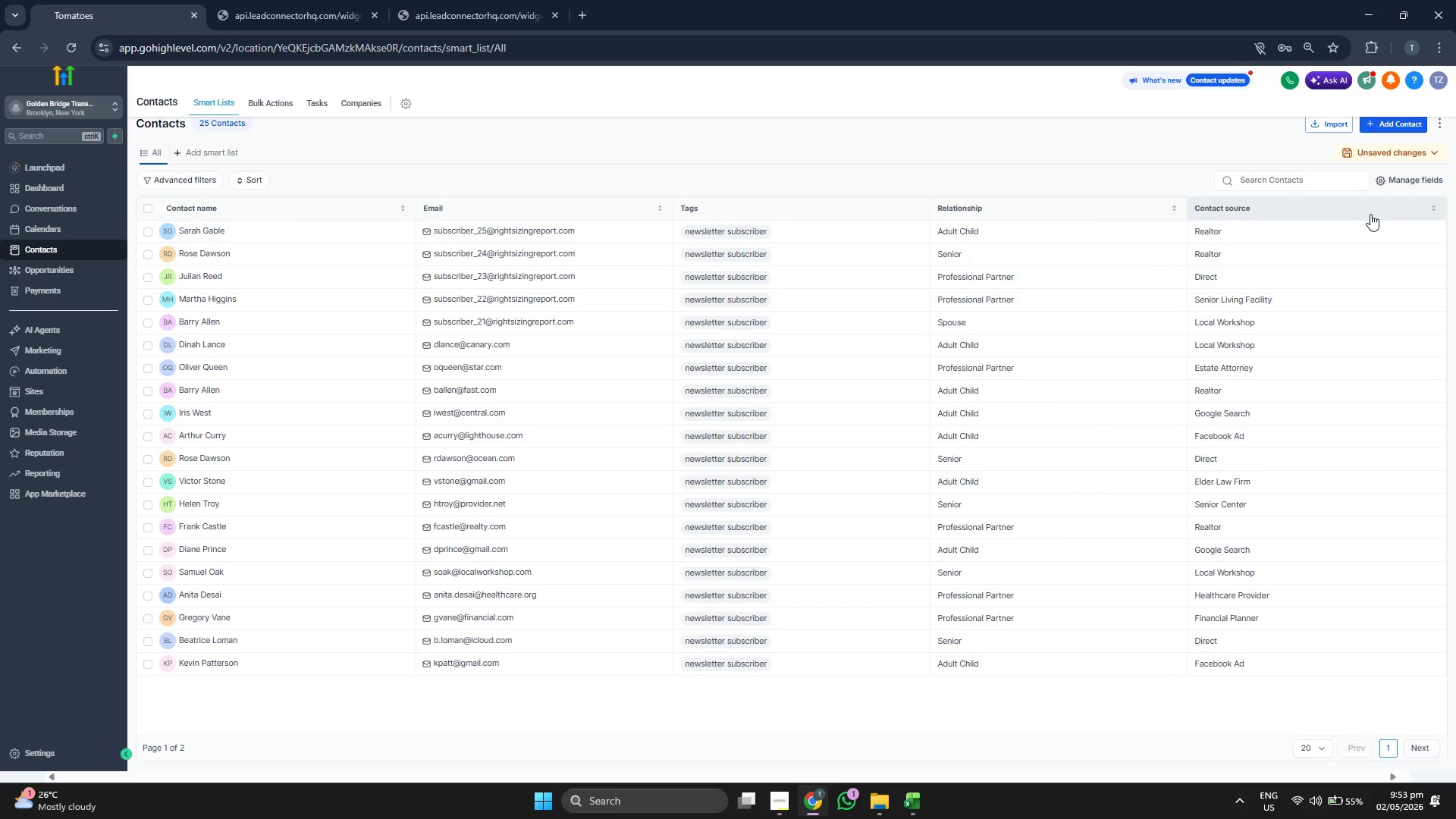 
left_click([1404, 178])
 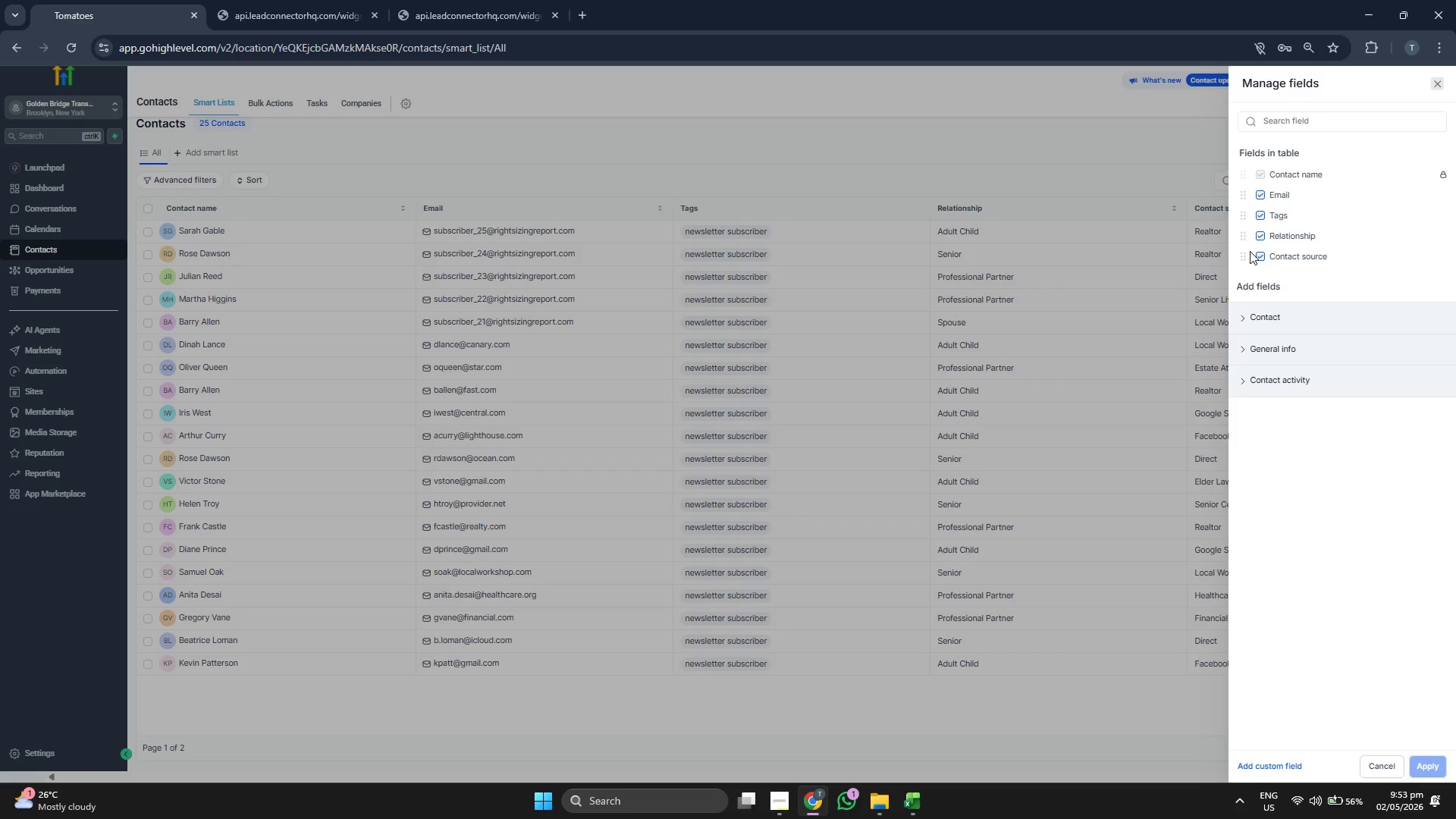 
left_click_drag(start_coordinate=[1241, 251], to_coordinate=[1241, 215])
 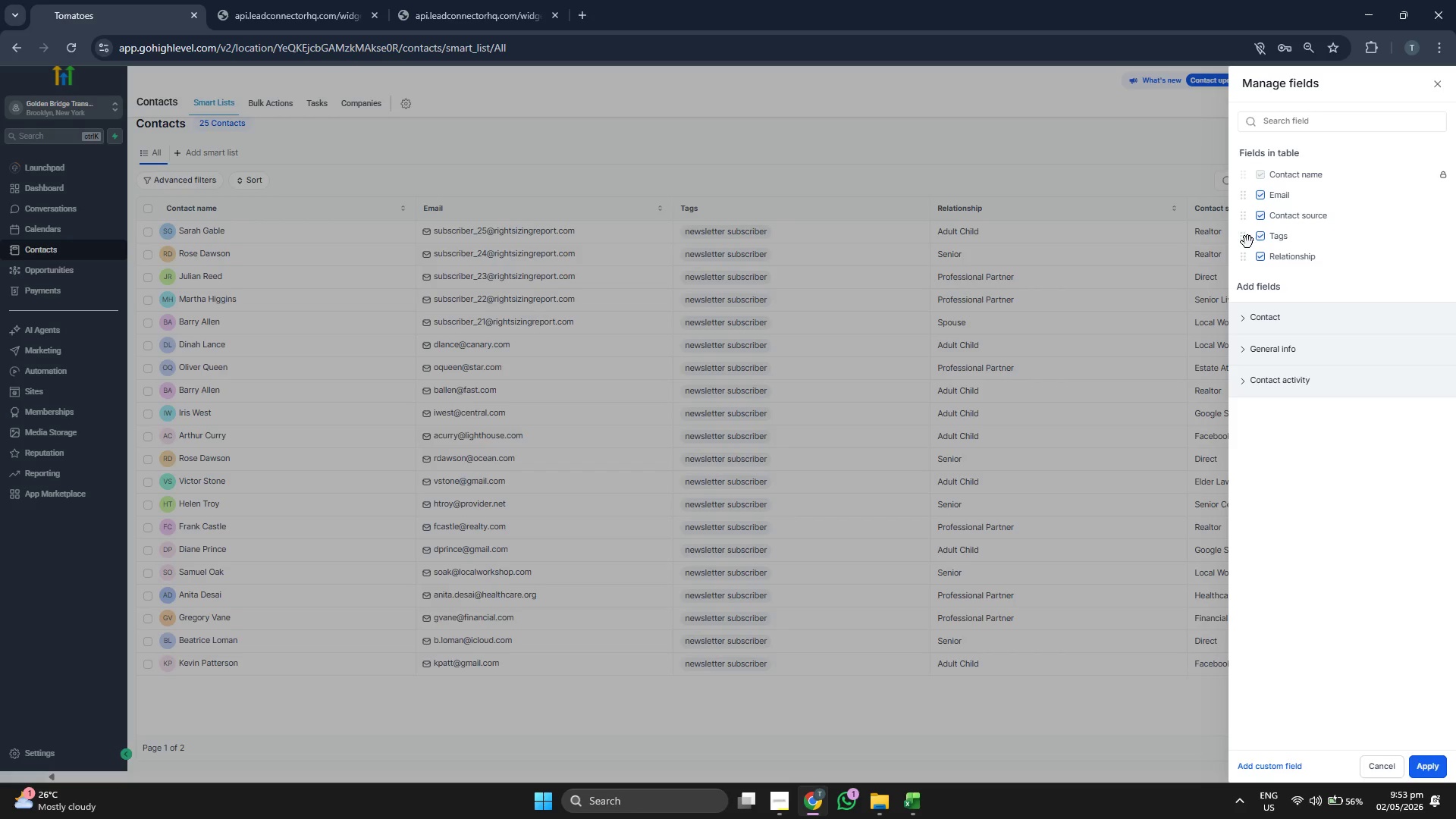 
left_click_drag(start_coordinate=[1242, 240], to_coordinate=[1242, 259])
 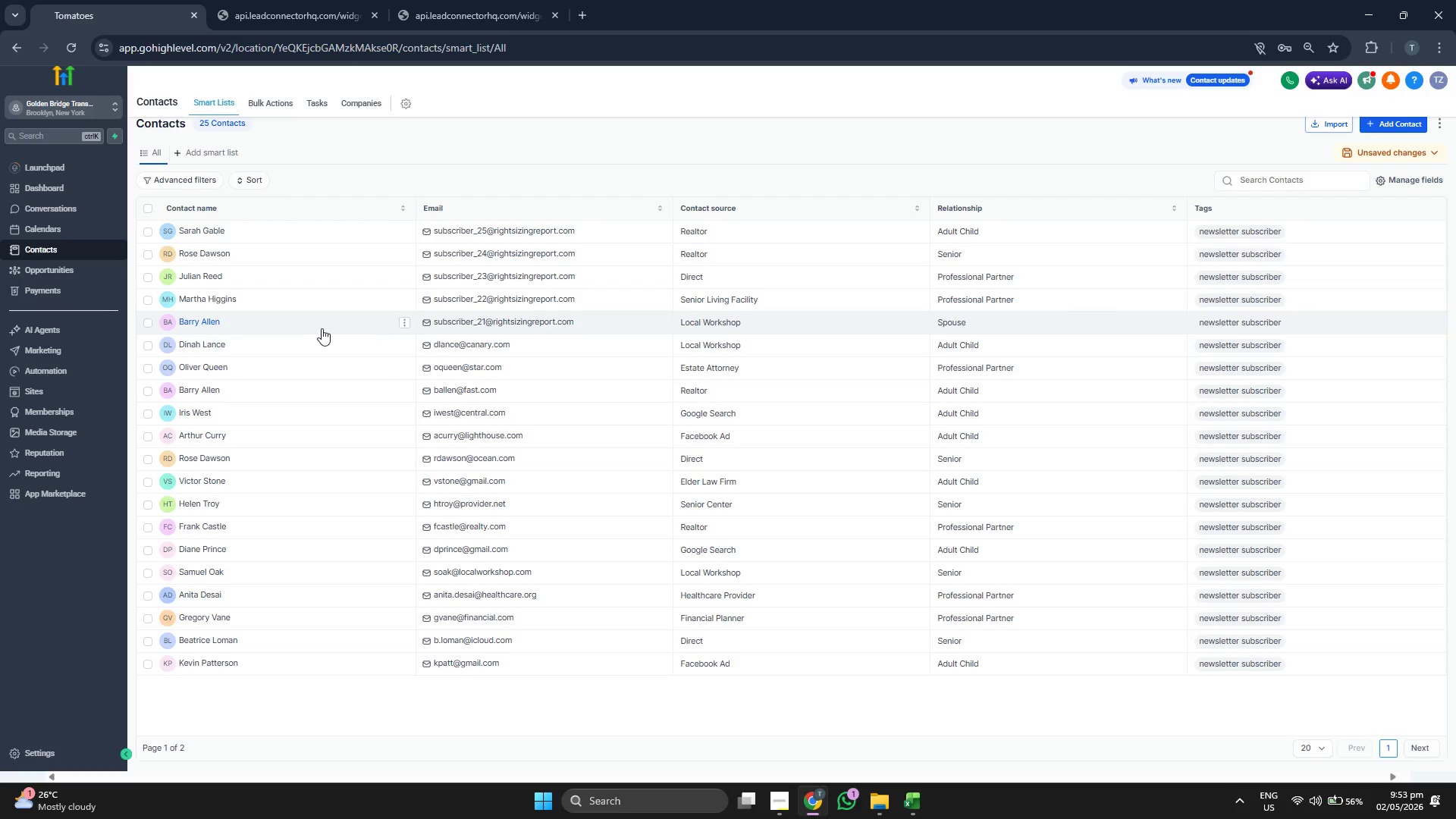 
wait(17.44)
 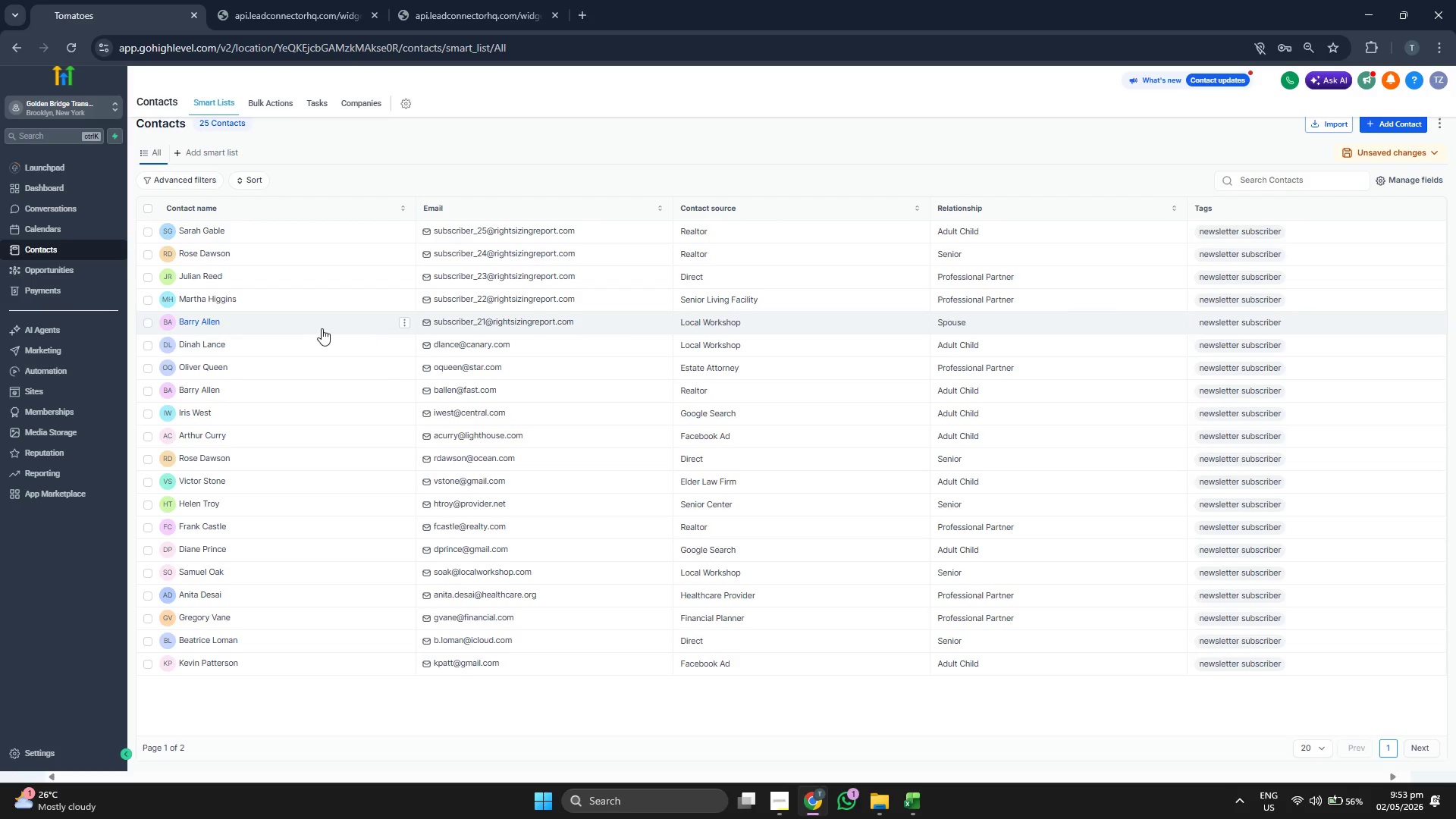 
left_click([68, 744])
 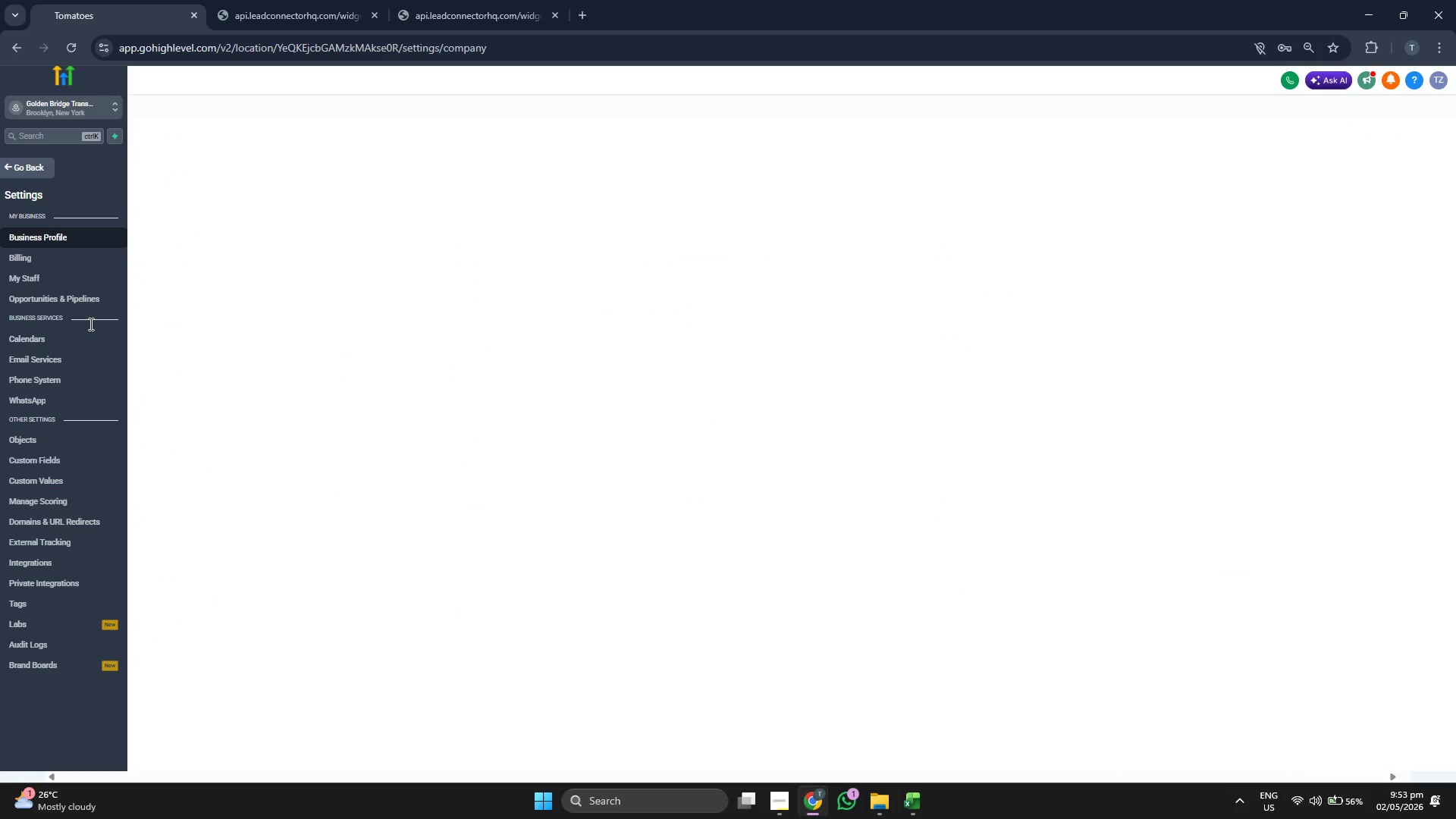 
wait(8.64)
 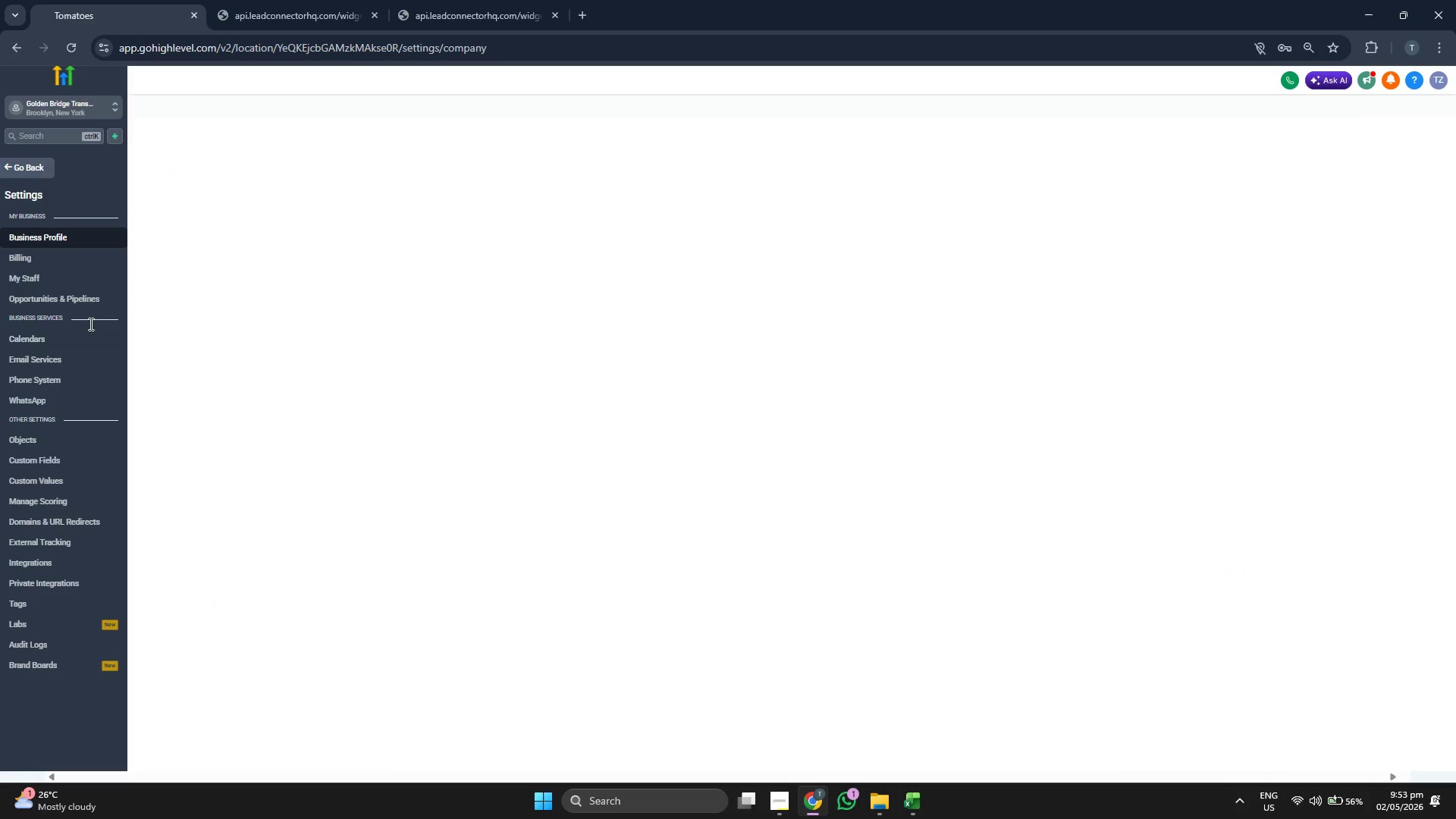 
scroll: coordinate [764, 426], scroll_direction: down, amount: 4.0
 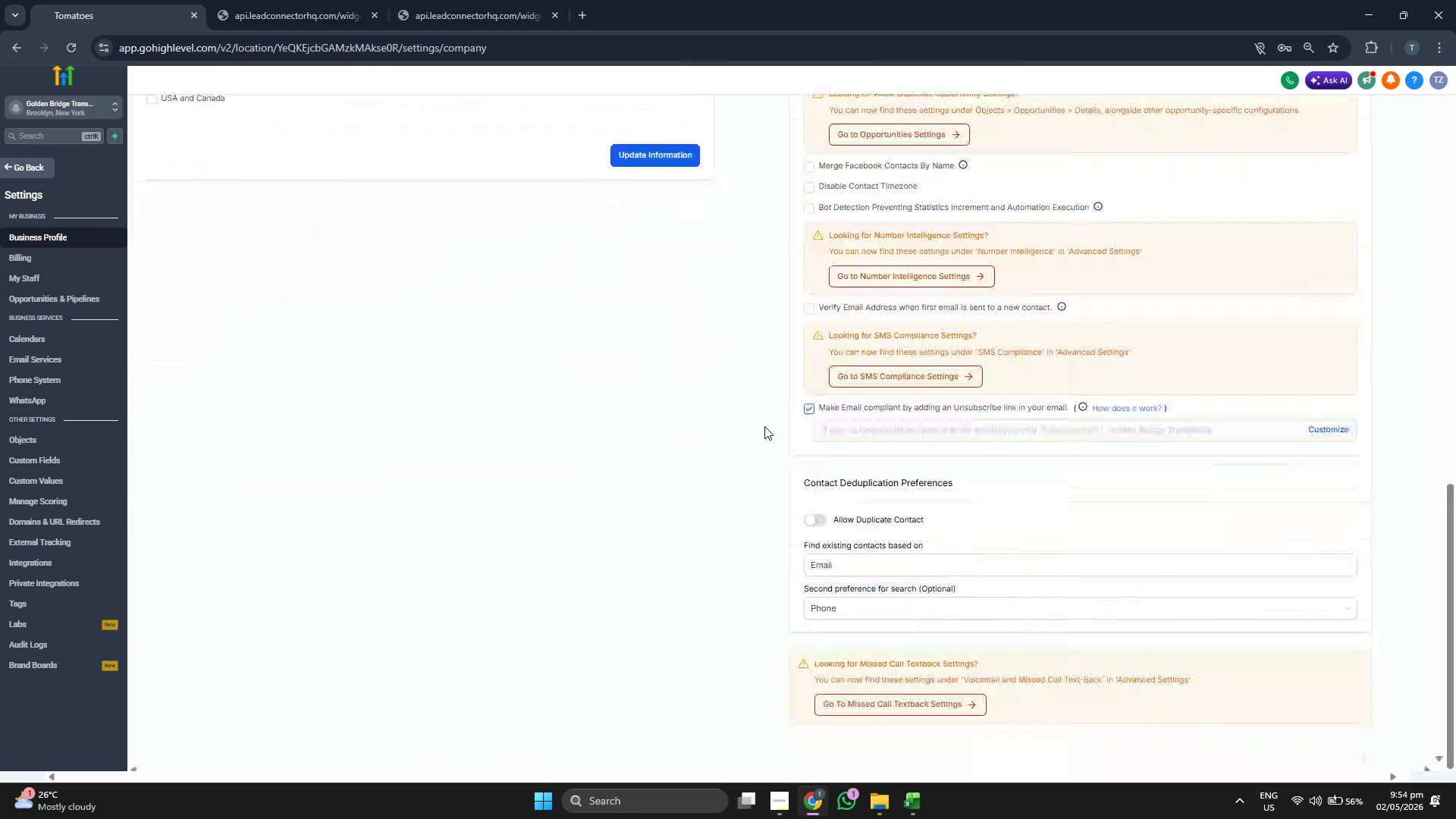 
scroll: coordinate [764, 426], scroll_direction: up, amount: 3.0
 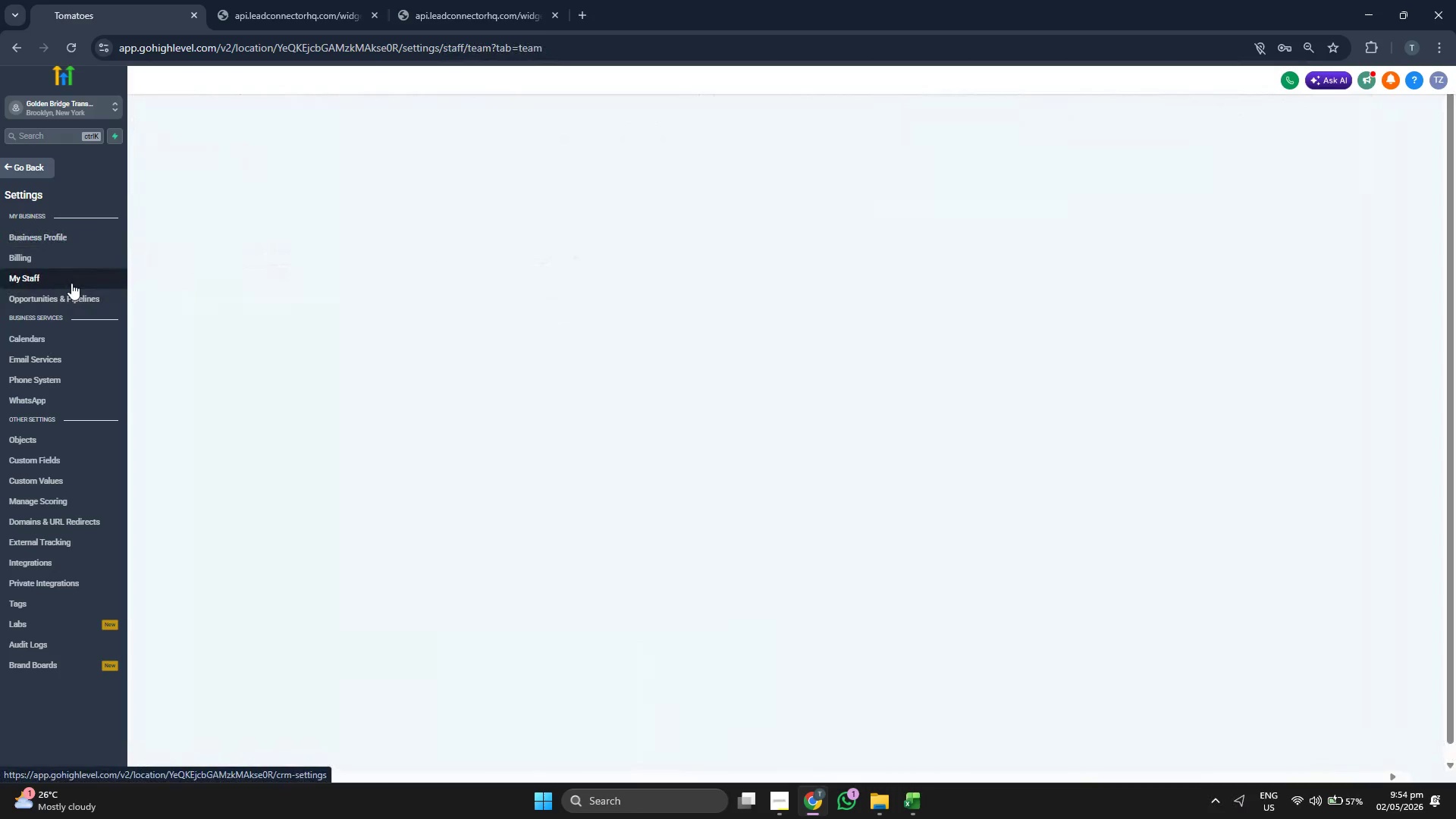 
wait(8.86)
 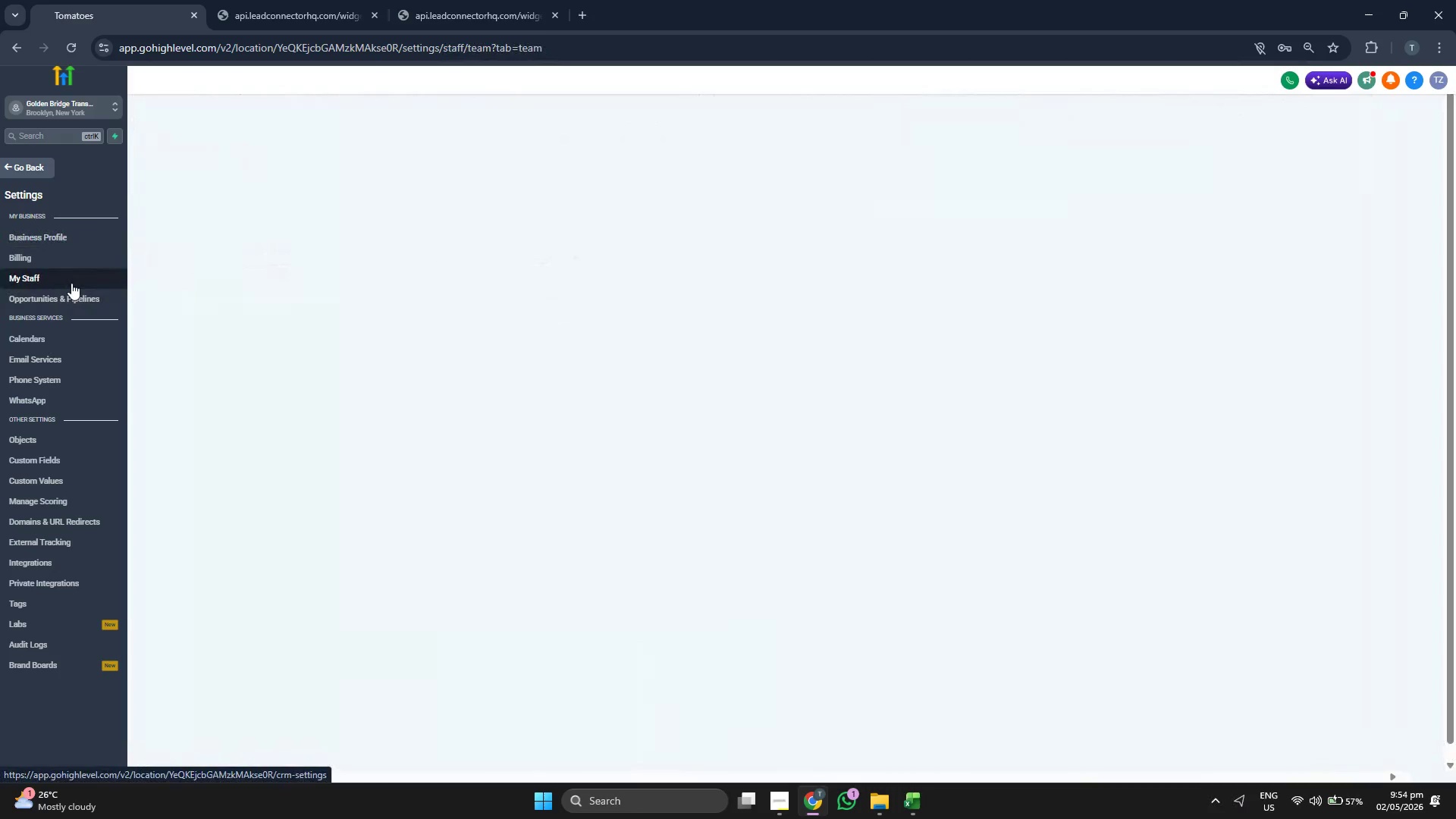 
left_click([1203, 222])
 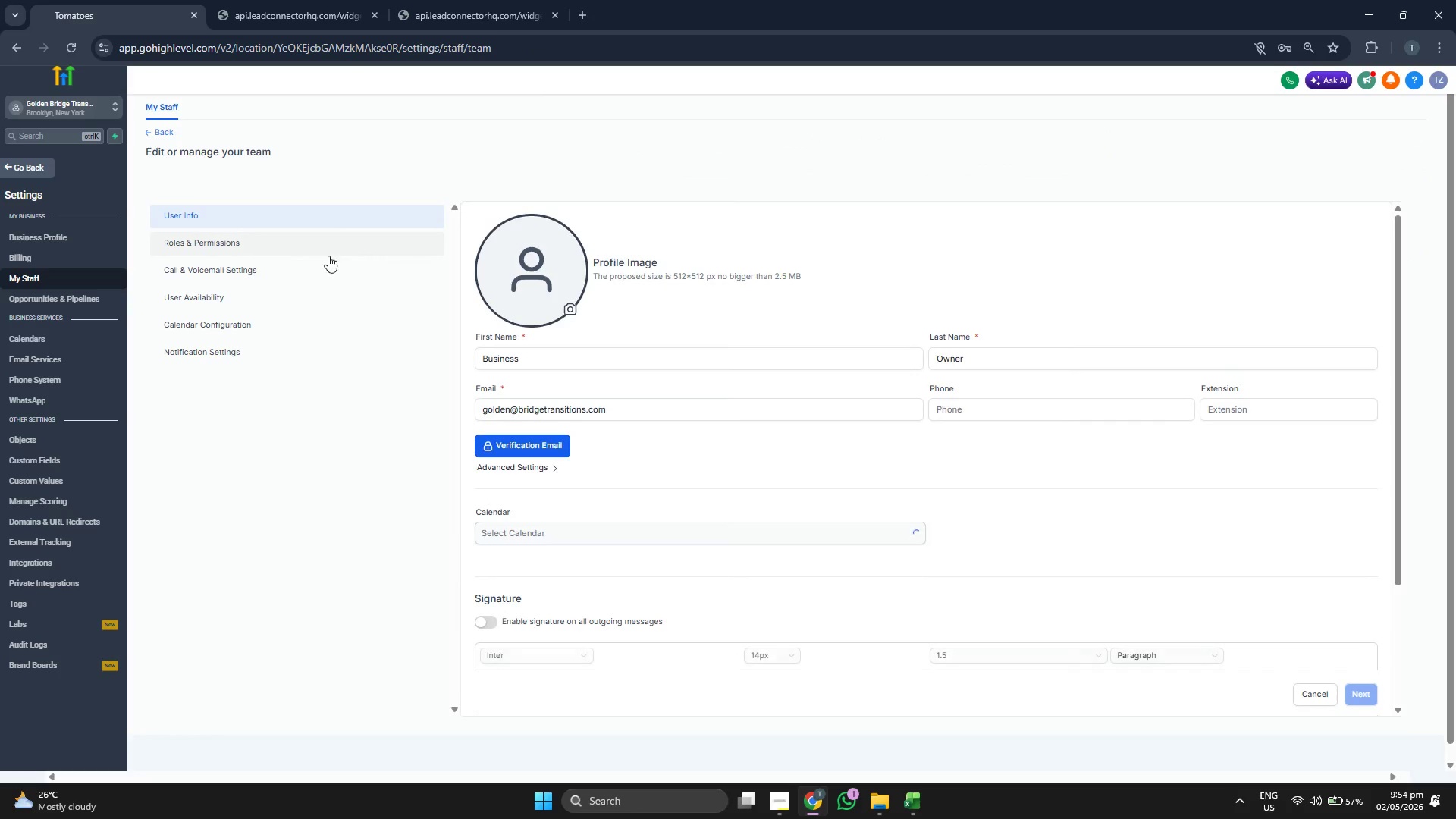 
left_click([328, 255])
 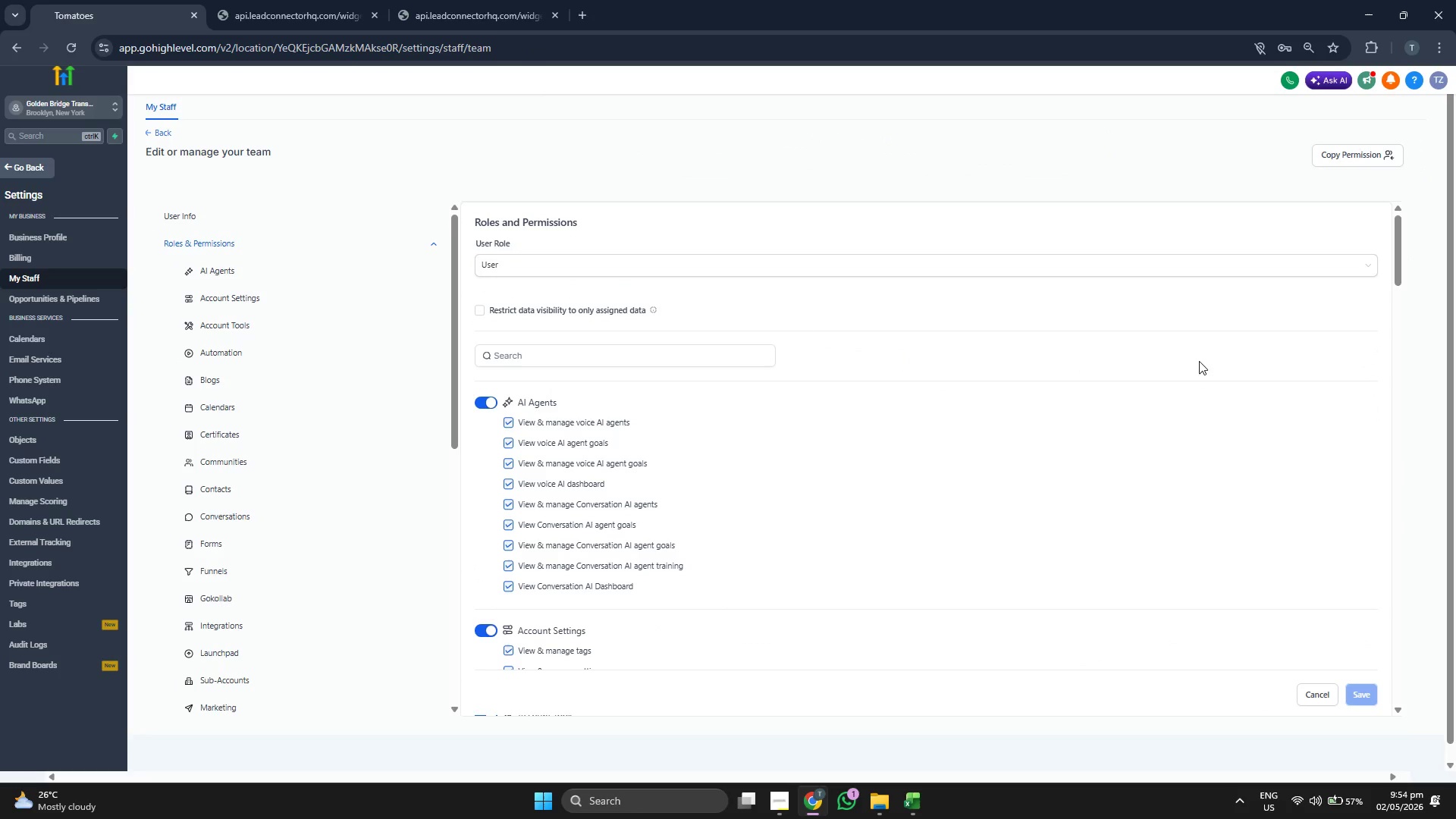 
scroll: coordinate [1199, 361], scroll_direction: down, amount: 5.0
 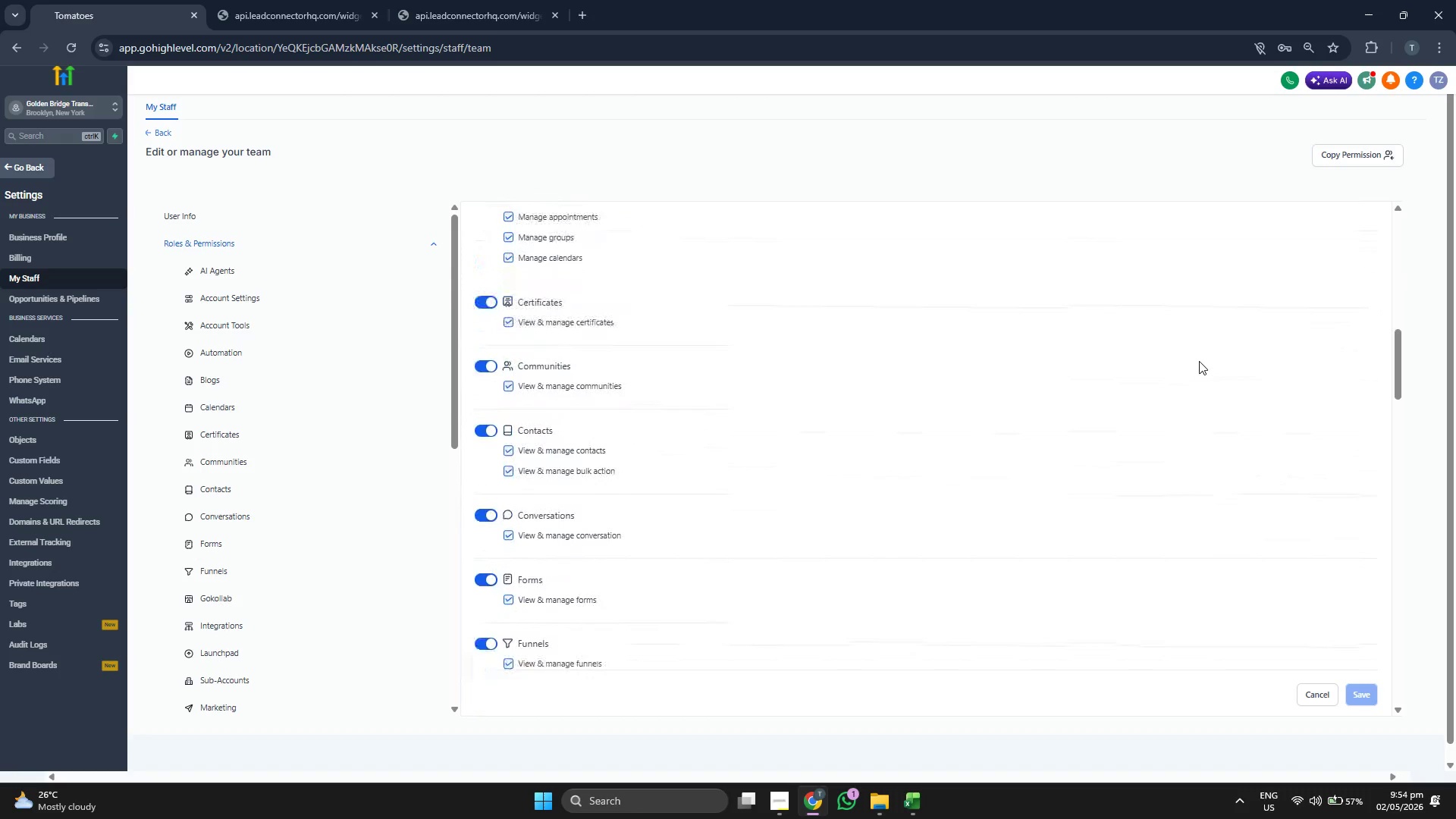 
scroll: coordinate [1199, 361], scroll_direction: down, amount: 5.0
 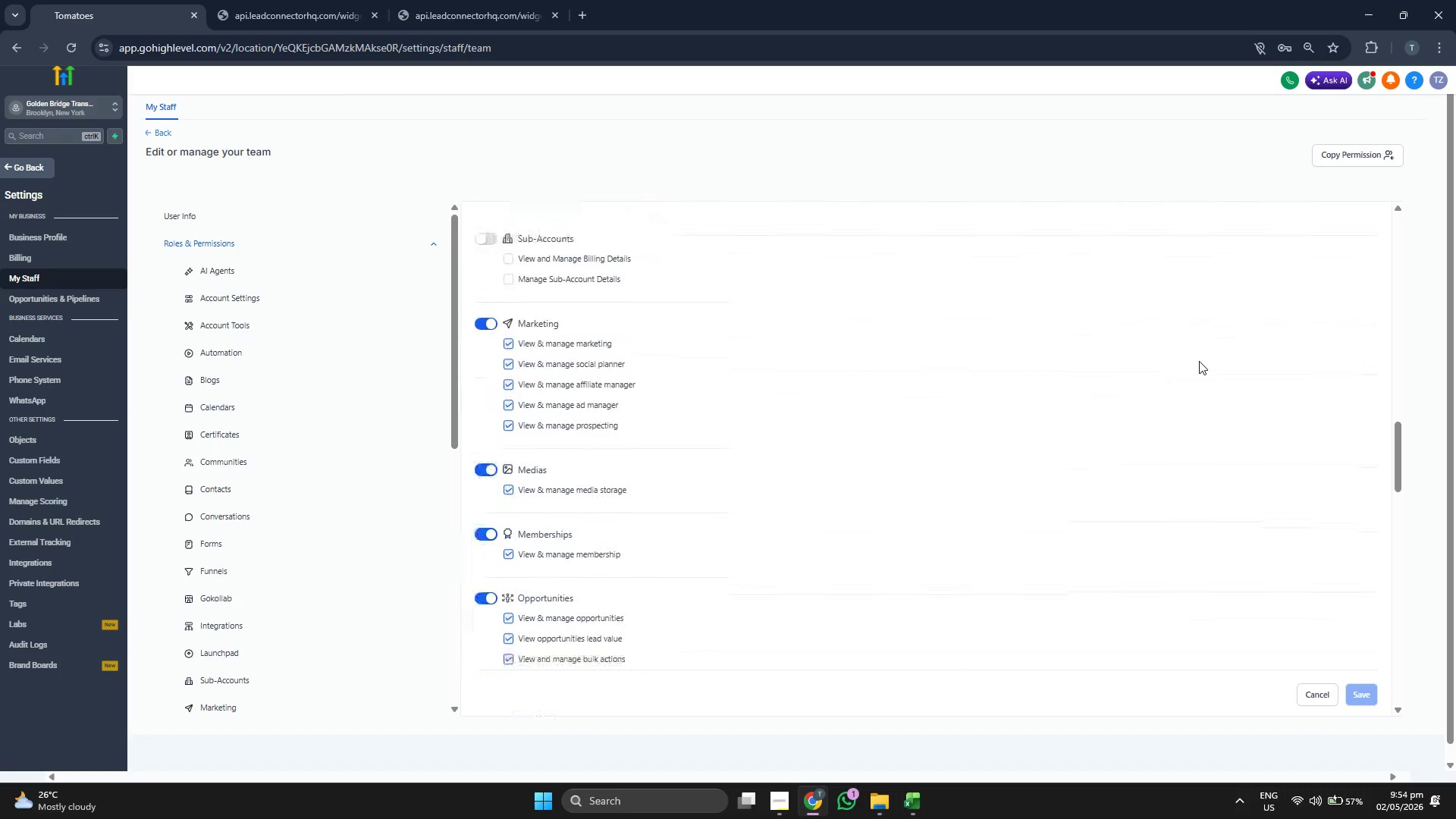 
scroll: coordinate [1076, 320], scroll_direction: down, amount: 5.0
 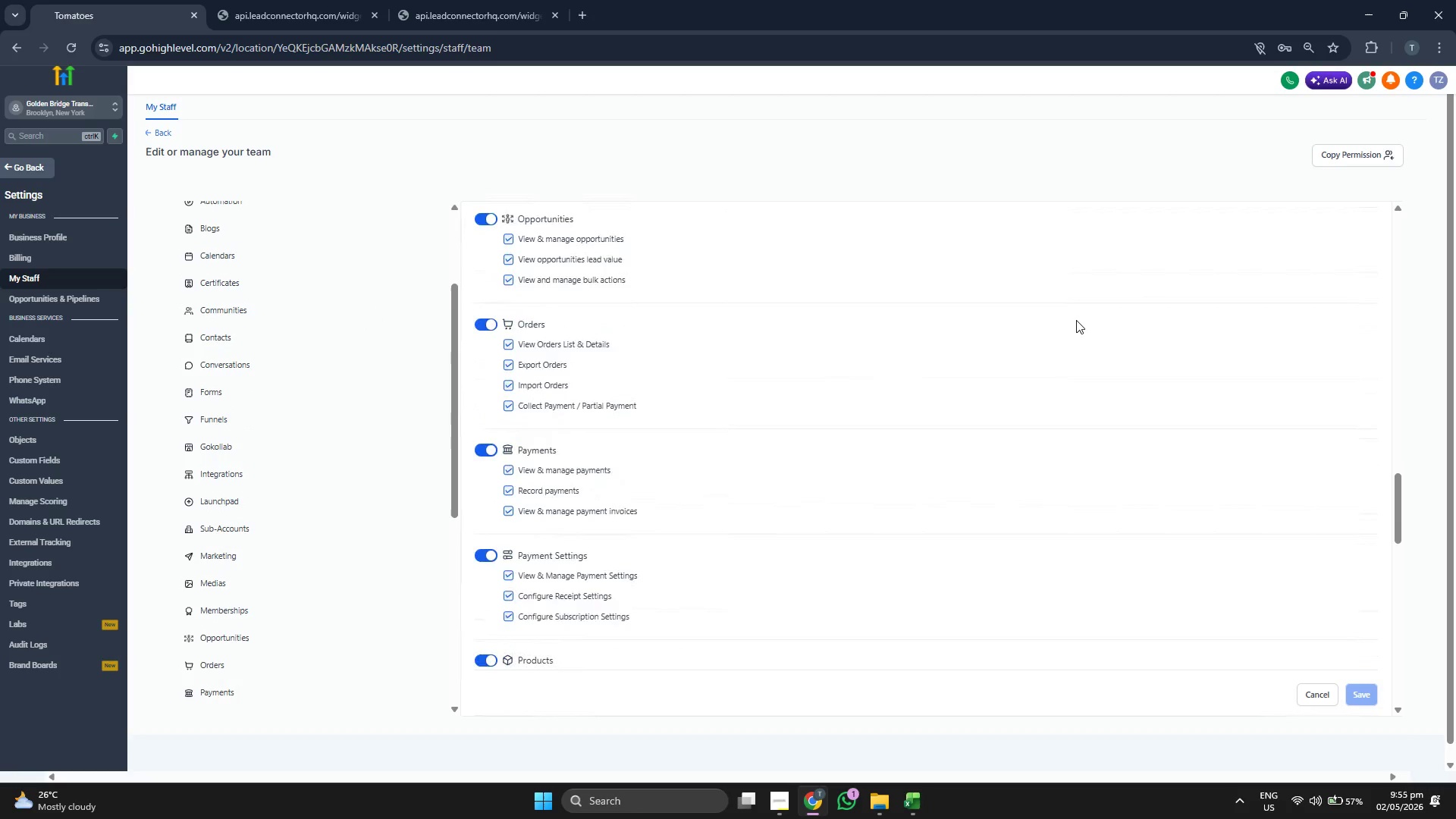 
scroll: coordinate [330, 394], scroll_direction: down, amount: 5.0
 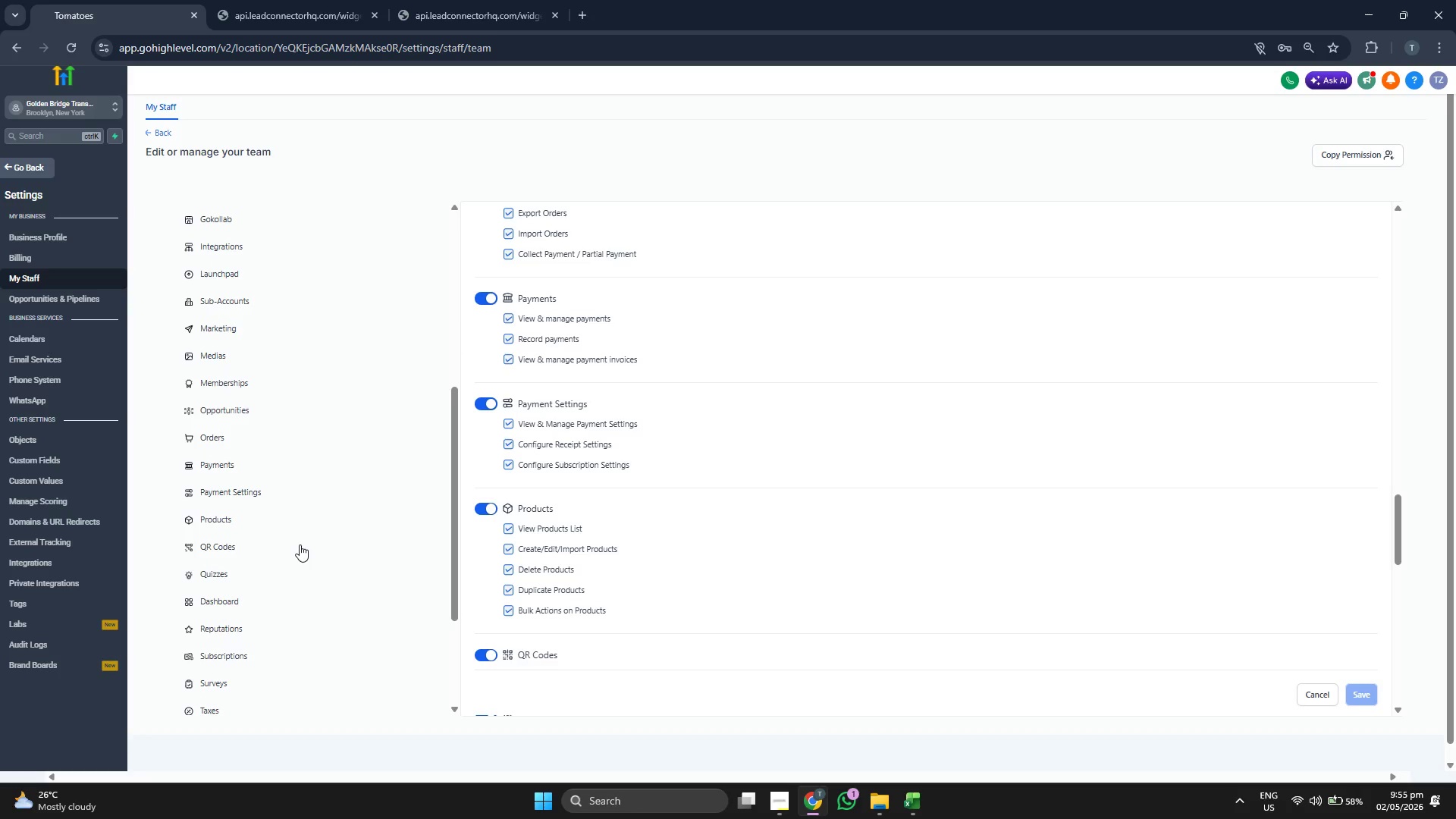 
scroll: coordinate [297, 510], scroll_direction: down, amount: 2.0
 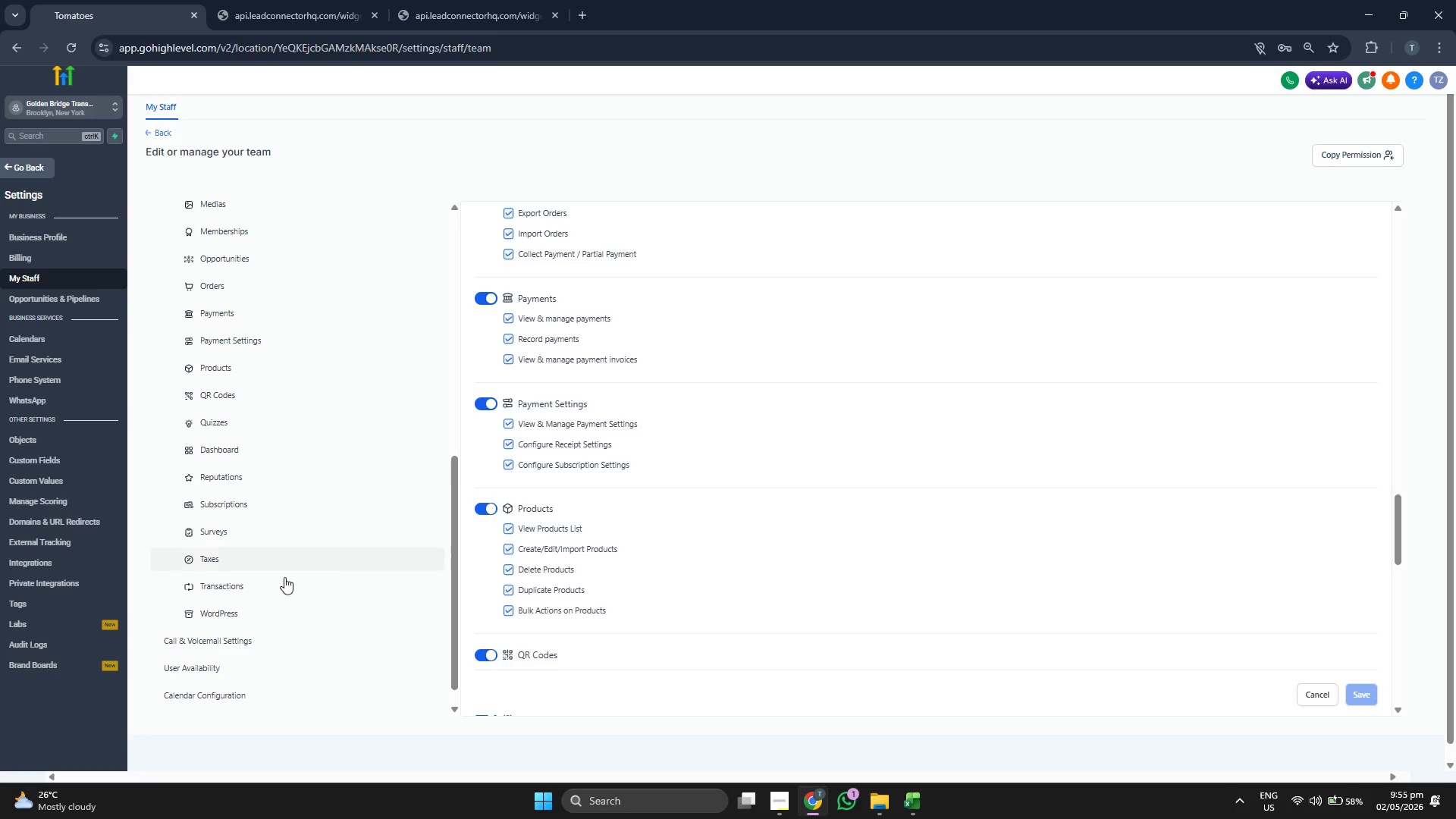 
left_click([279, 647])
 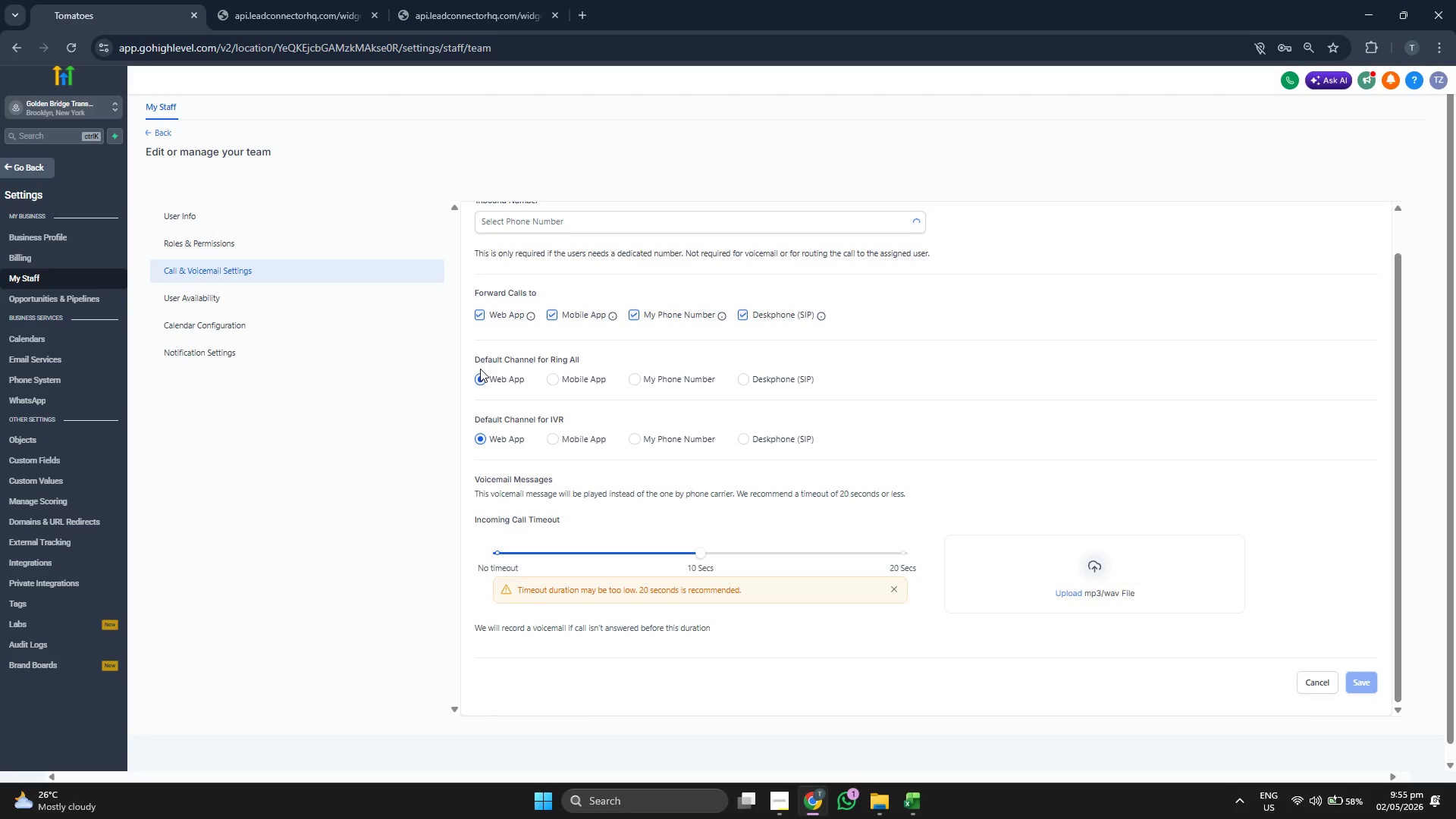 
scroll: coordinate [992, 402], scroll_direction: none, amount: 0.0
 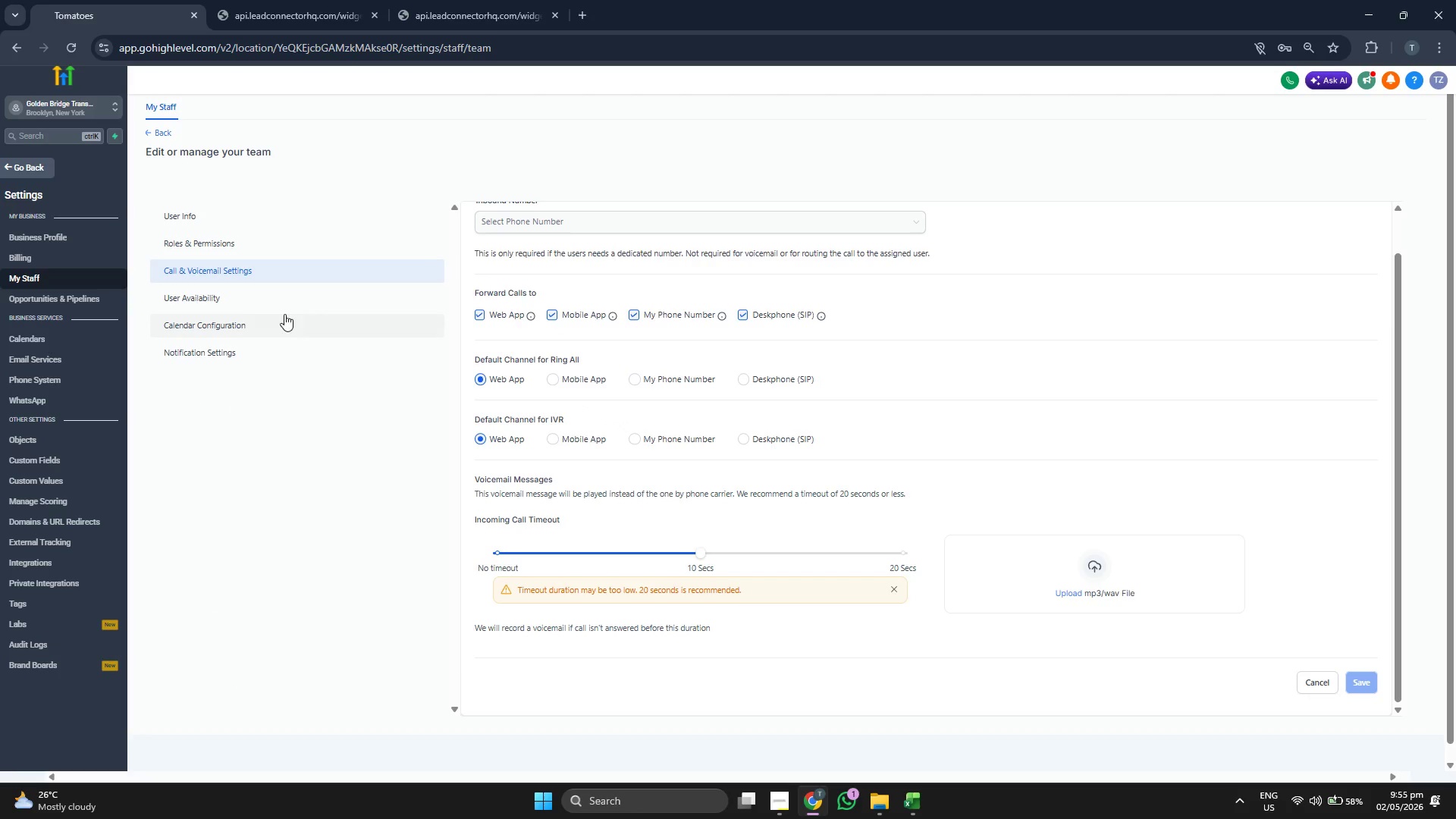 
left_click([285, 304])
 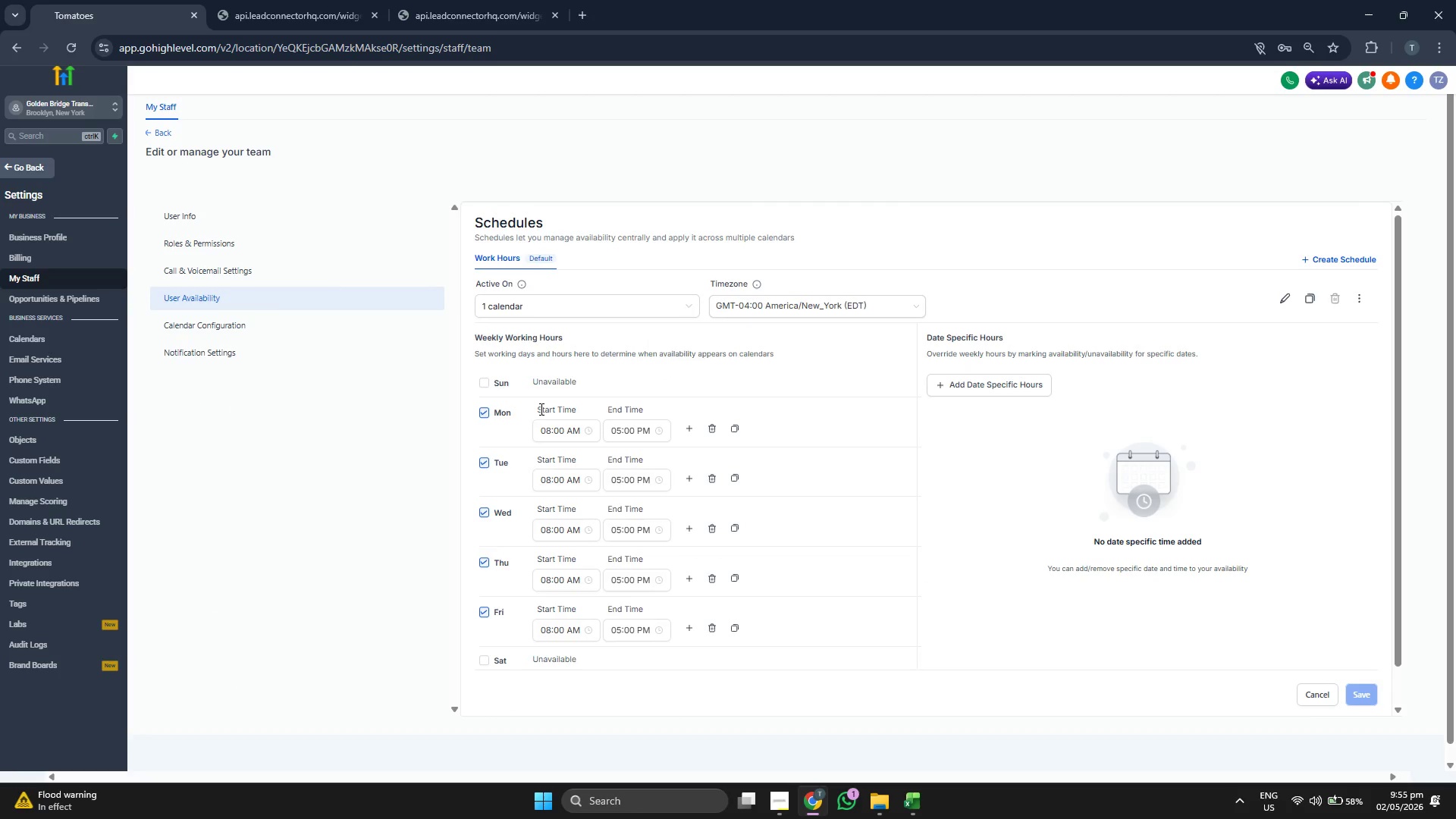 
scroll: coordinate [996, 475], scroll_direction: down, amount: 1.0
 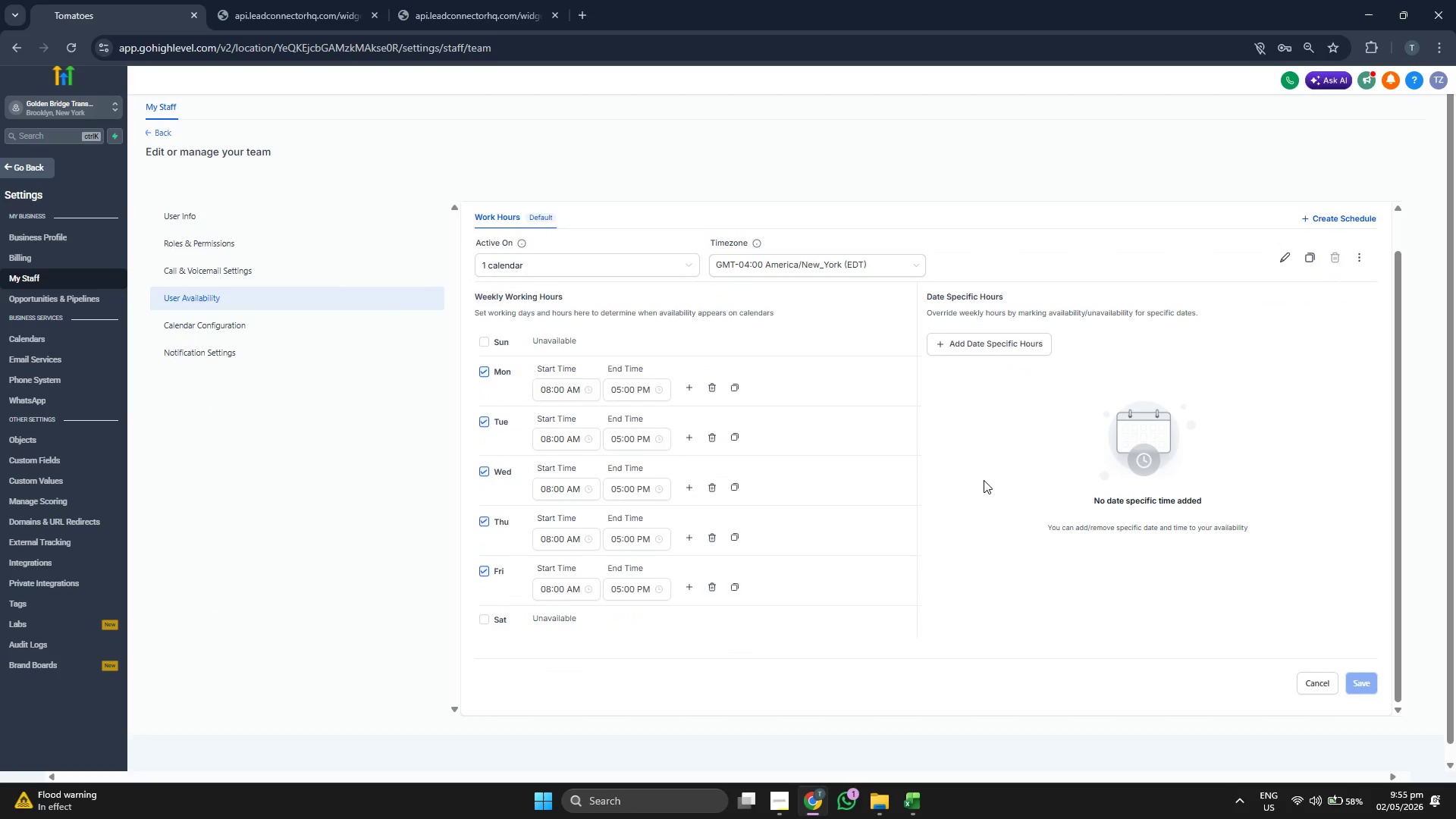 
scroll: coordinate [984, 480], scroll_direction: up, amount: 1.0
 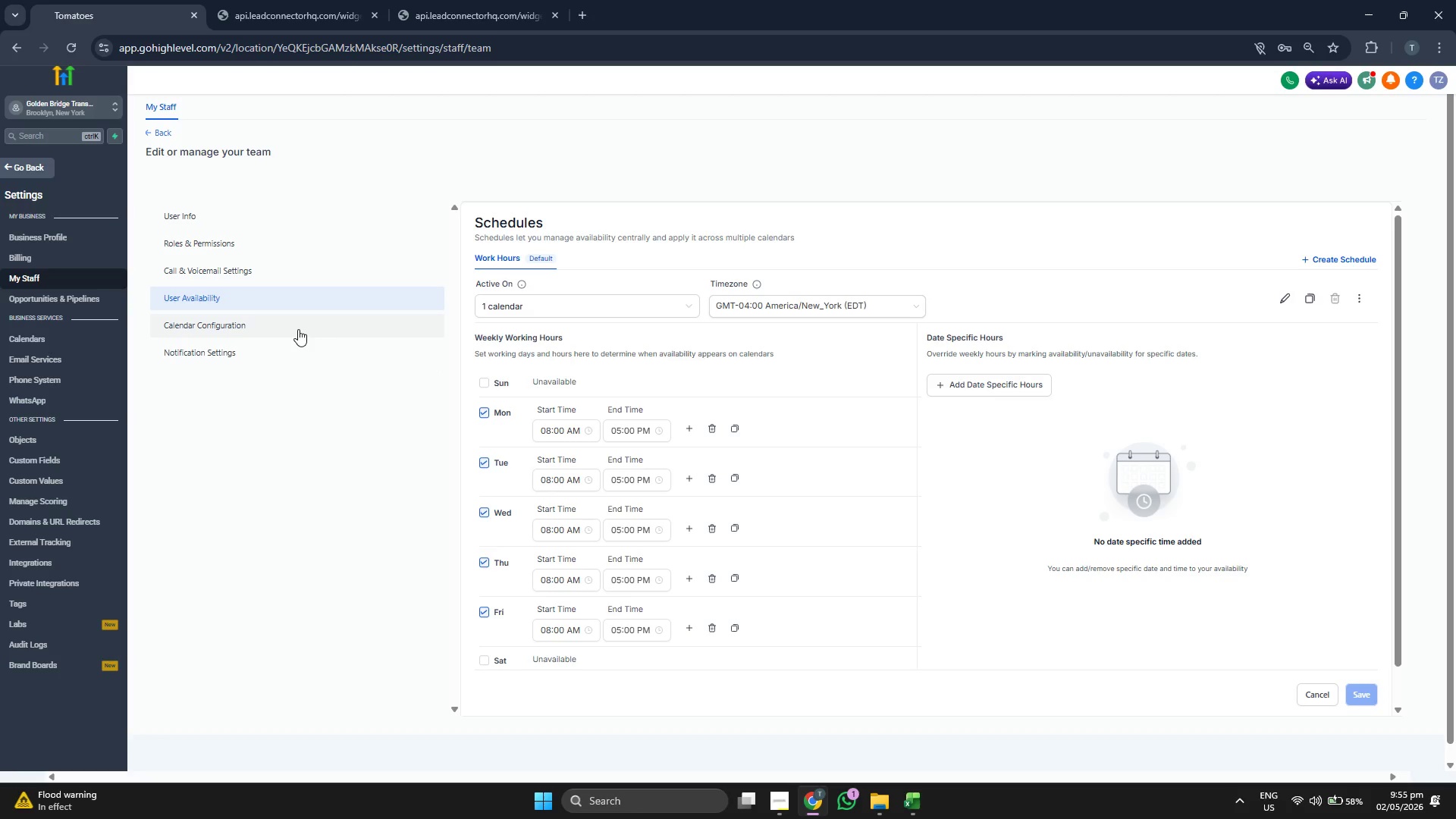 
left_click([298, 329])
 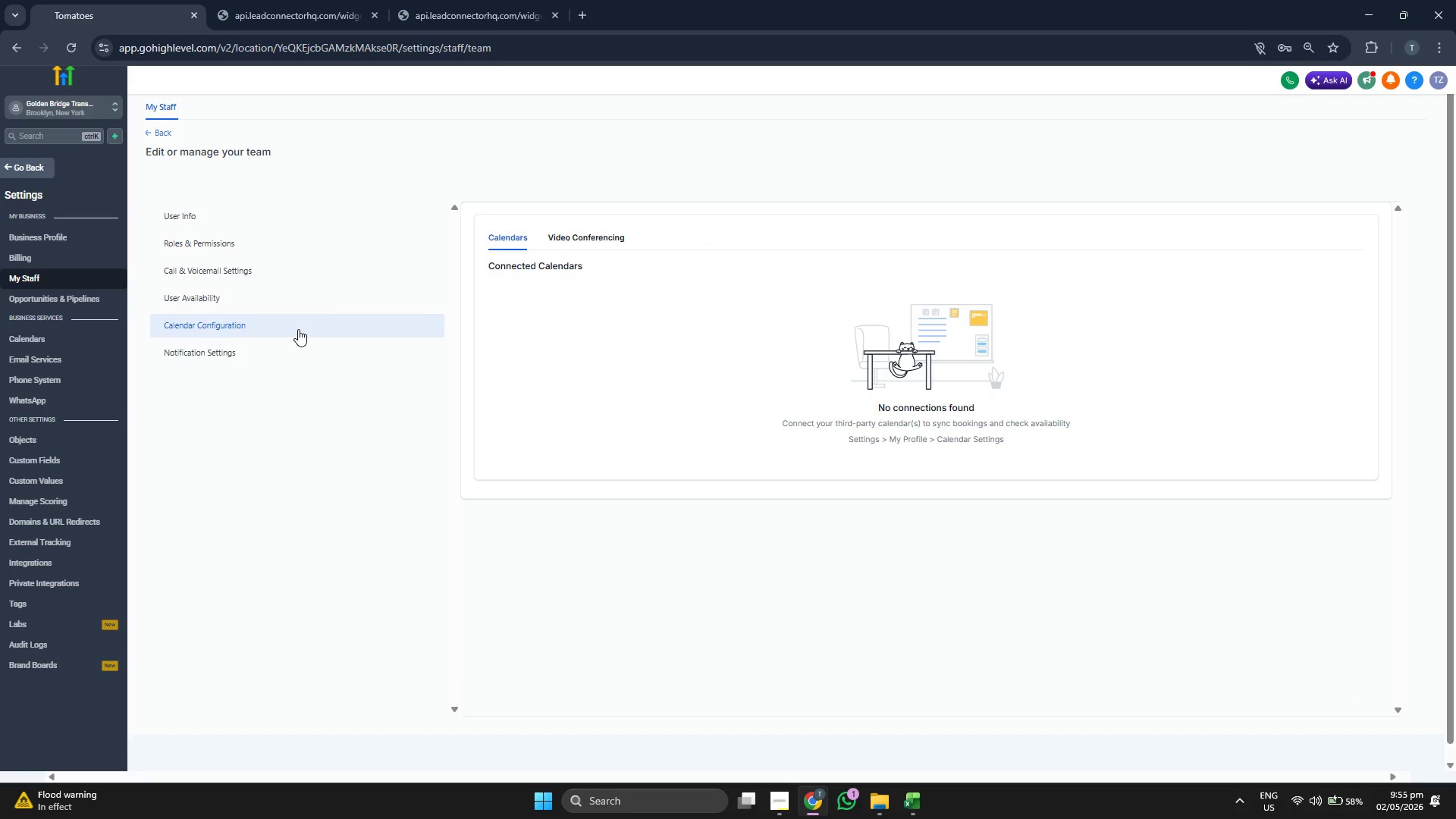 
left_click([276, 353])
 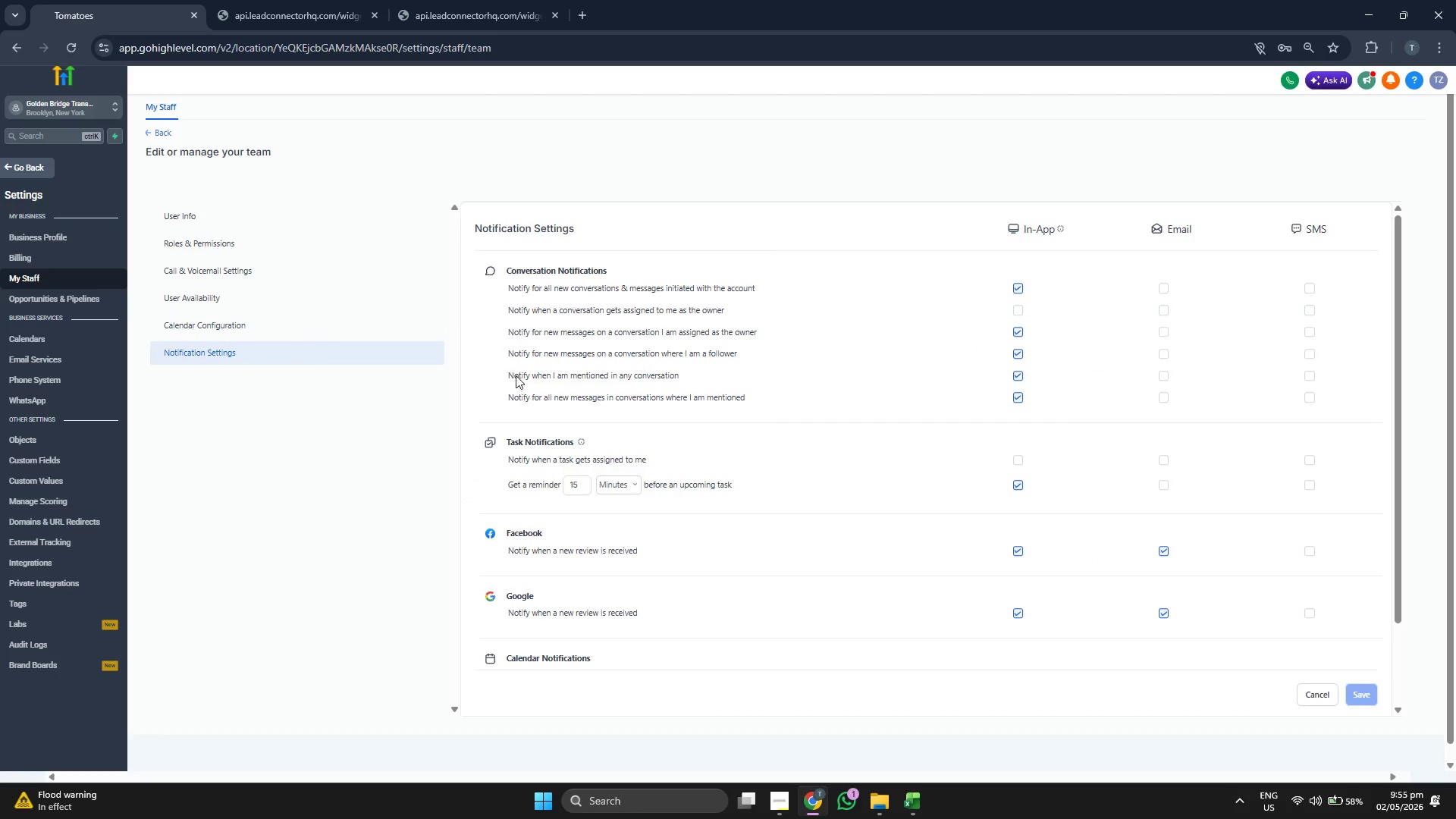 
scroll: coordinate [626, 405], scroll_direction: down, amount: 2.0
 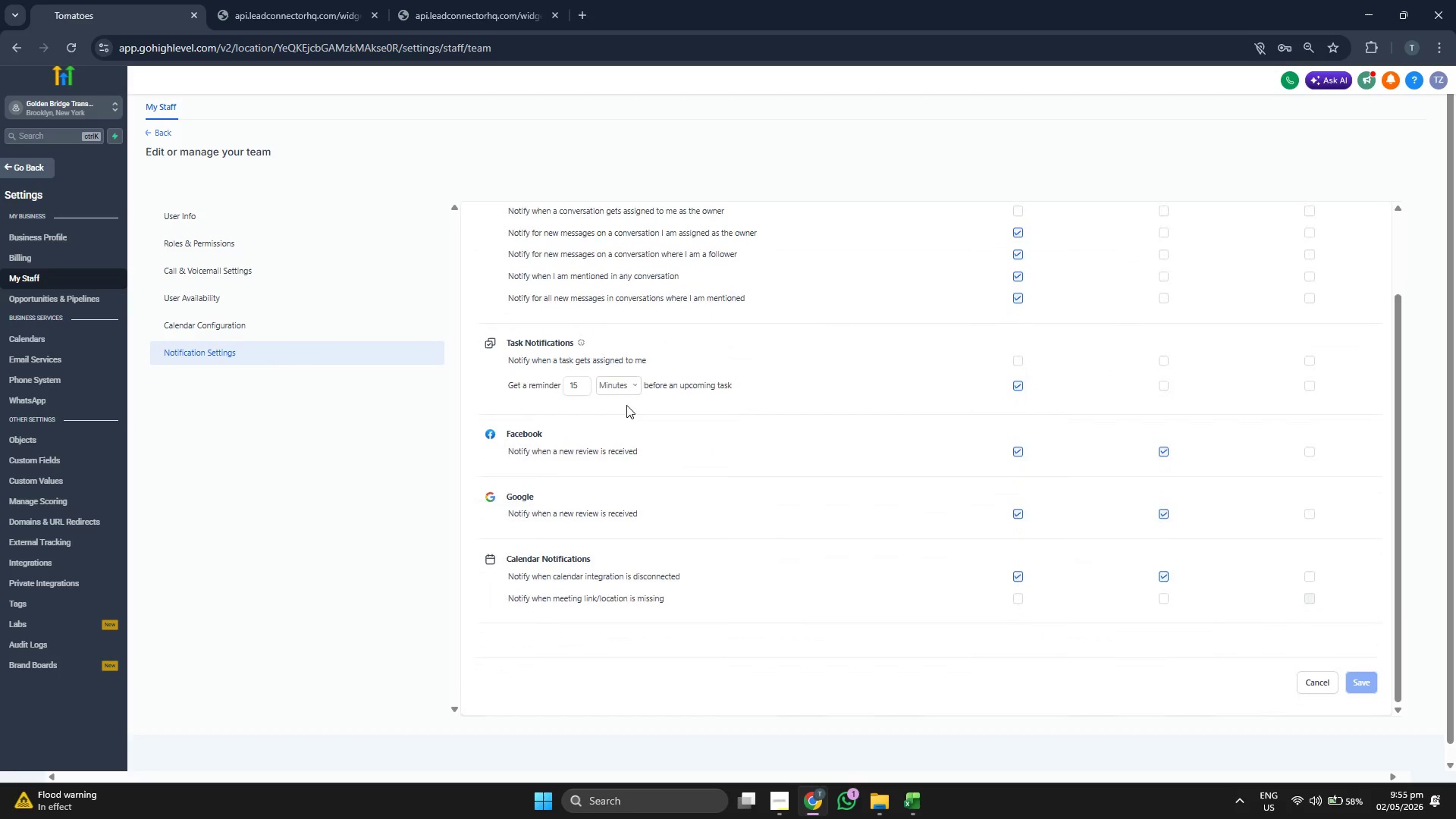 
scroll: coordinate [626, 405], scroll_direction: up, amount: 3.0
 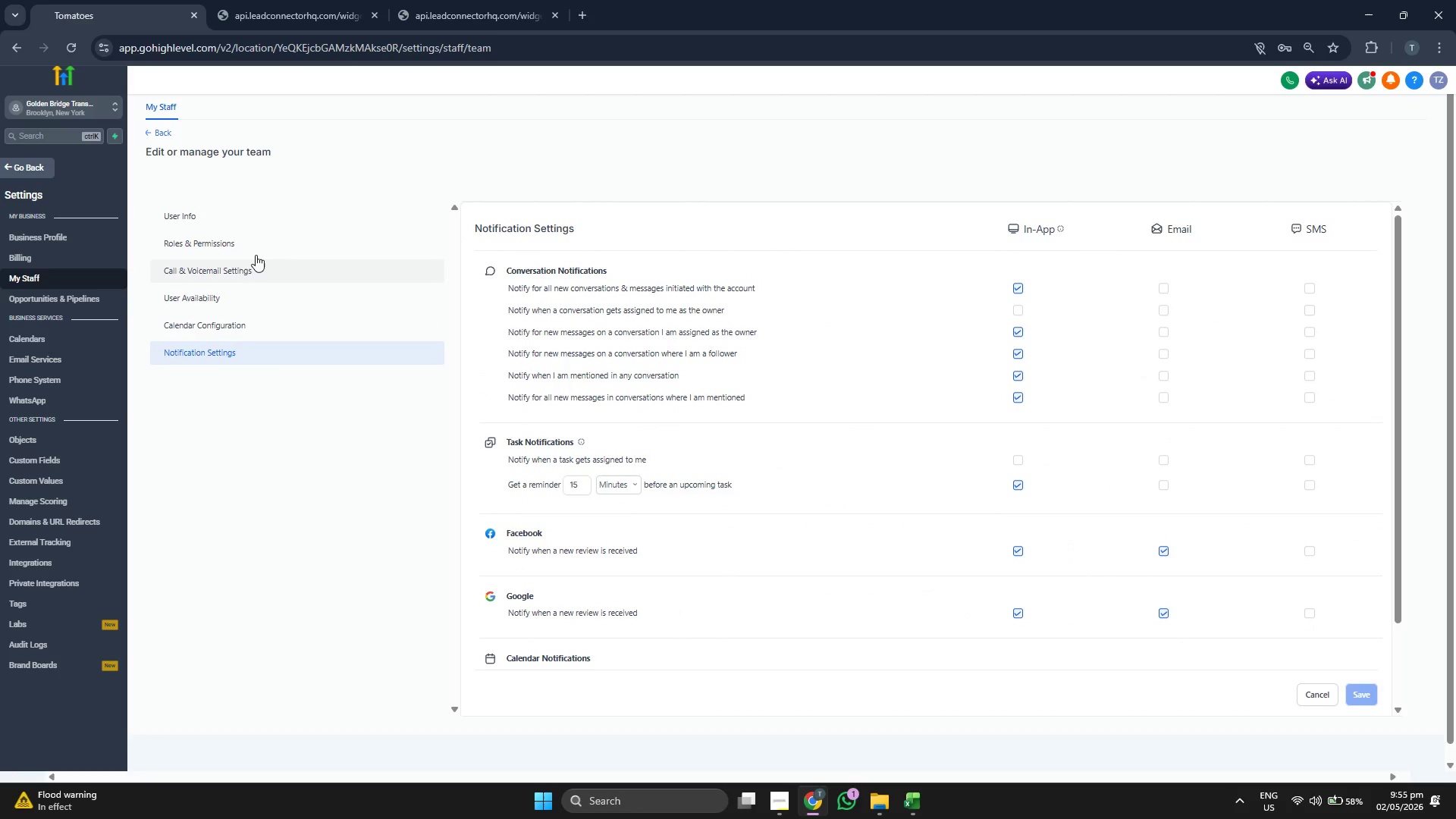 
left_click([262, 239])
 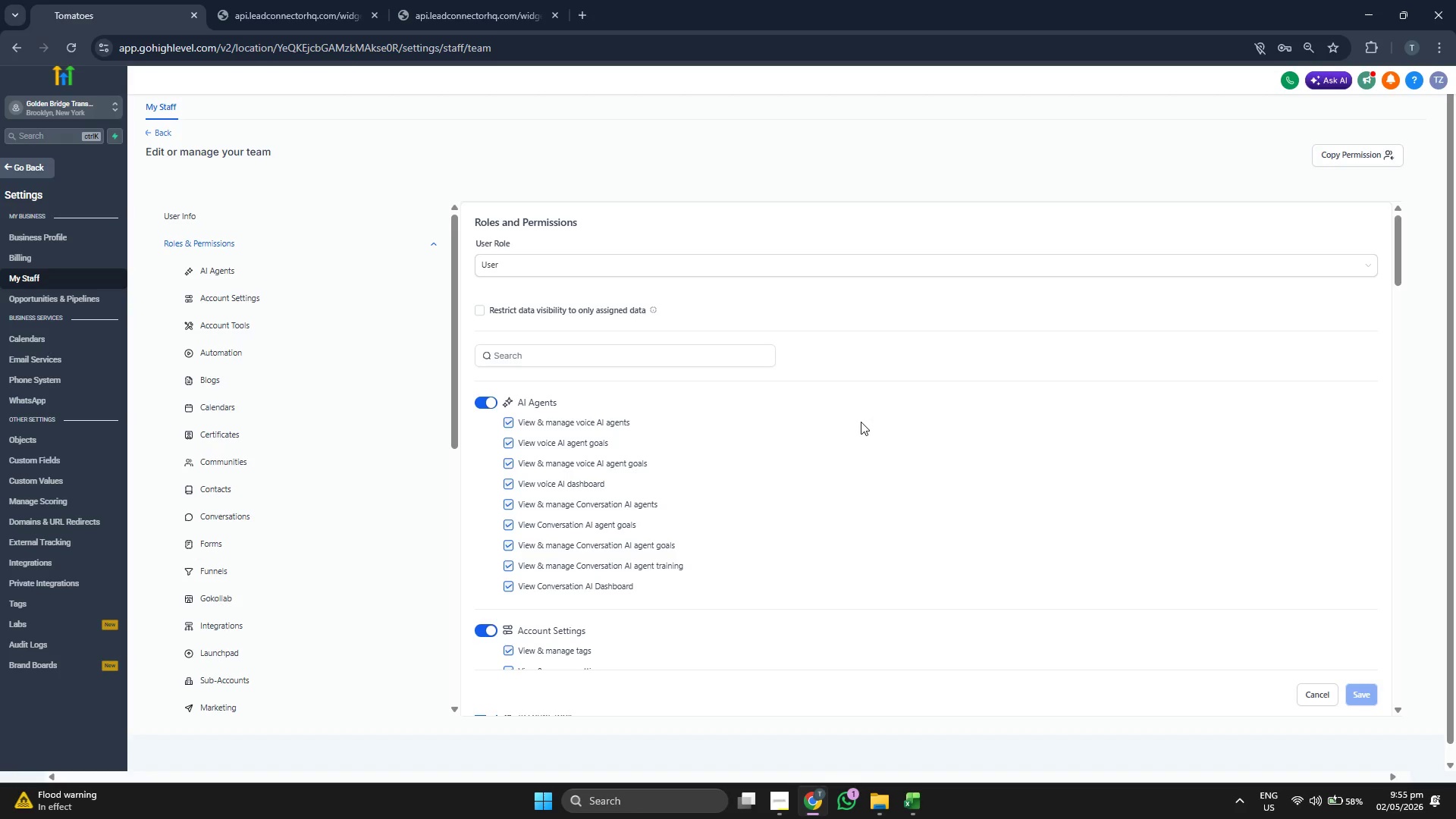 
scroll: coordinate [375, 404], scroll_direction: down, amount: 4.0
 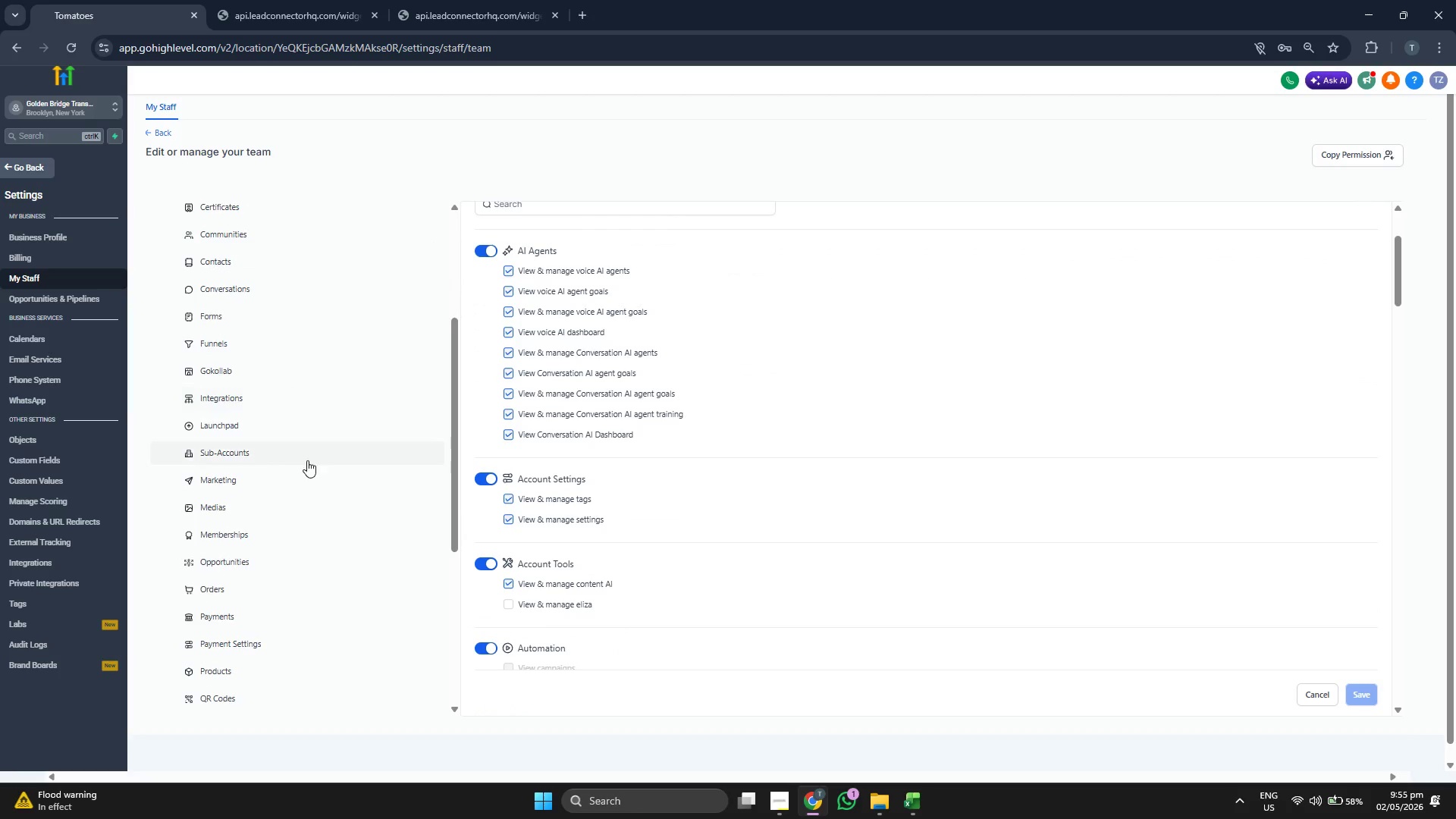 
left_click([293, 479])
 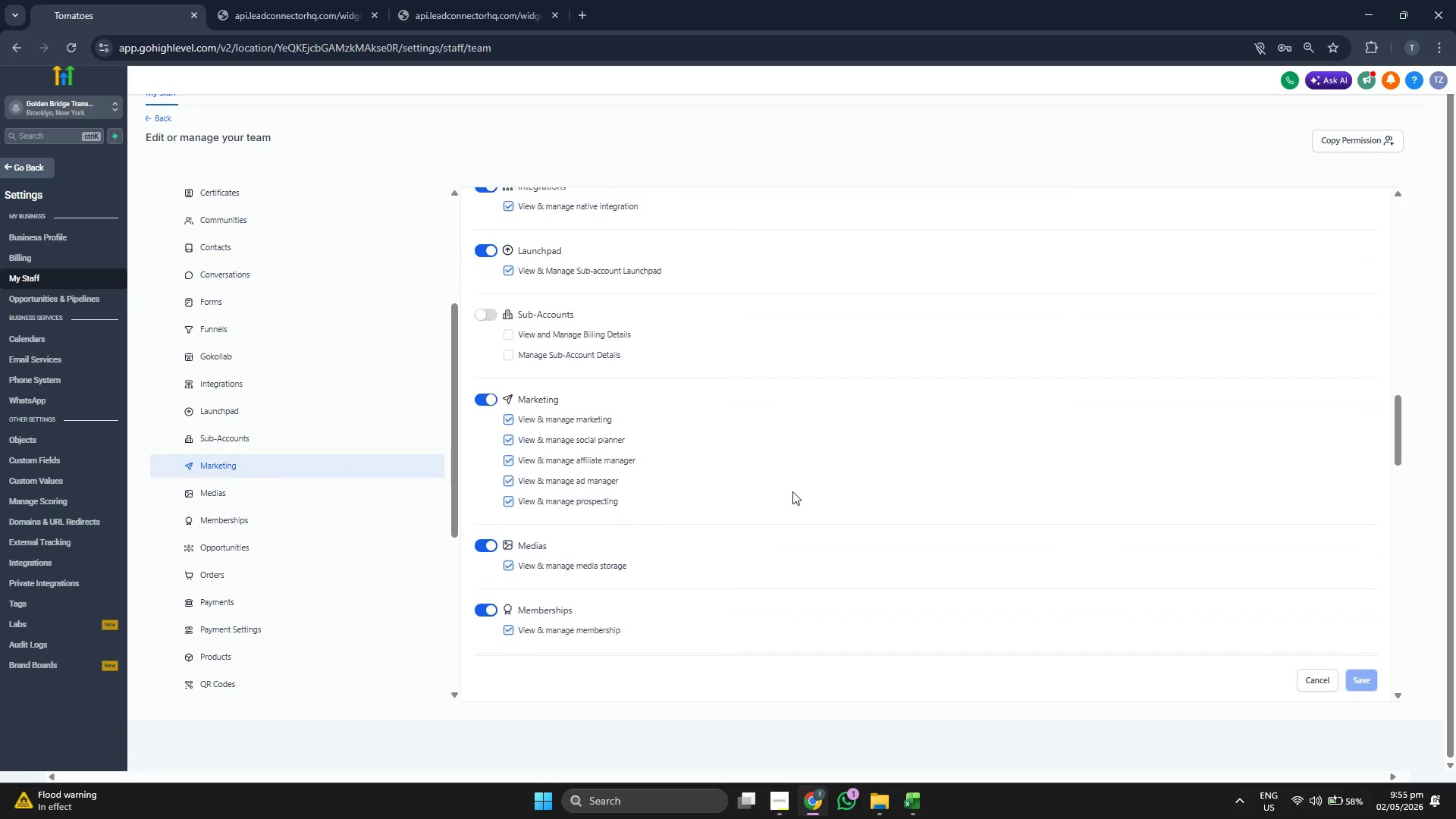 
scroll: coordinate [962, 463], scroll_direction: down, amount: 5.0
 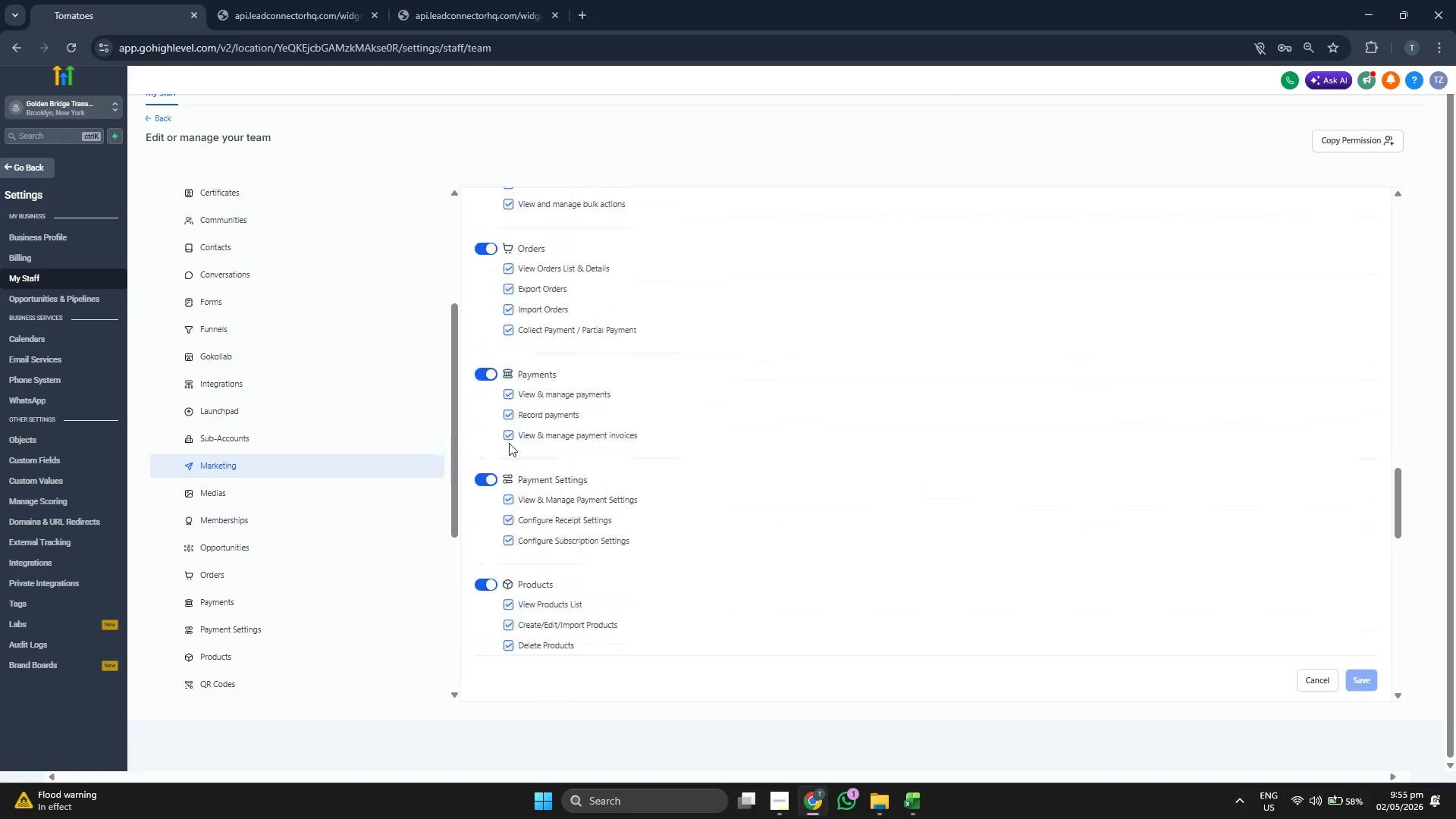 
scroll: coordinate [400, 418], scroll_direction: down, amount: 1.0
 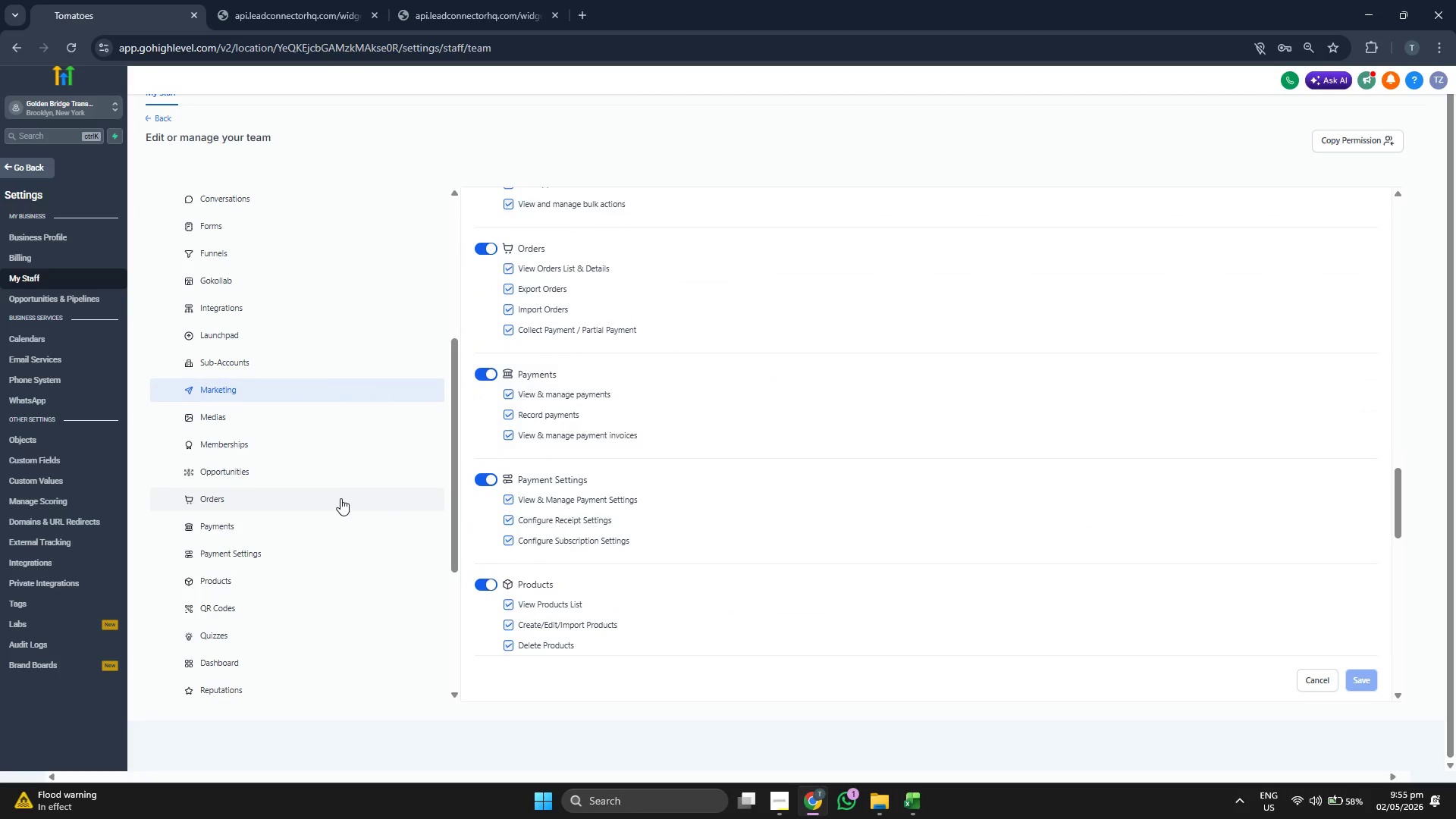 
left_click([340, 501])
 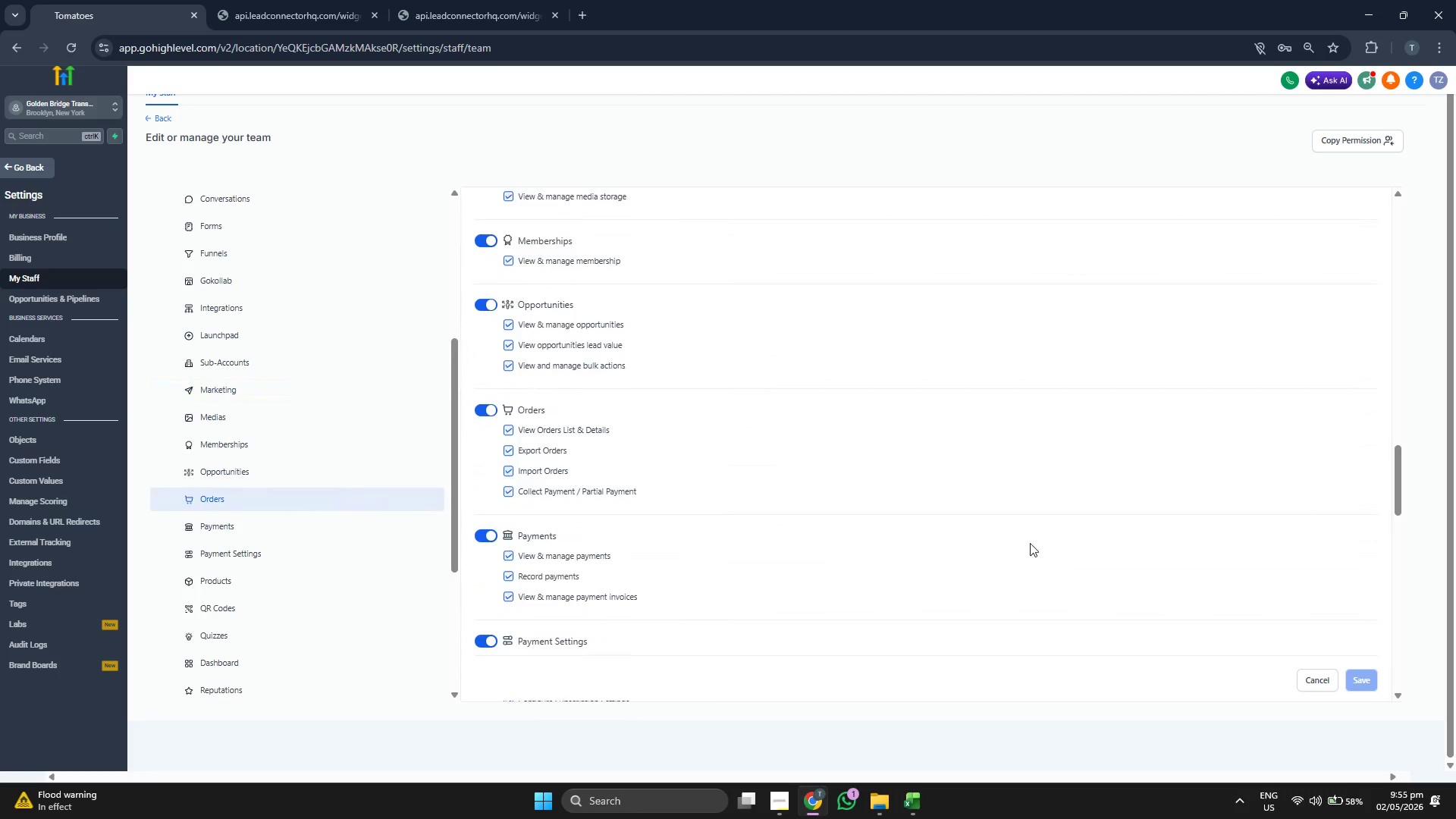 
scroll: coordinate [368, 443], scroll_direction: down, amount: 4.0
 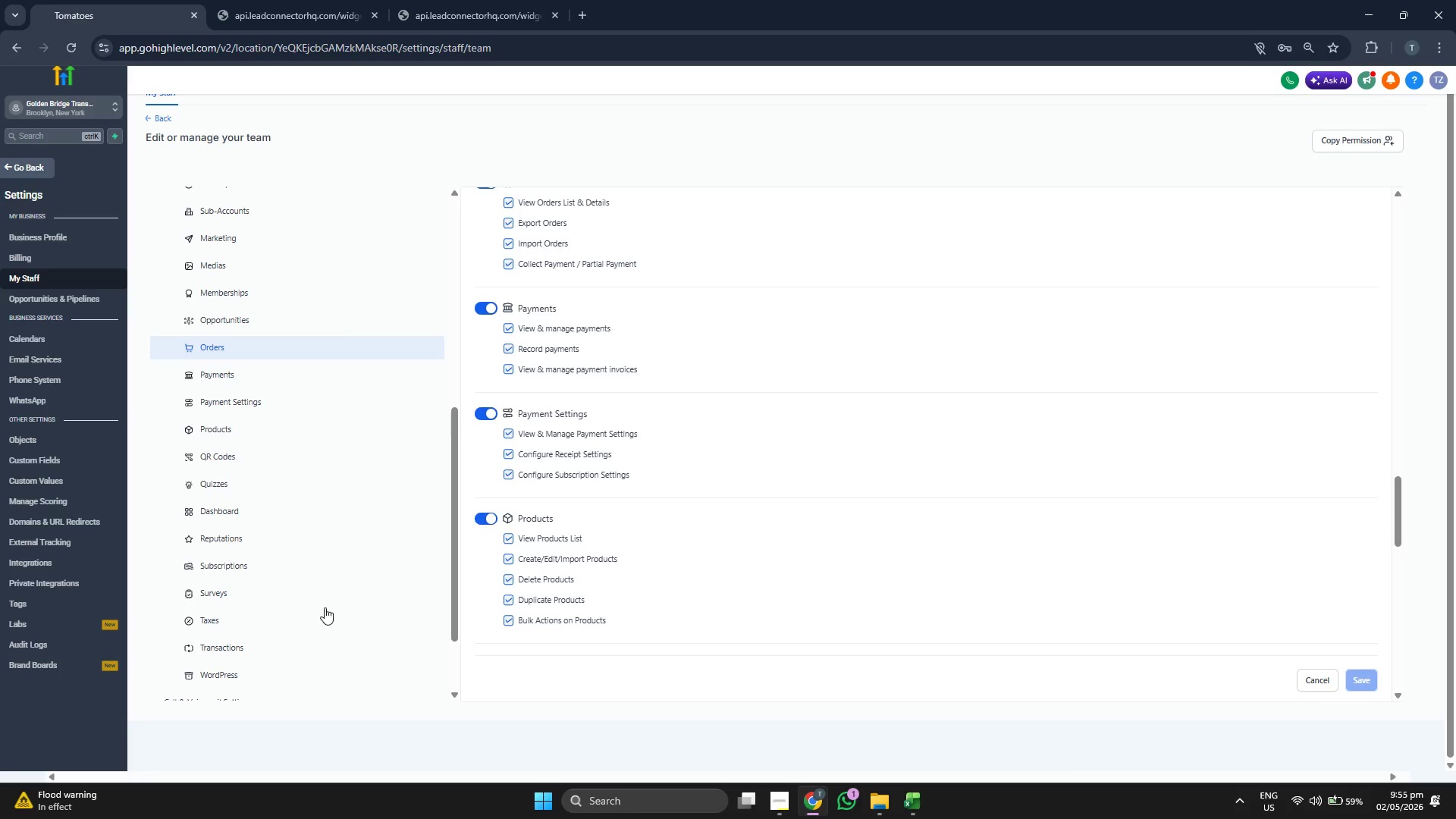 
left_click([322, 611])
 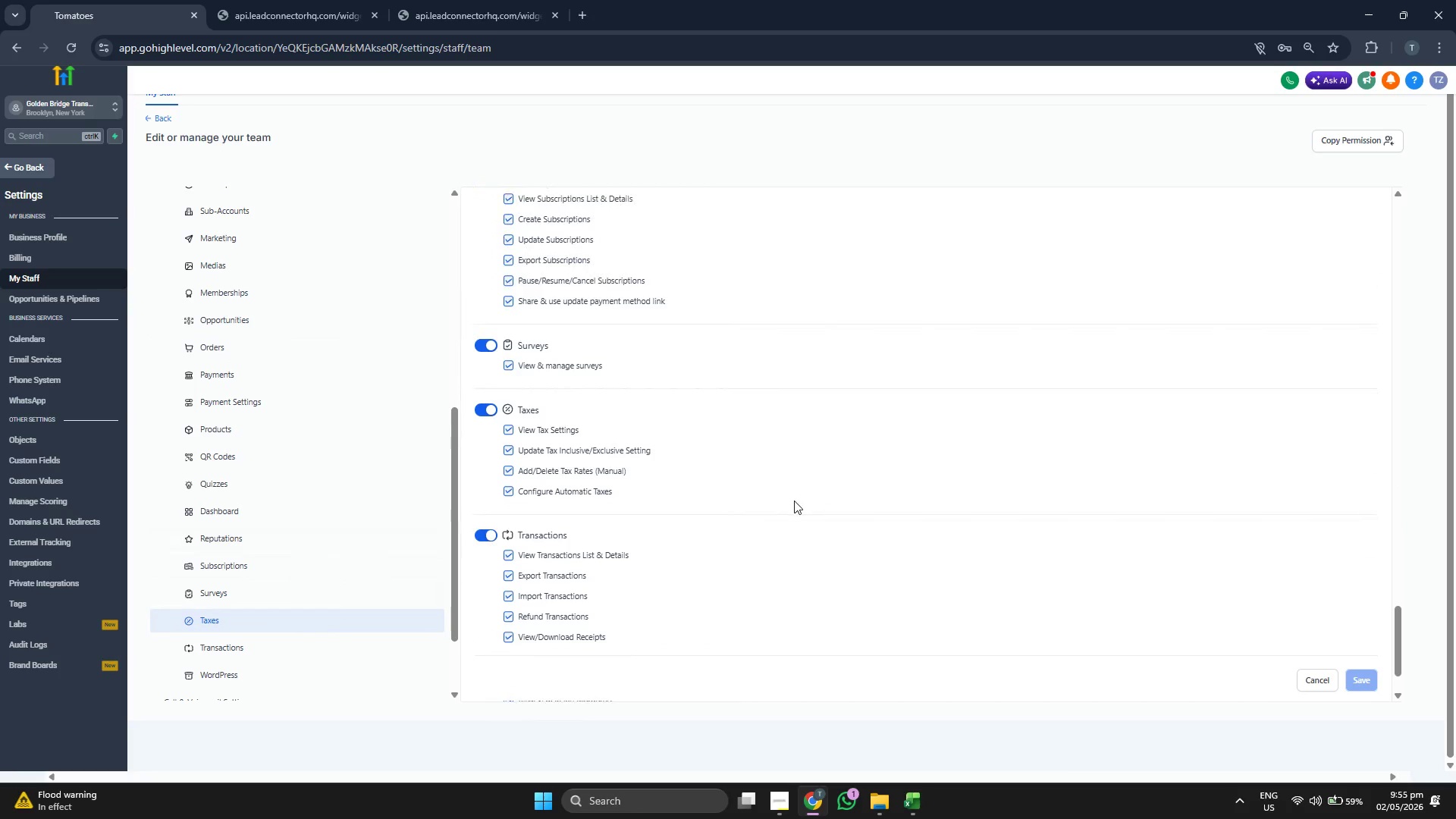 
scroll: coordinate [253, 448], scroll_direction: down, amount: 3.0
 